 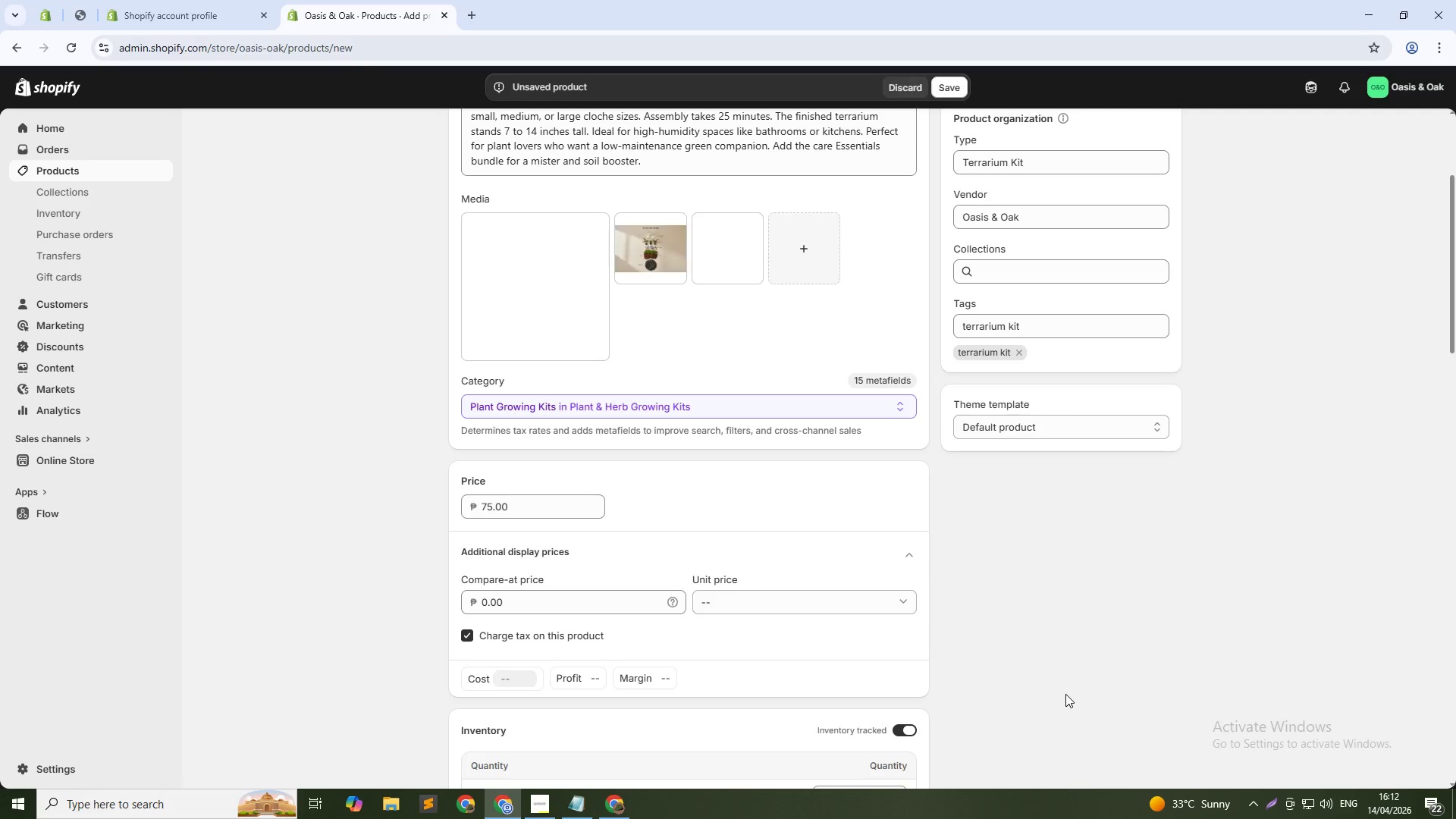 
left_click([539, 312])
 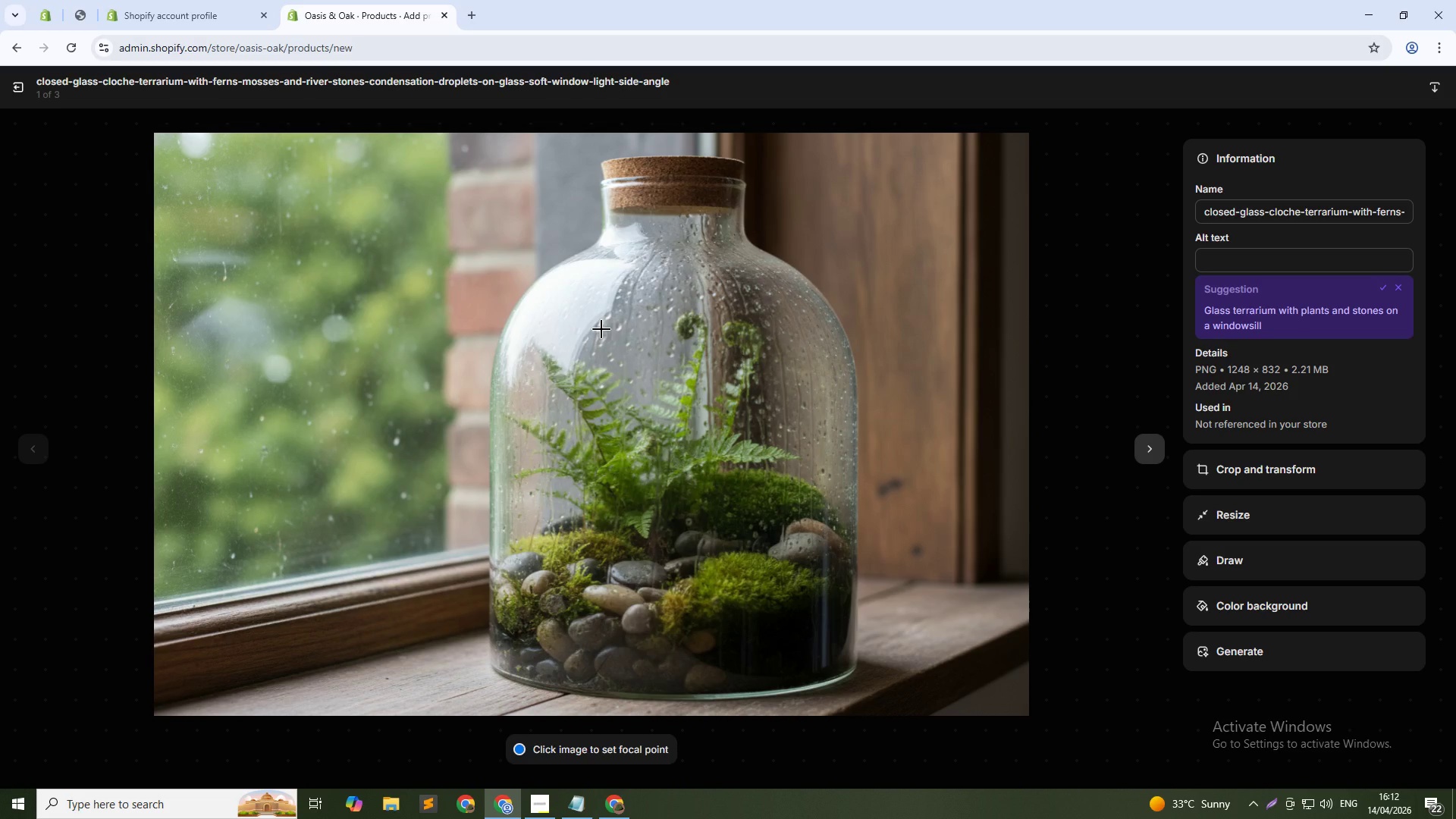 
wait(10.64)
 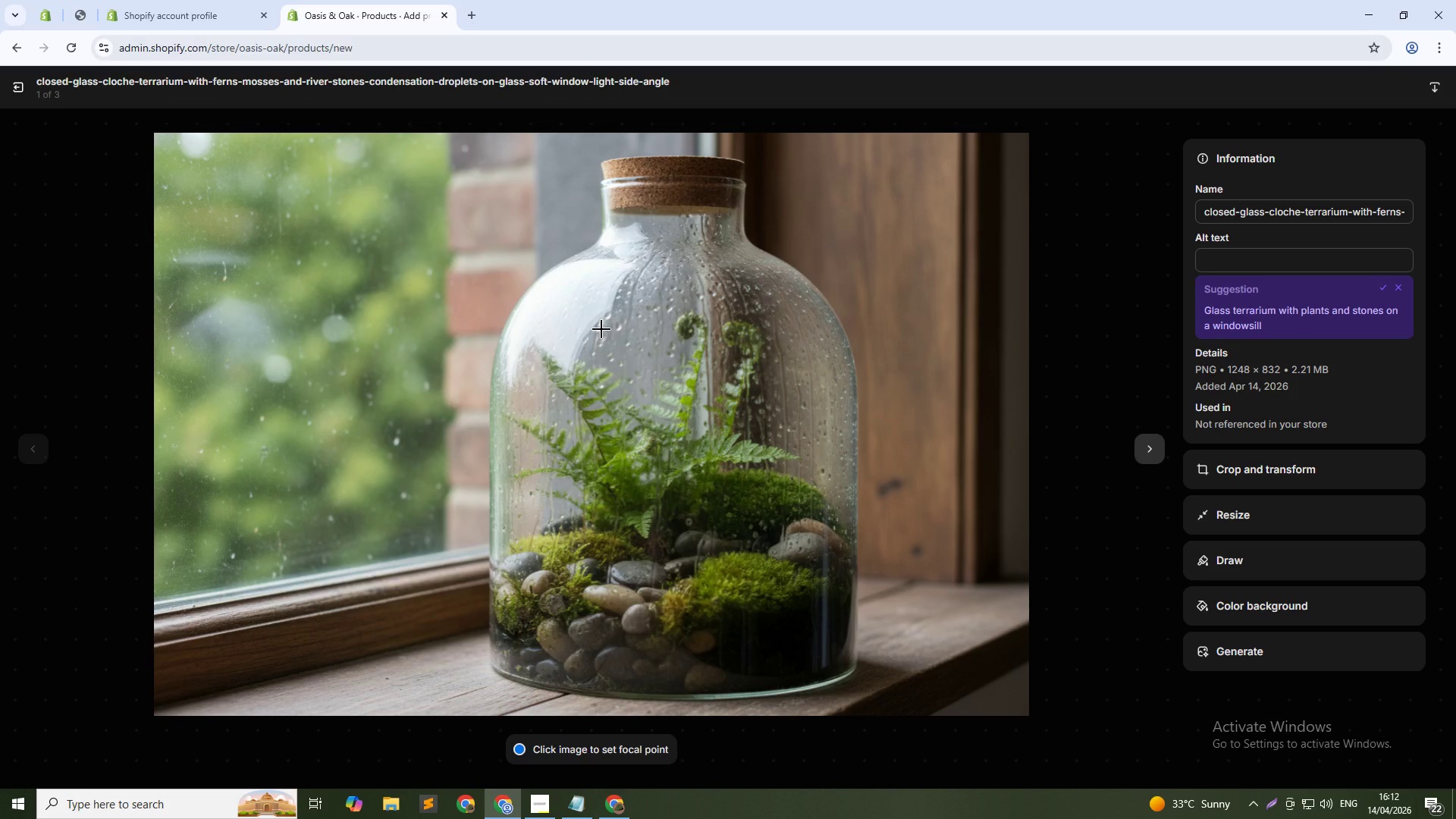 
type(Oasis & Oak Tropical Canopy cls)
key(Backspace)
type(osed terrarium kit ferns and preserved moss art - modular ecosystem)
 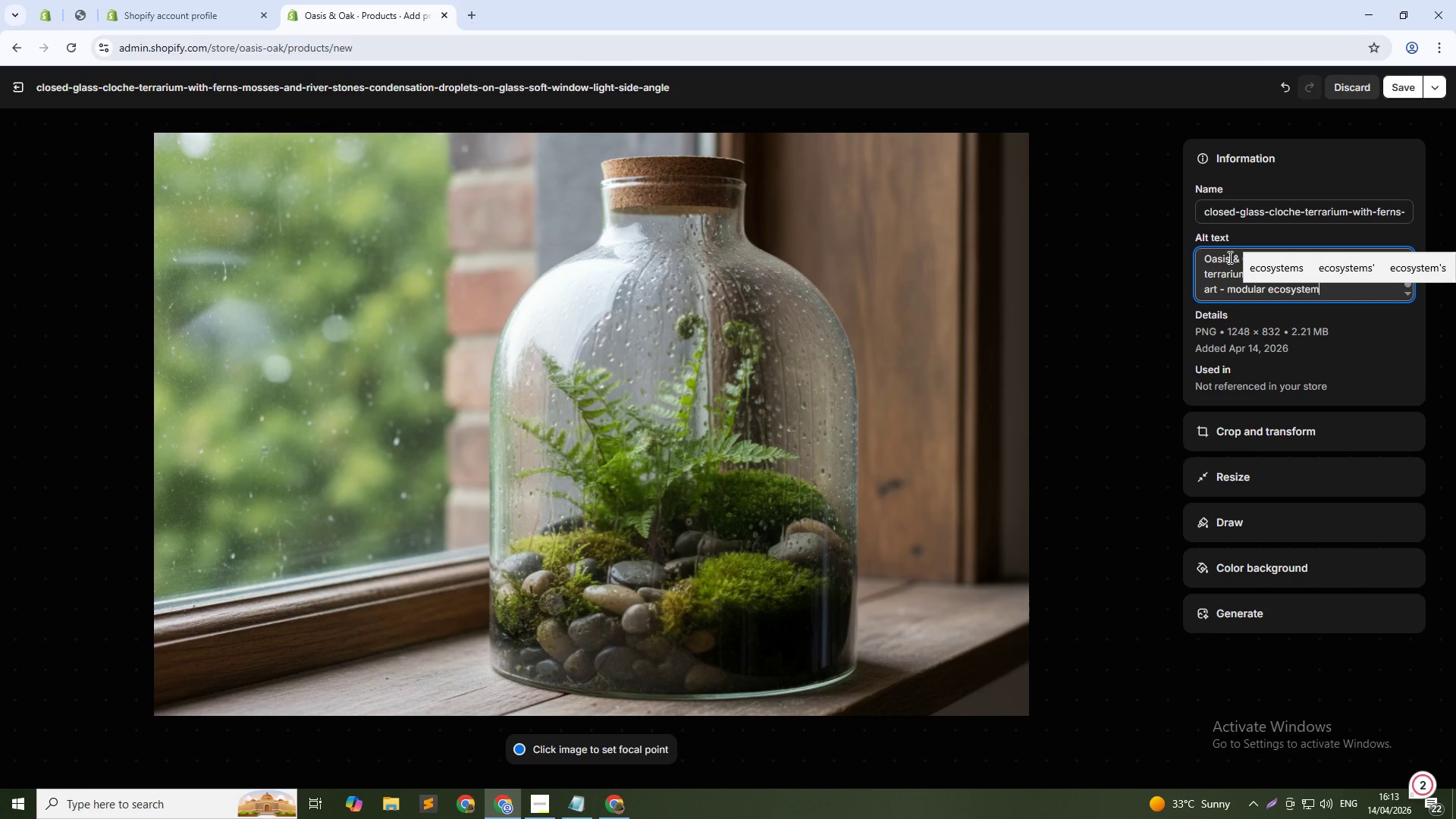 
left_click([1391, 84])
 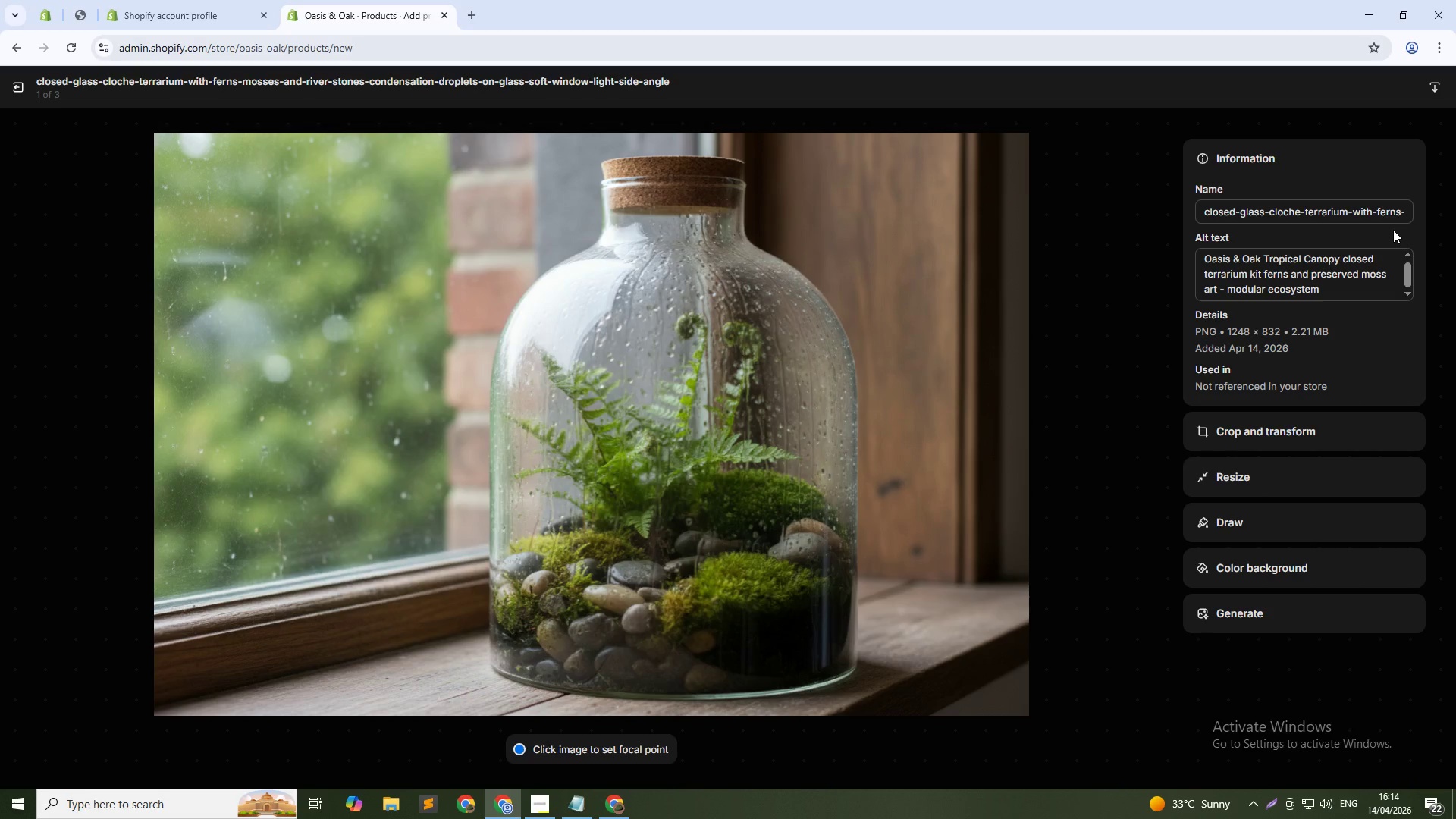 
wait(26.14)
 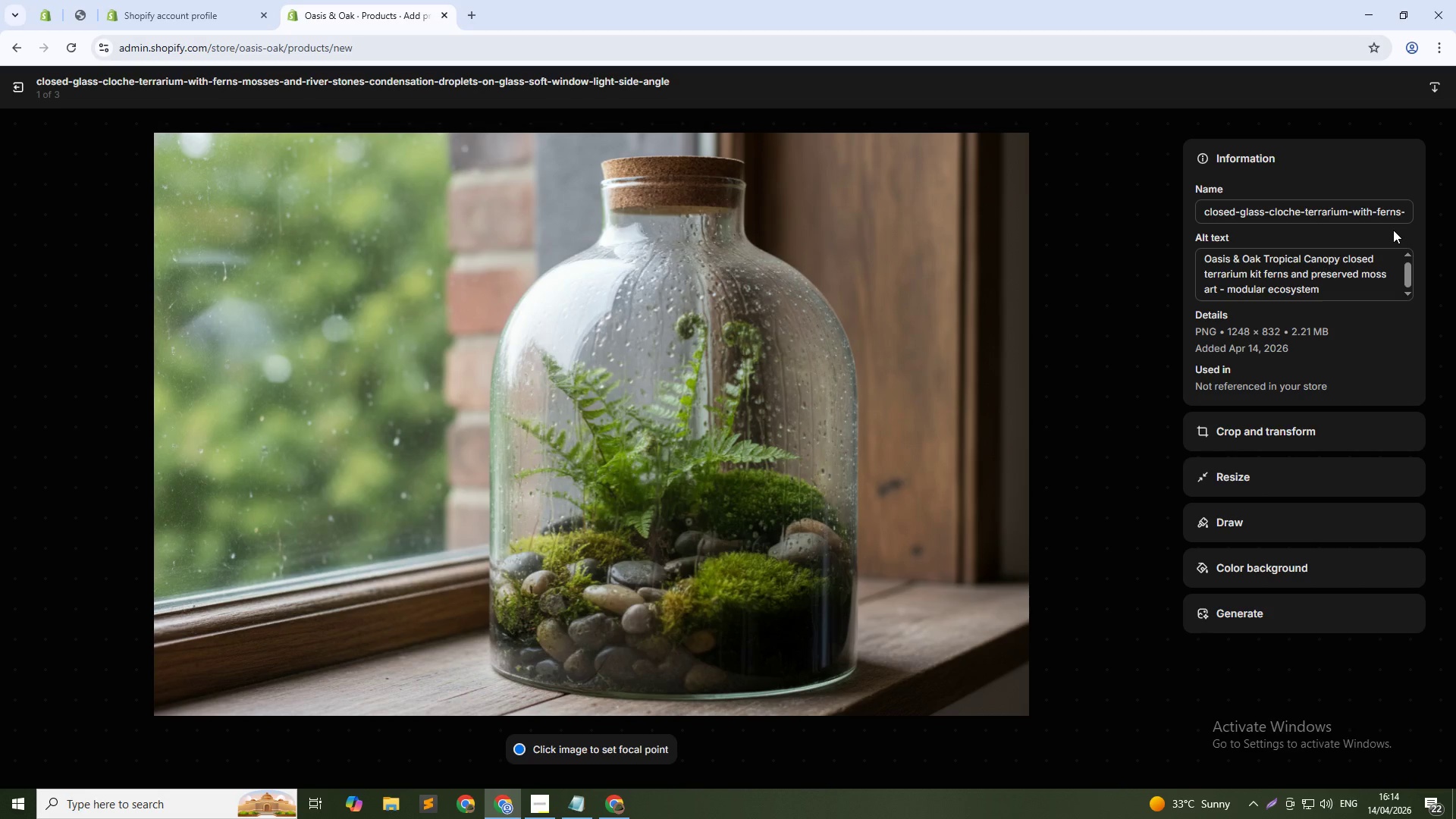 
left_click([1150, 440])
 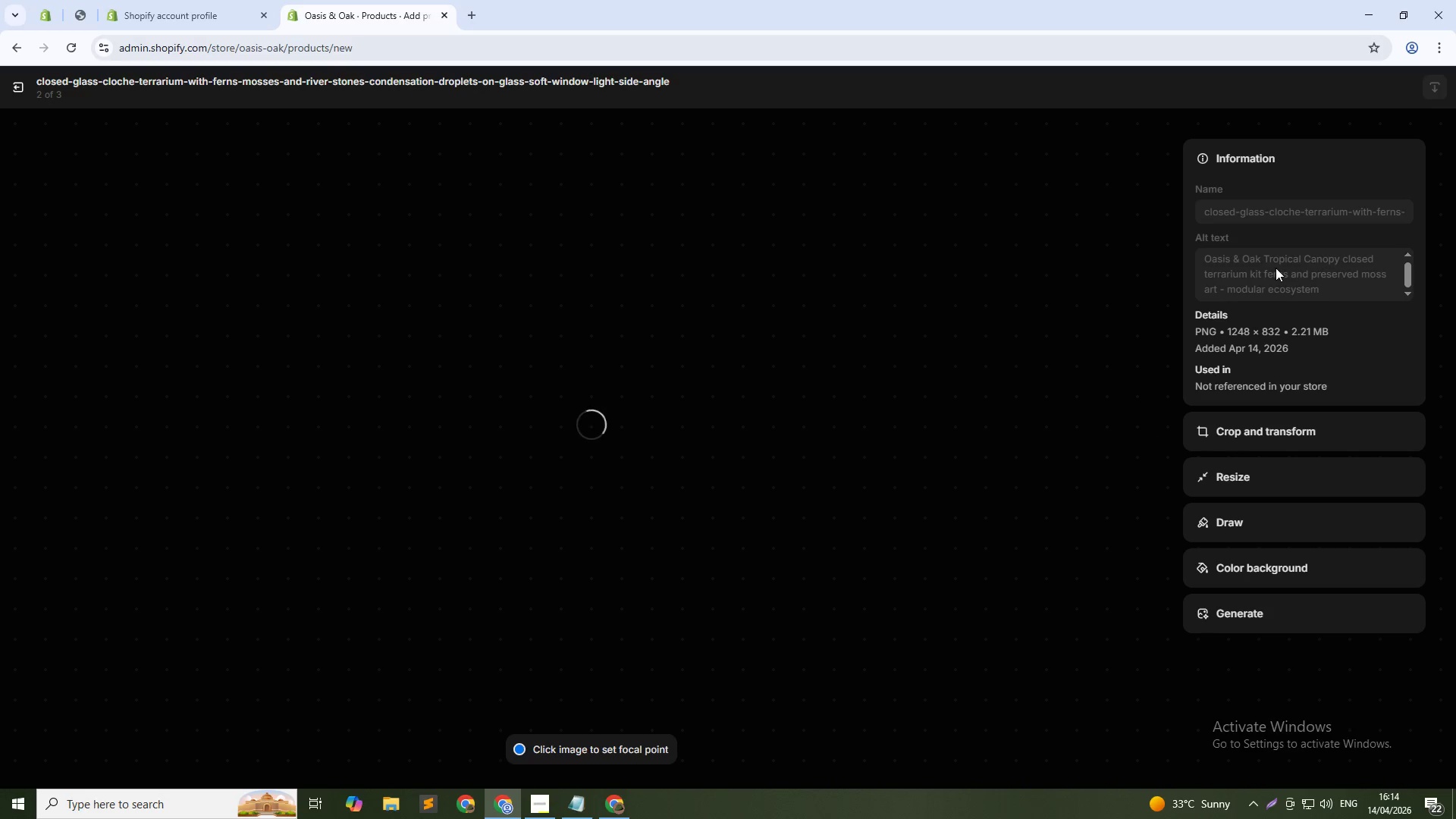 
left_click([1279, 259])
 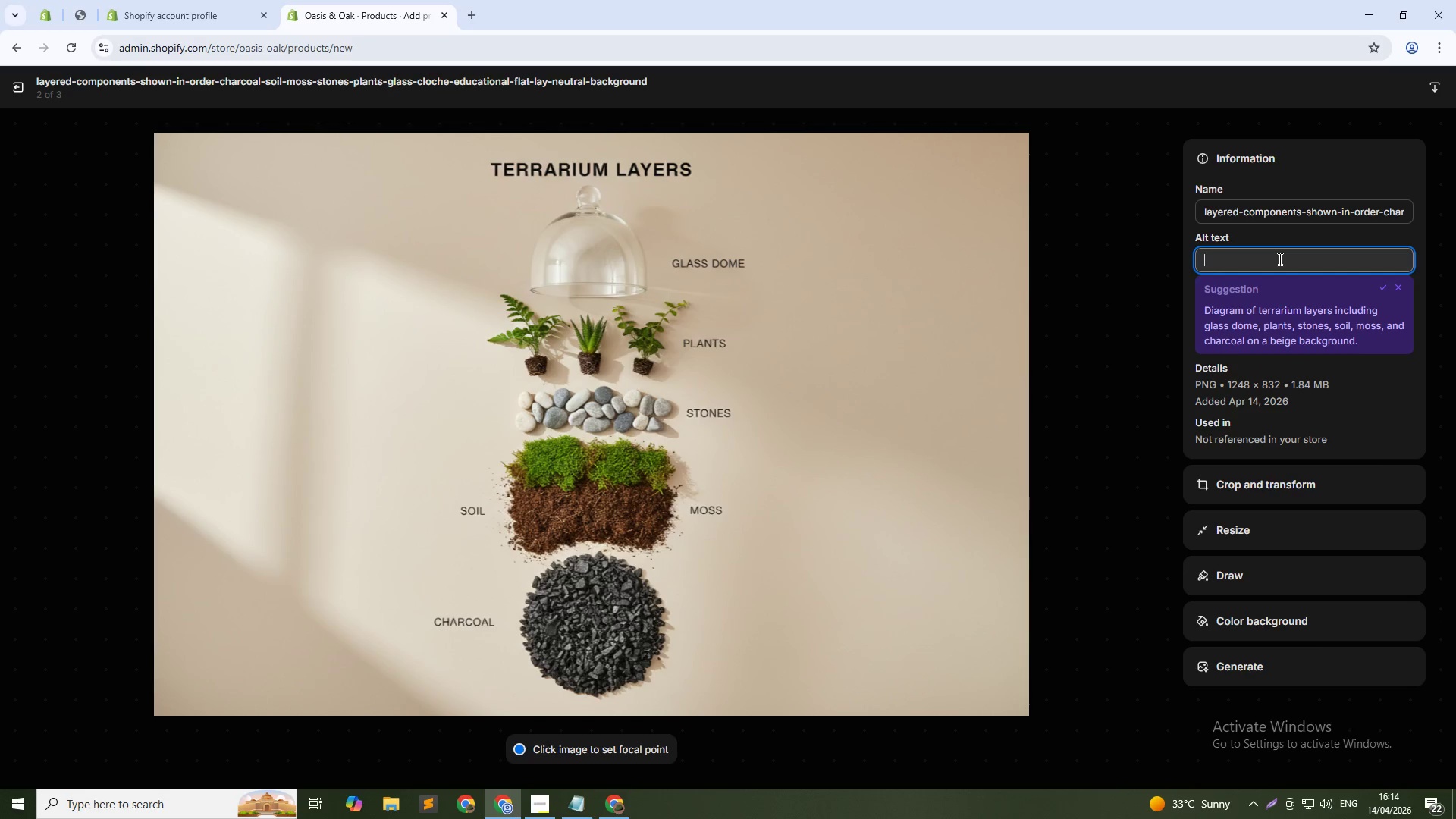 
type(DIY tropical terrai)
key(Backspace)
type(rium kit )
 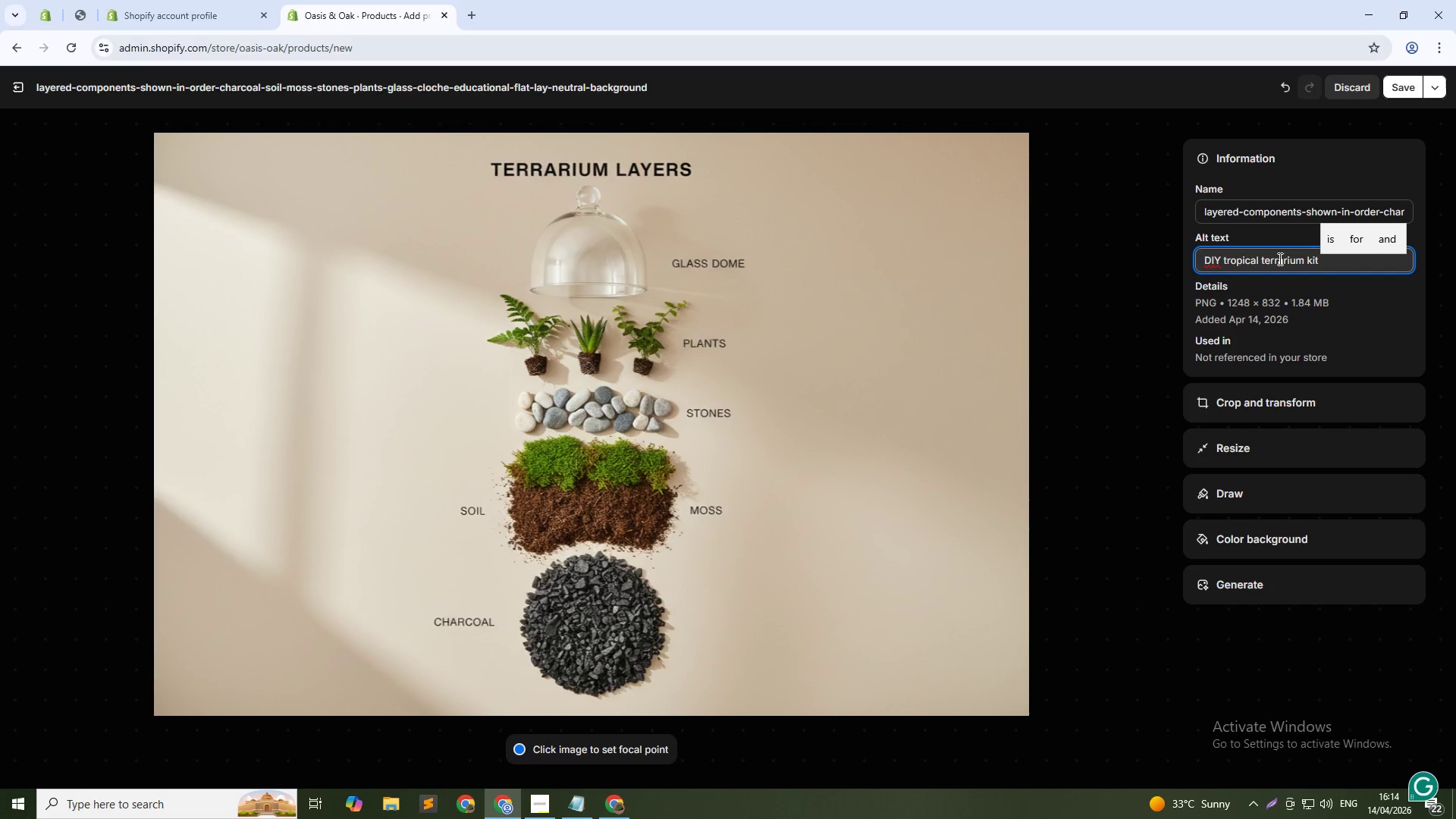 
type(components layered - handcrafted terrarium supplies)
 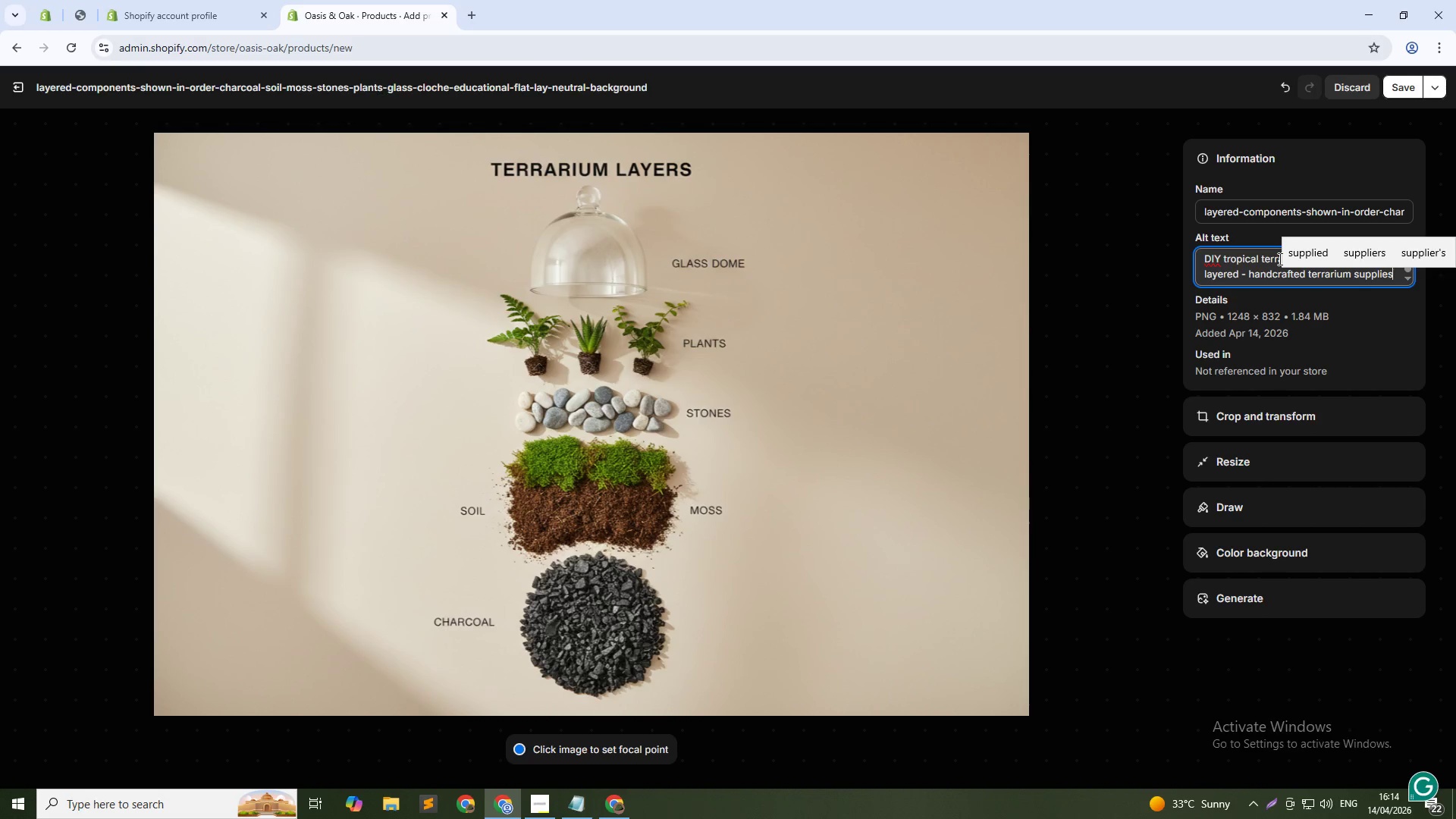 
wait(5.81)
 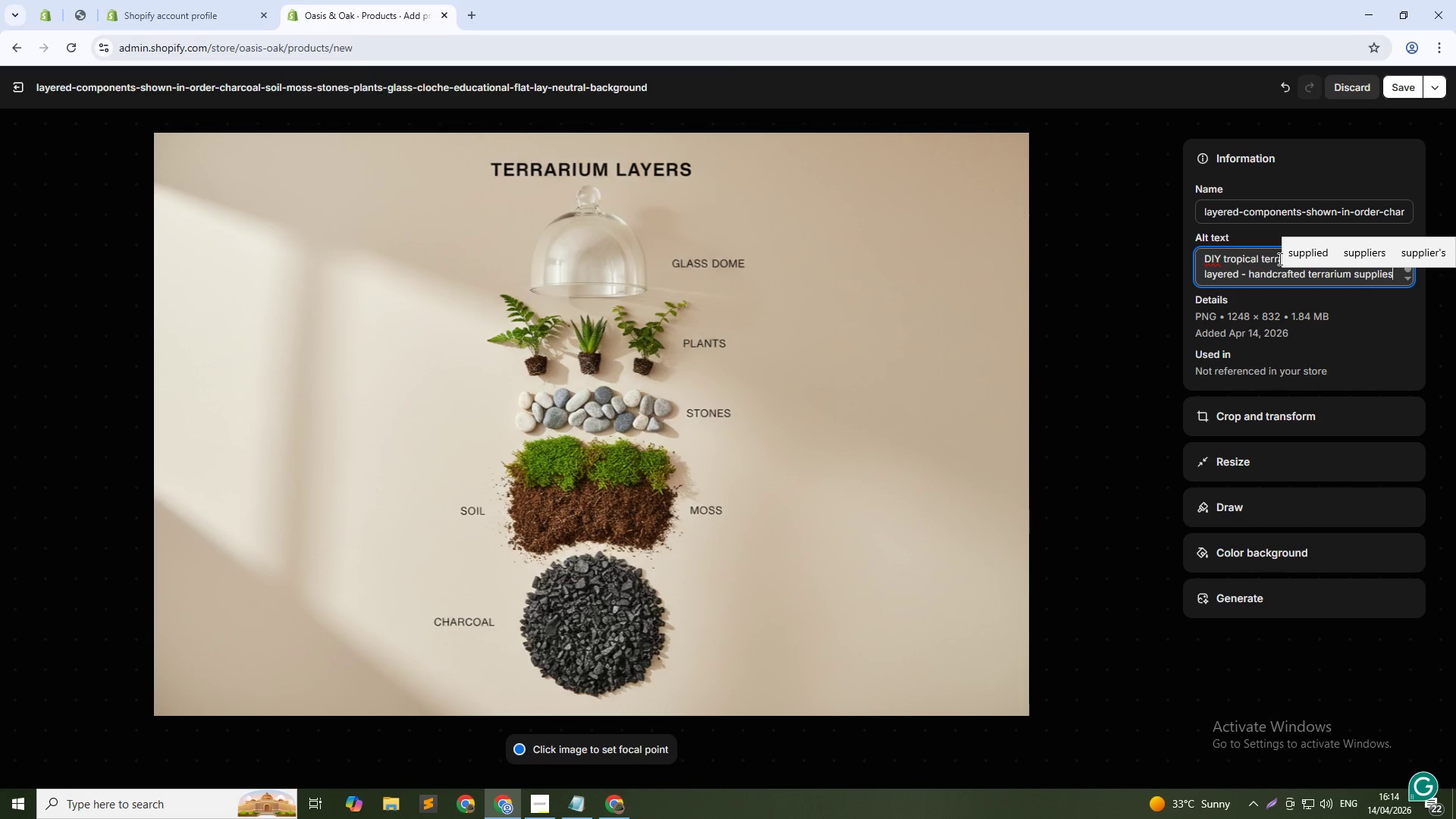 
type( by )
 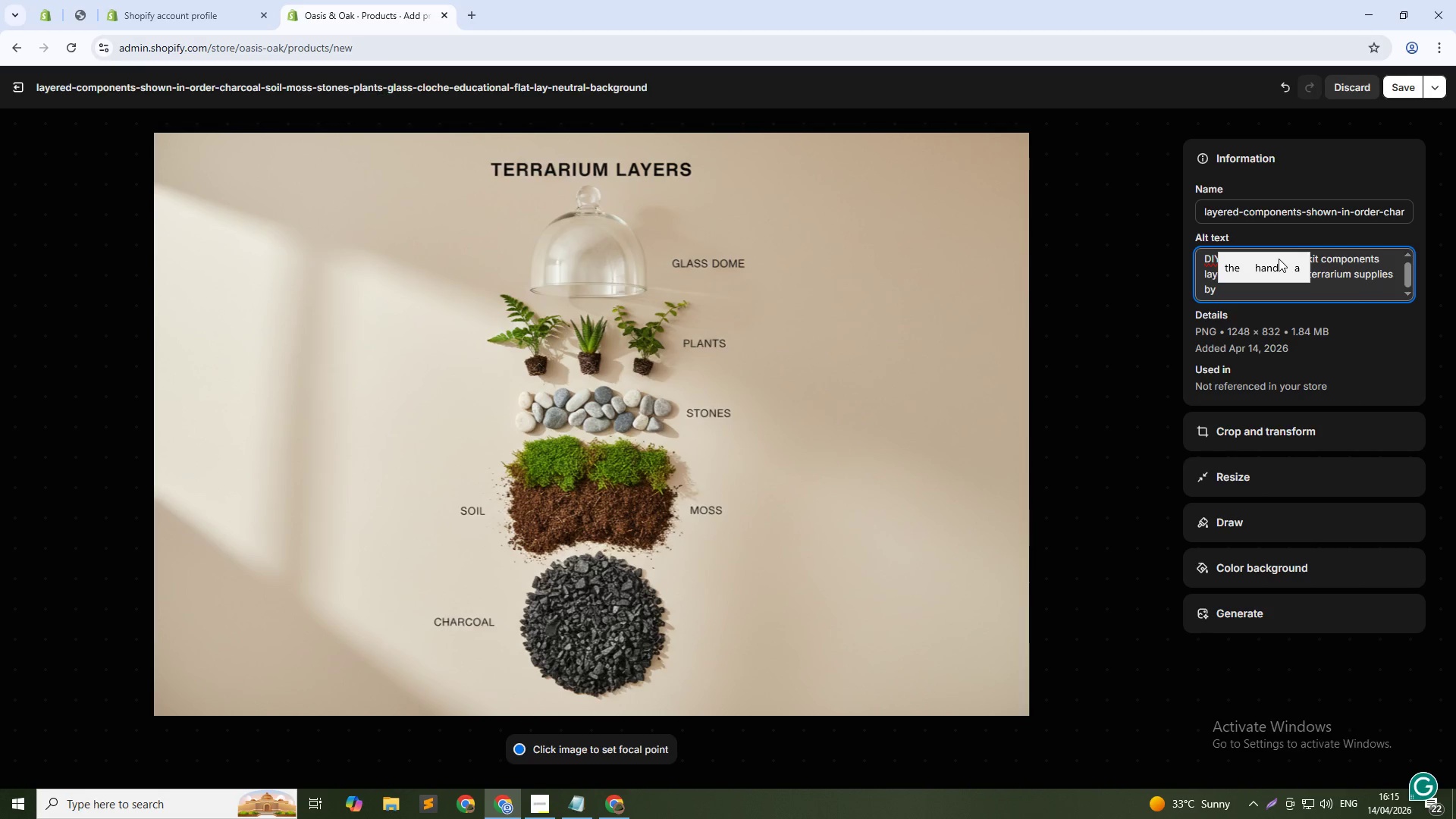 
wait(7.98)
 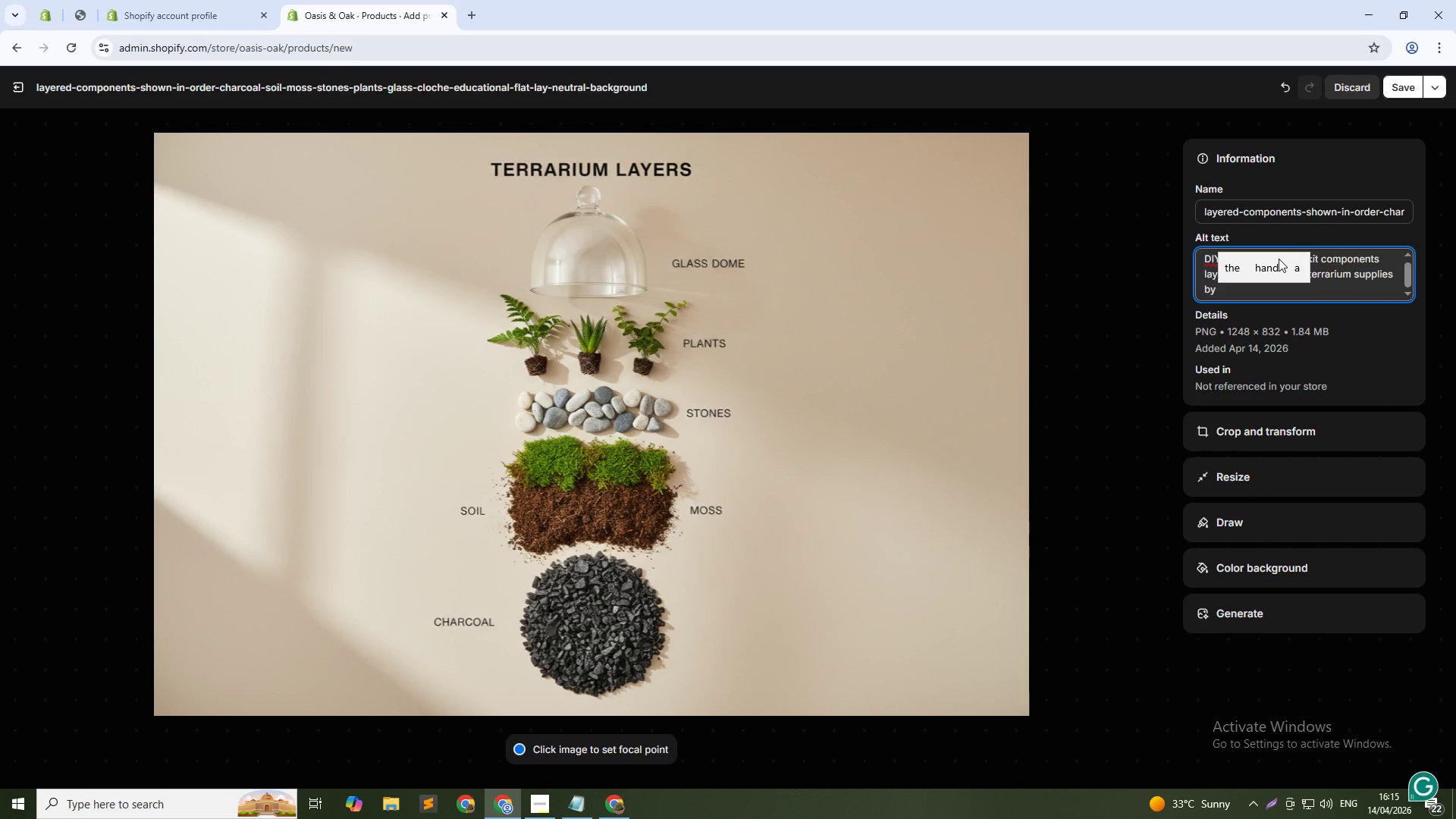 
hold_key(key=ShiftLeft, duration=1.52)
 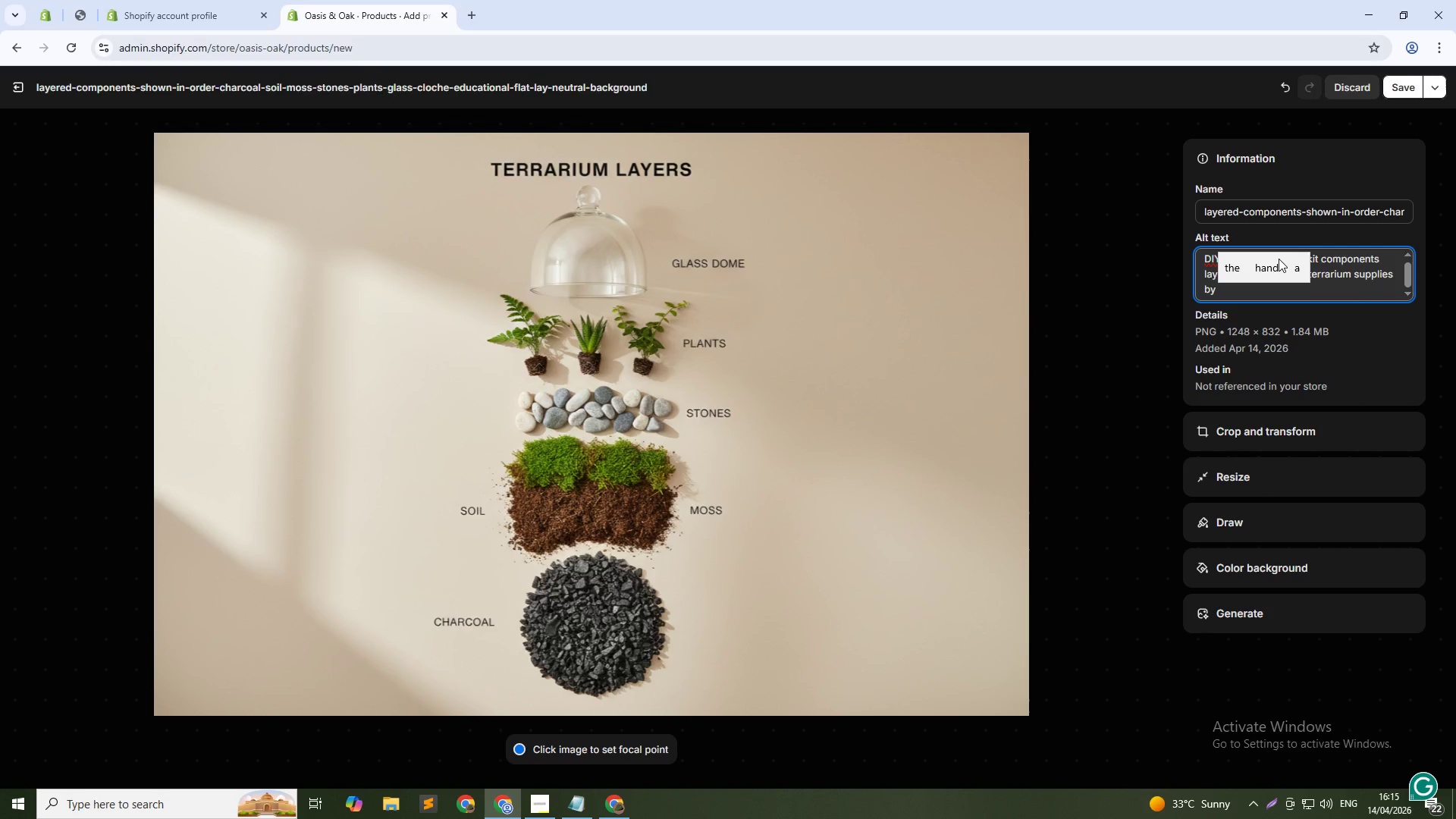 
type(Oasis & Oak)
 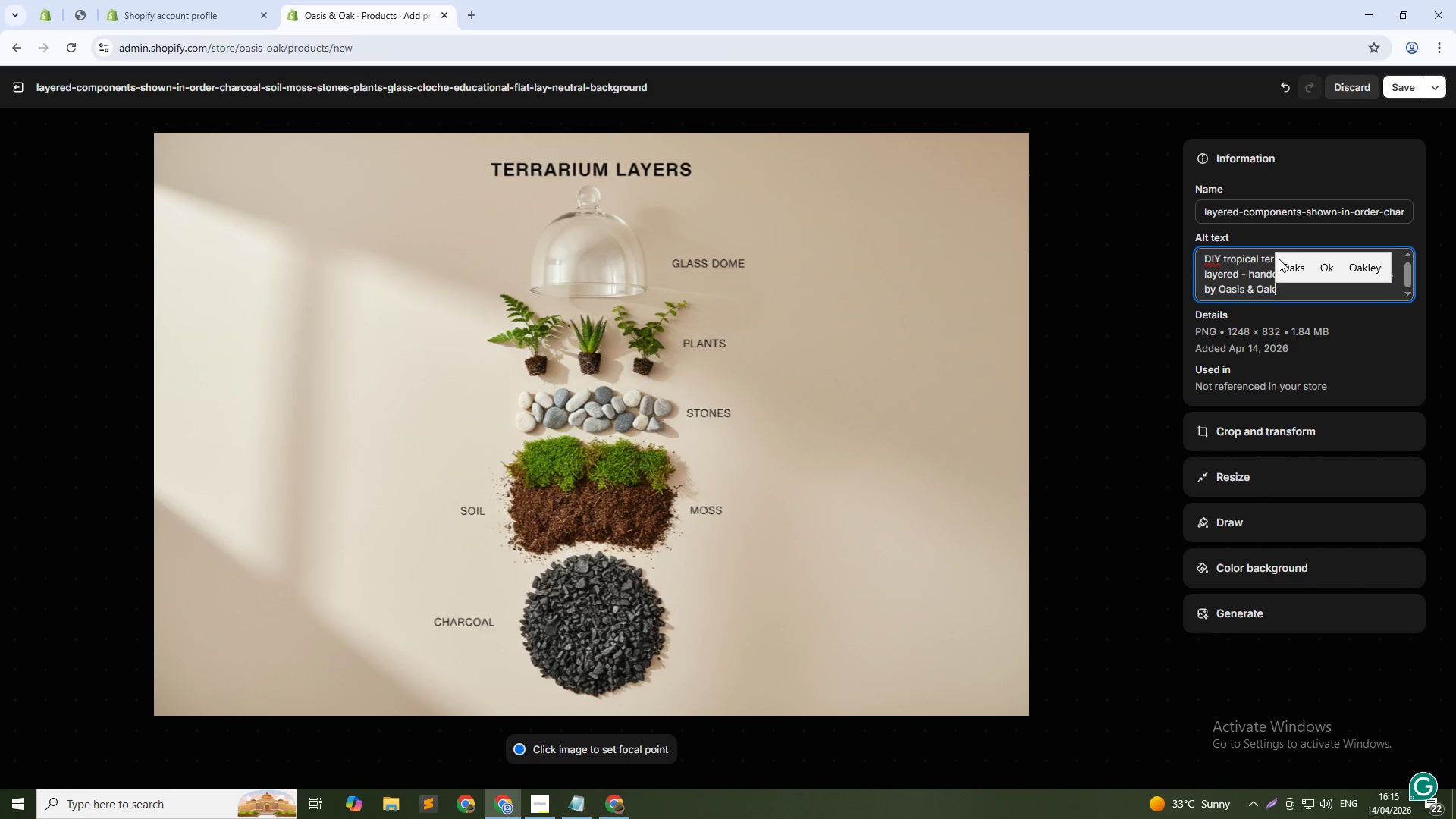 
left_click([1393, 89])
 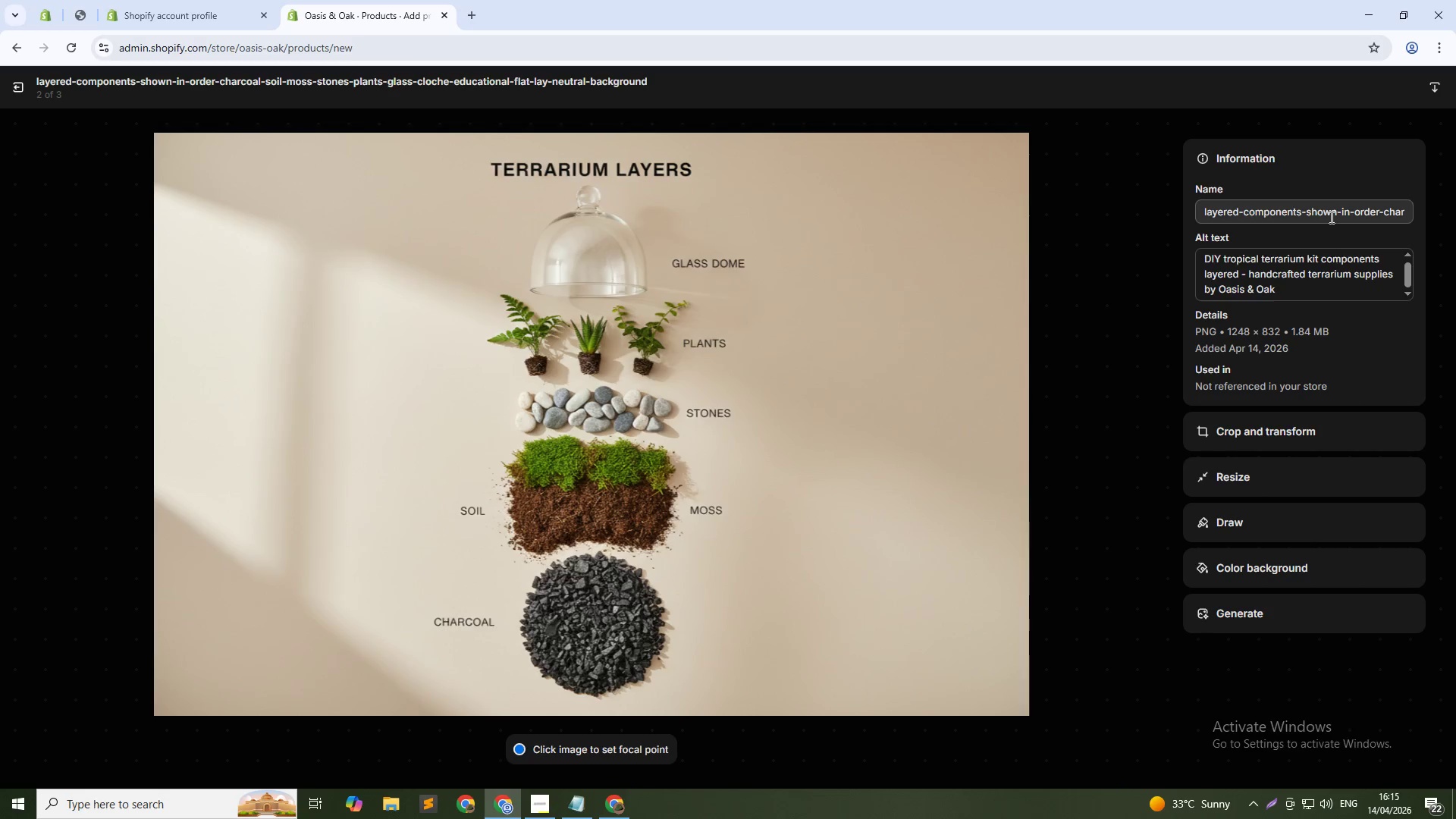 
wait(5.74)
 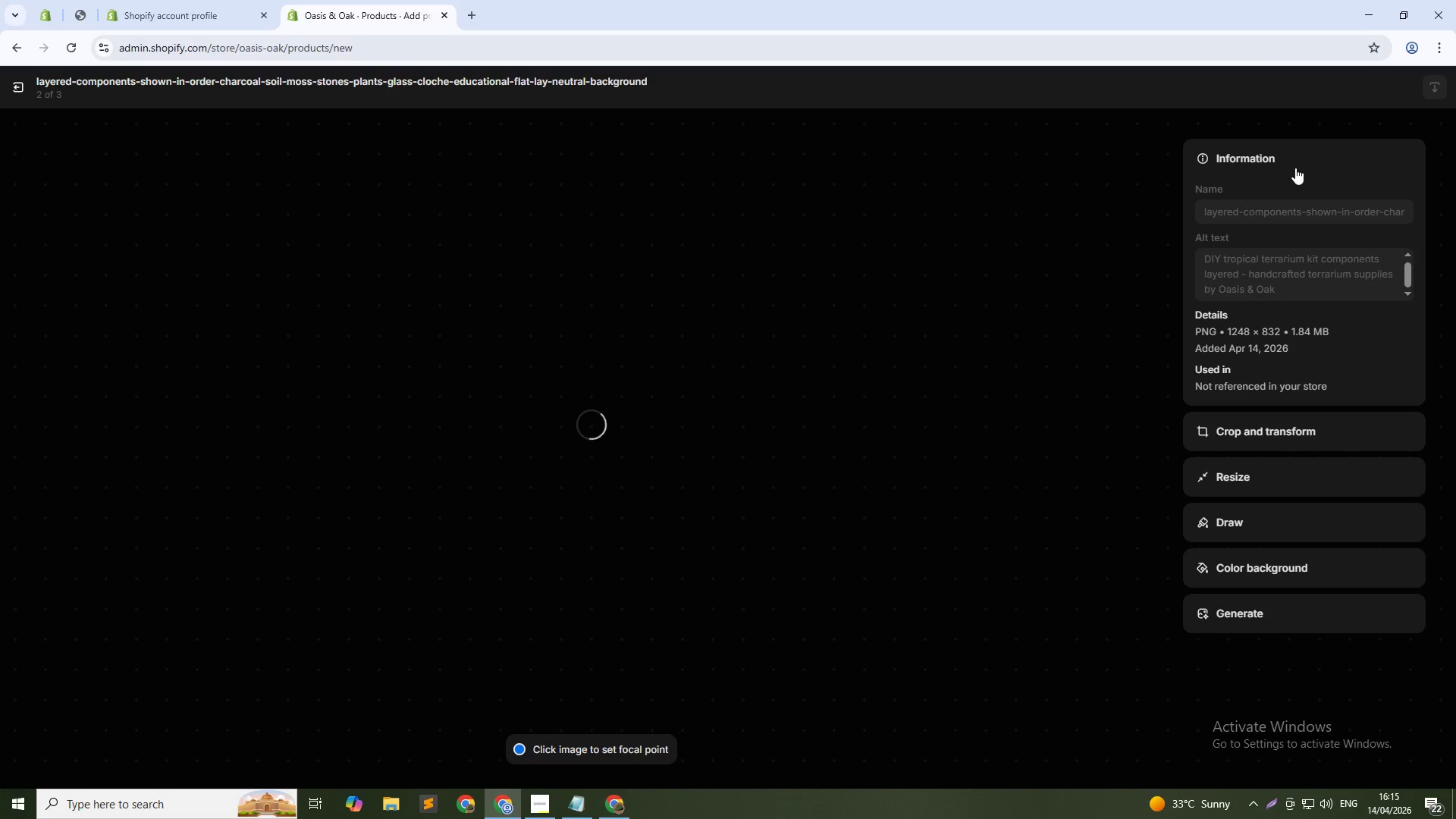 
left_click([1147, 450])
 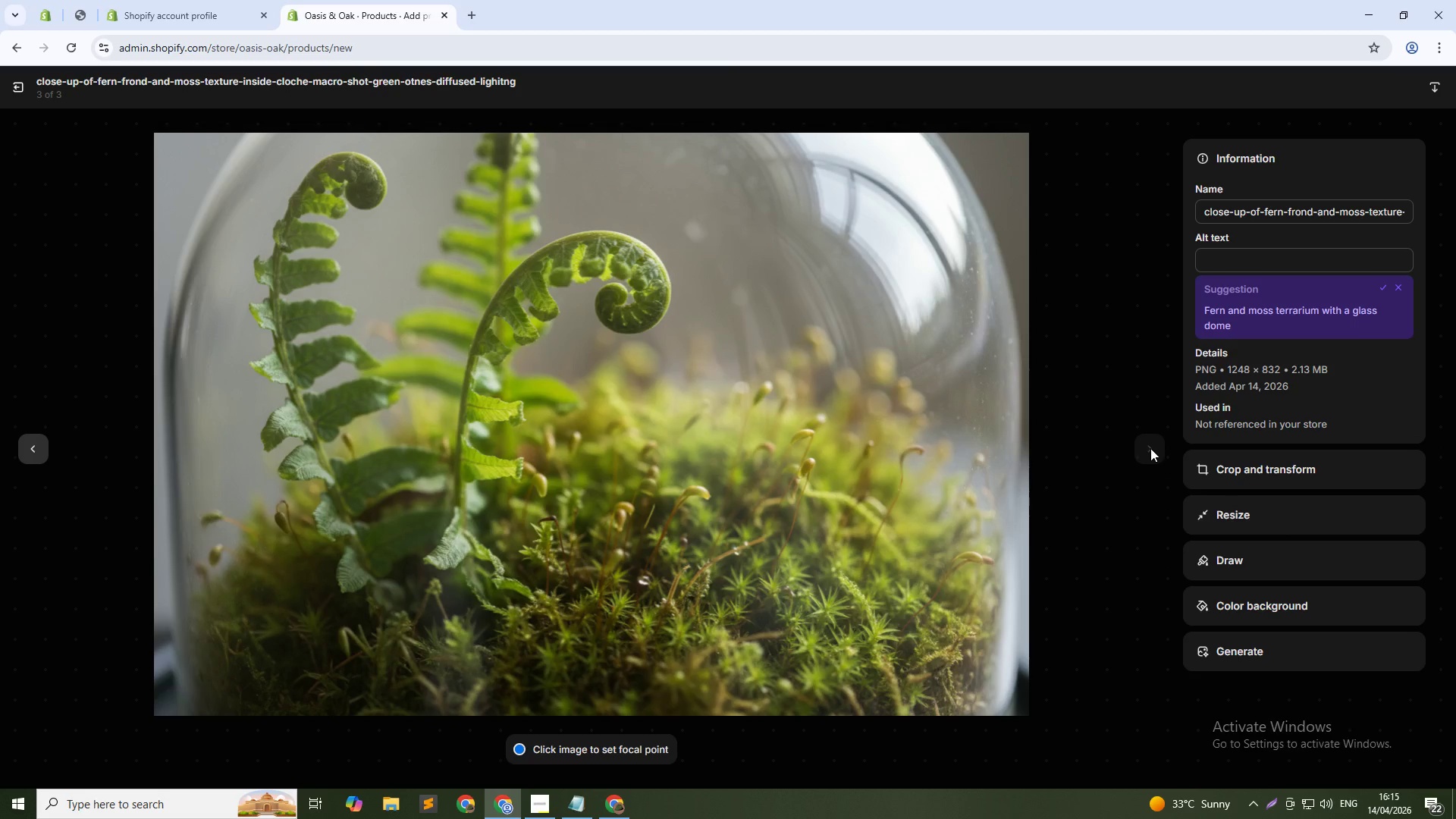 
wait(33.66)
 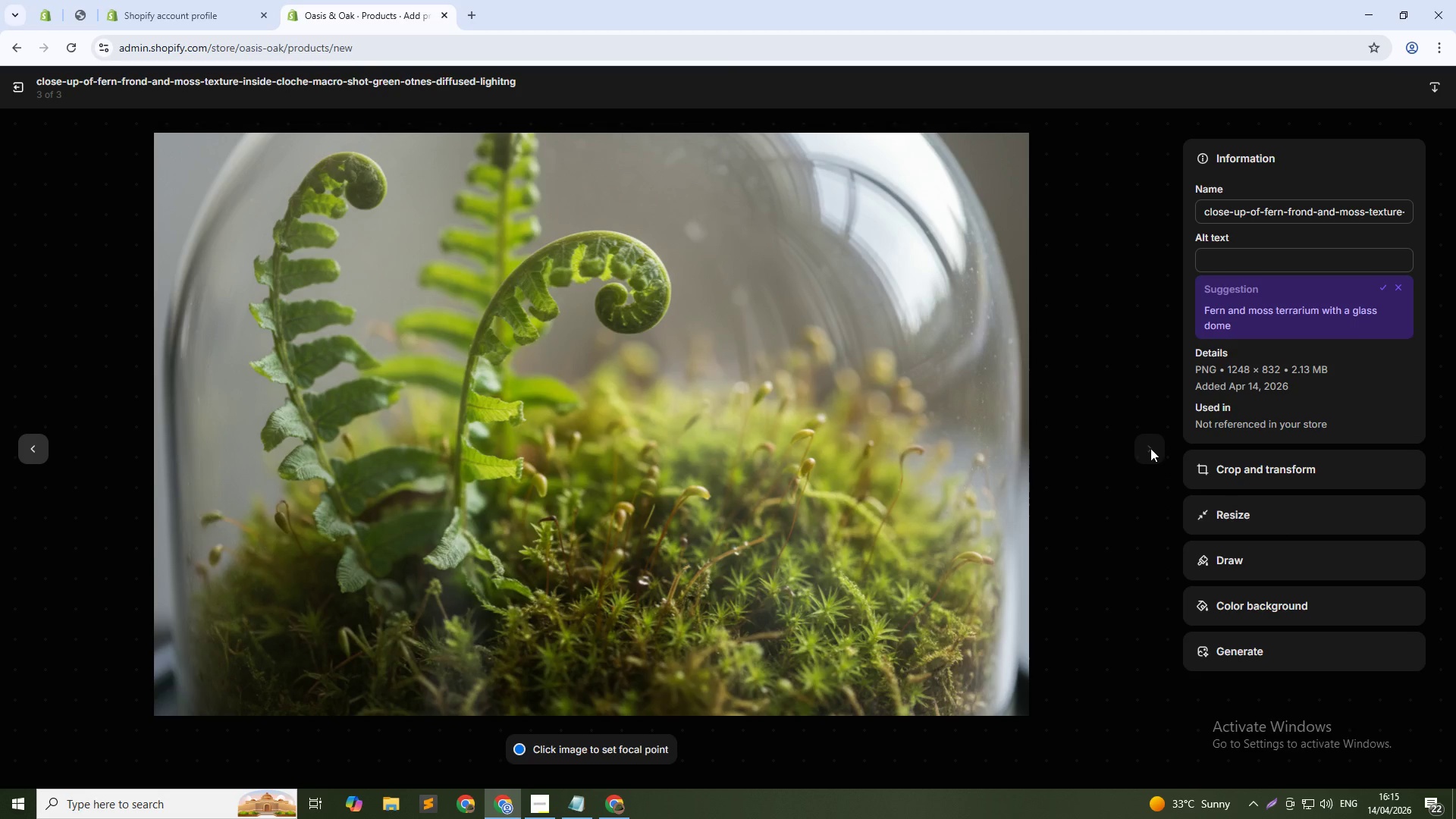 
type(Close-up )
 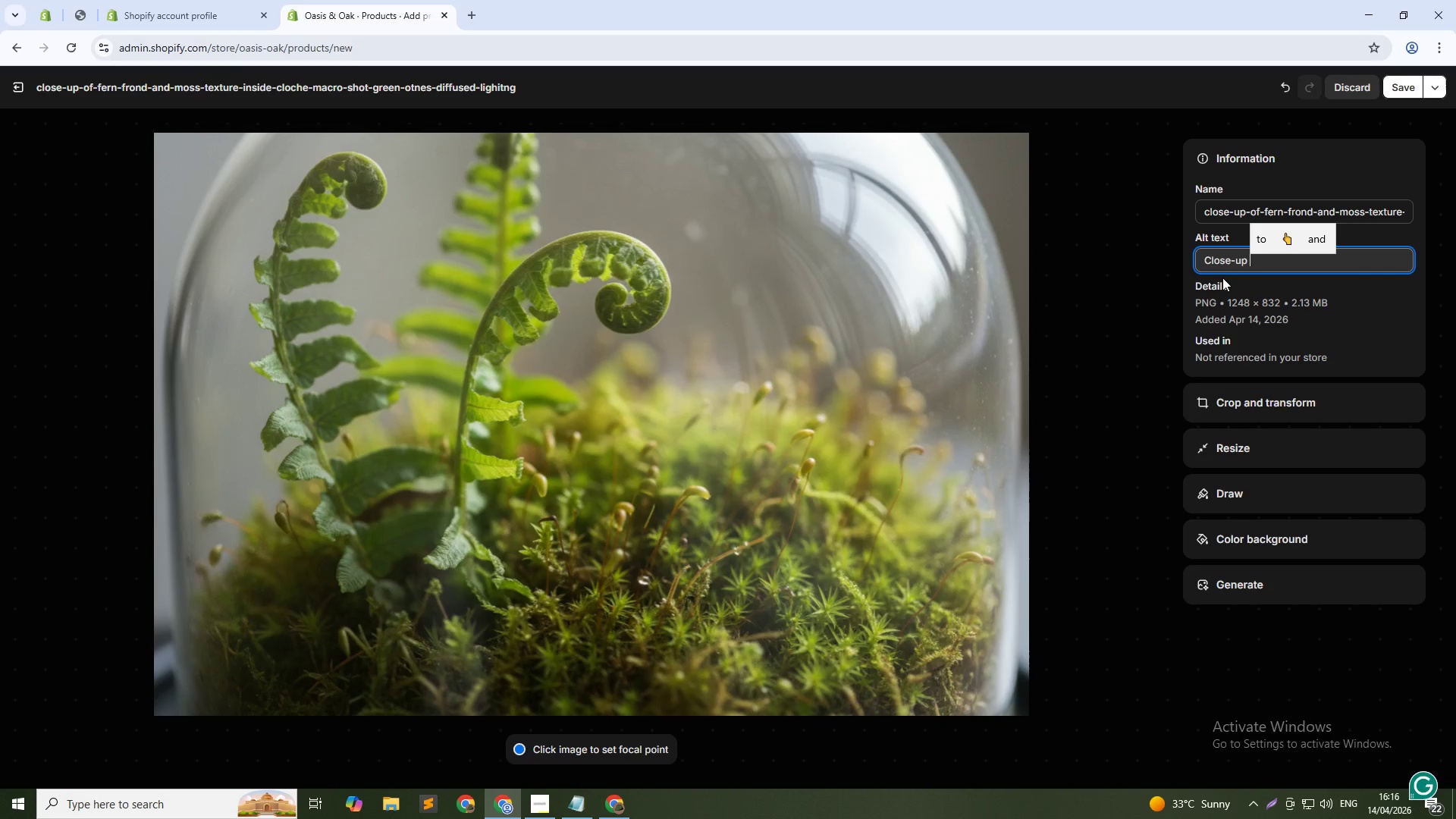 
wait(61.28)
 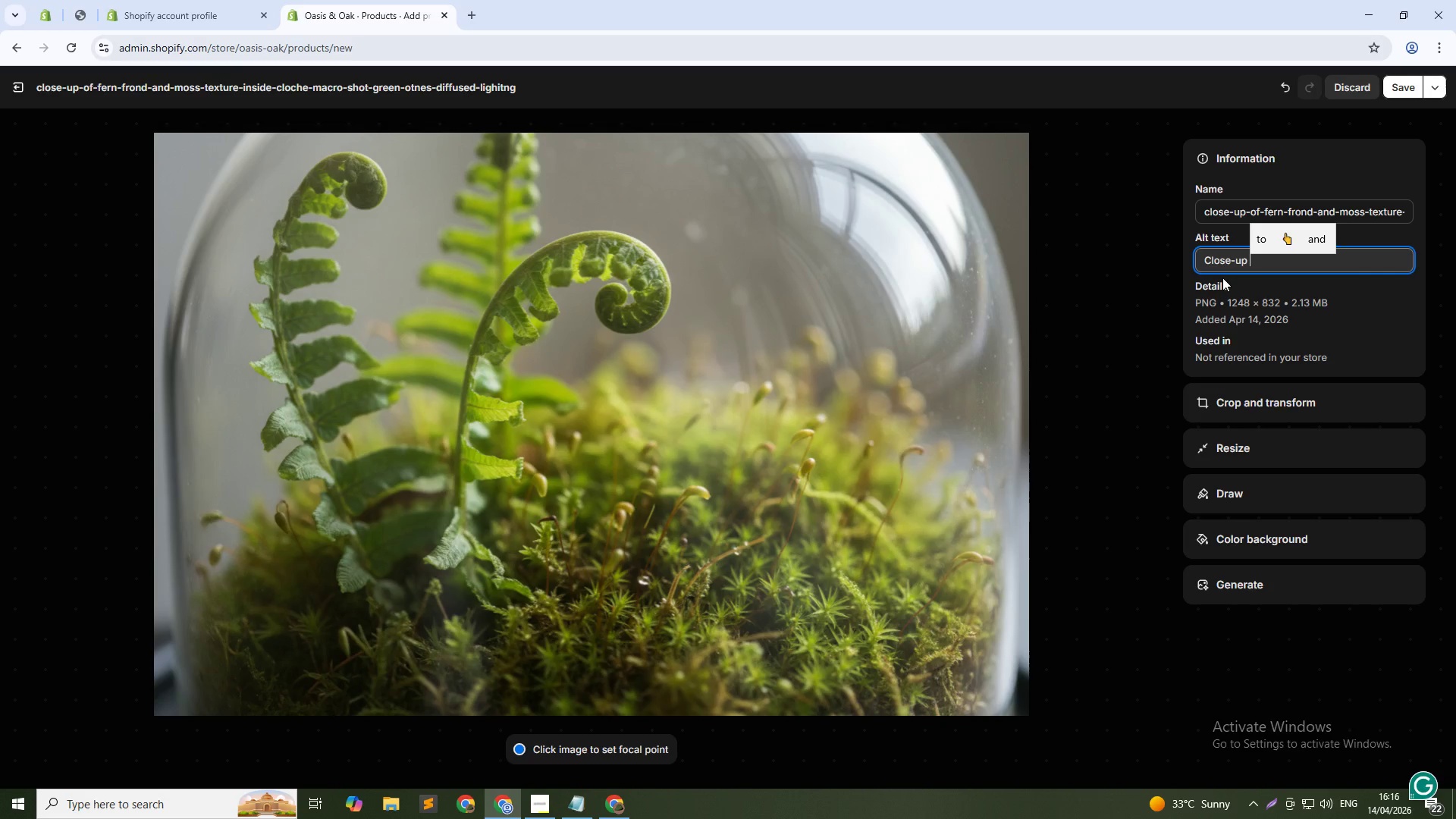 
type(of then)
key(Backspace)
key(Backspace)
key(Backspace)
key(Backspace)
type(fern and moss in tropical terrarium - Oasis & Oak P)
key(Backspace)
type(pres)
key(Backspace)
key(Backspace)
key(Backspace)
key(Backspace)
key(Backspace)
key(Backspace)
key(Backspace)
type(Oak preserved moss art kit)
 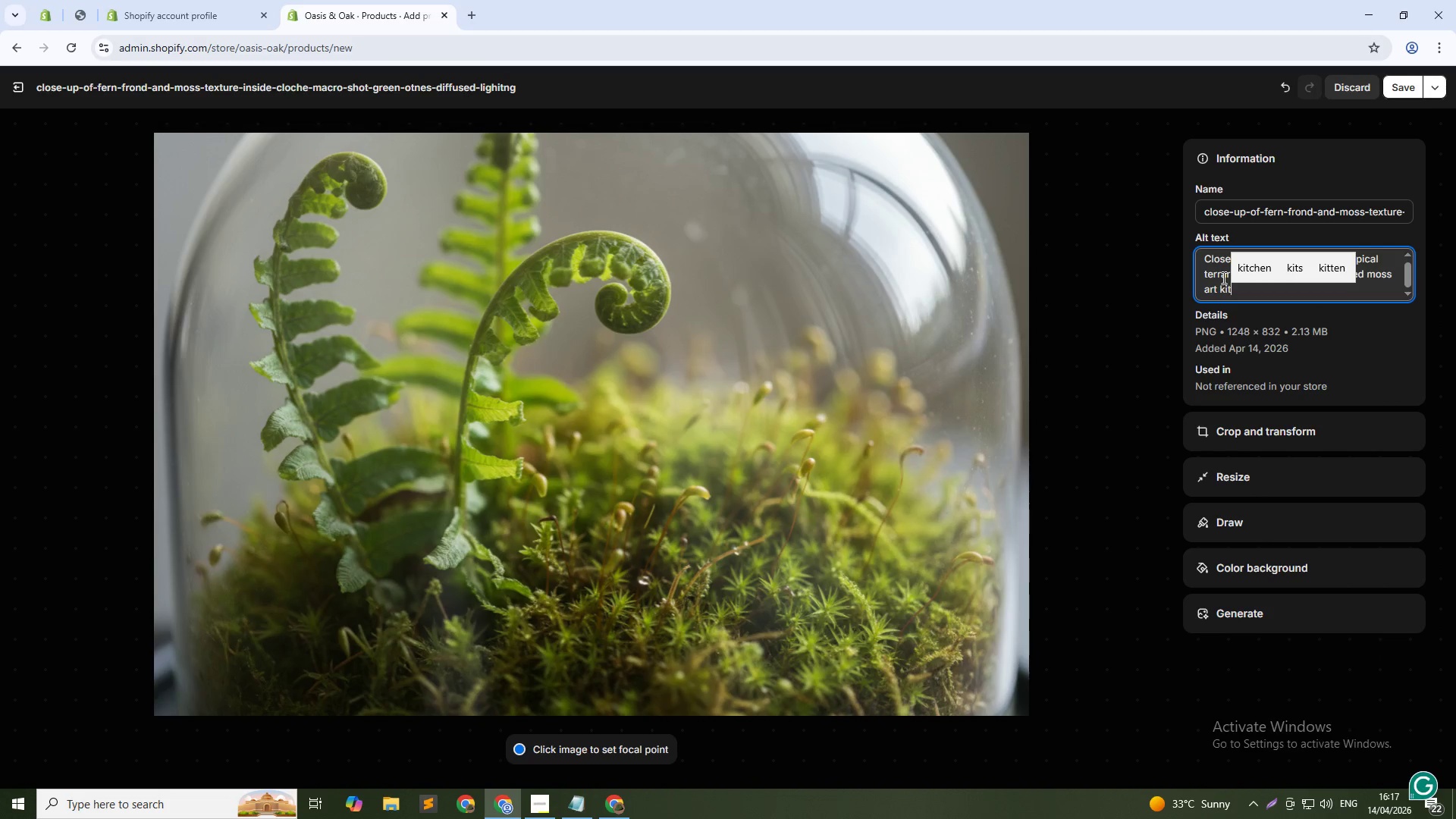 
left_click([1395, 93])
 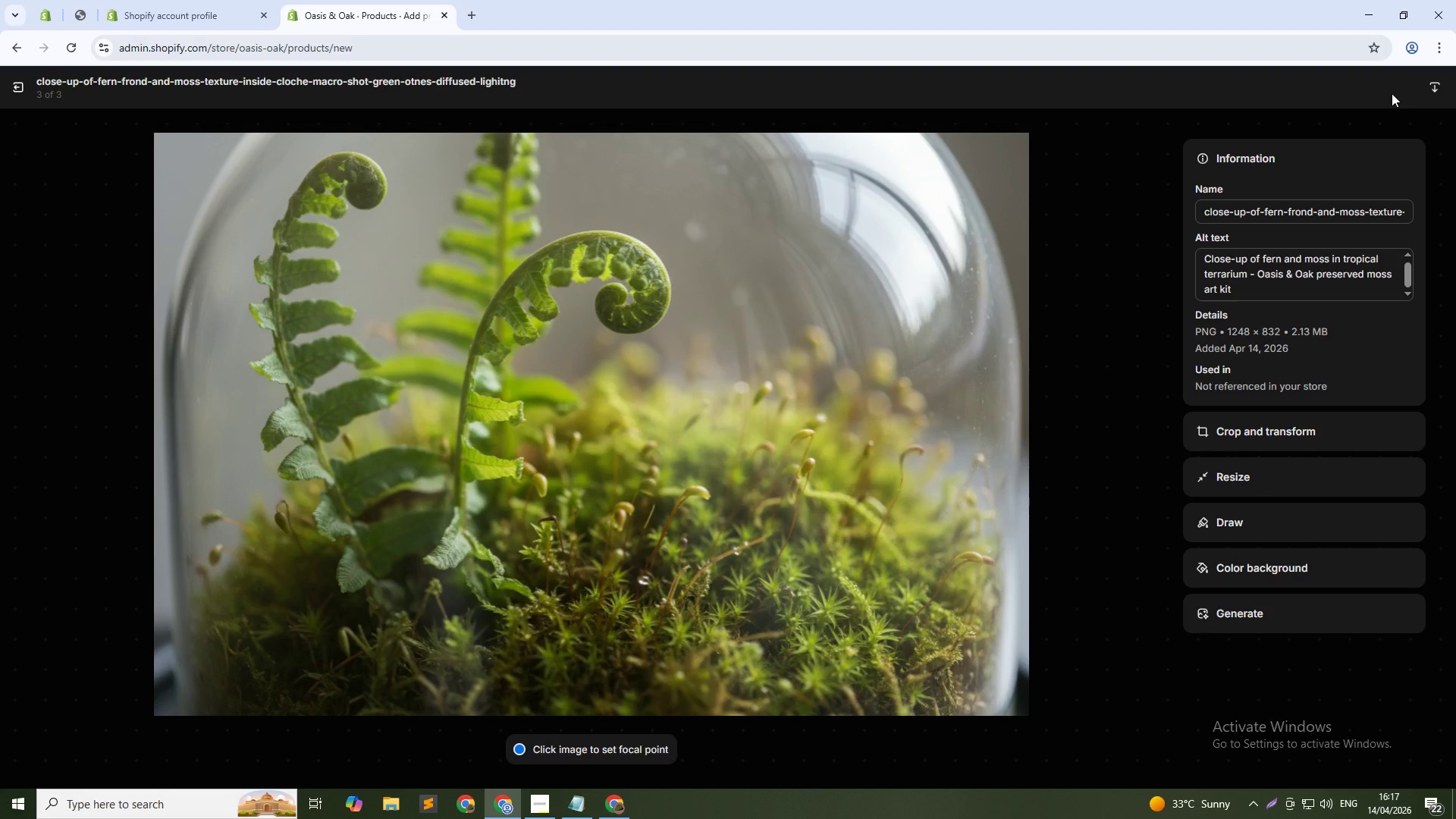 
wait(24.76)
 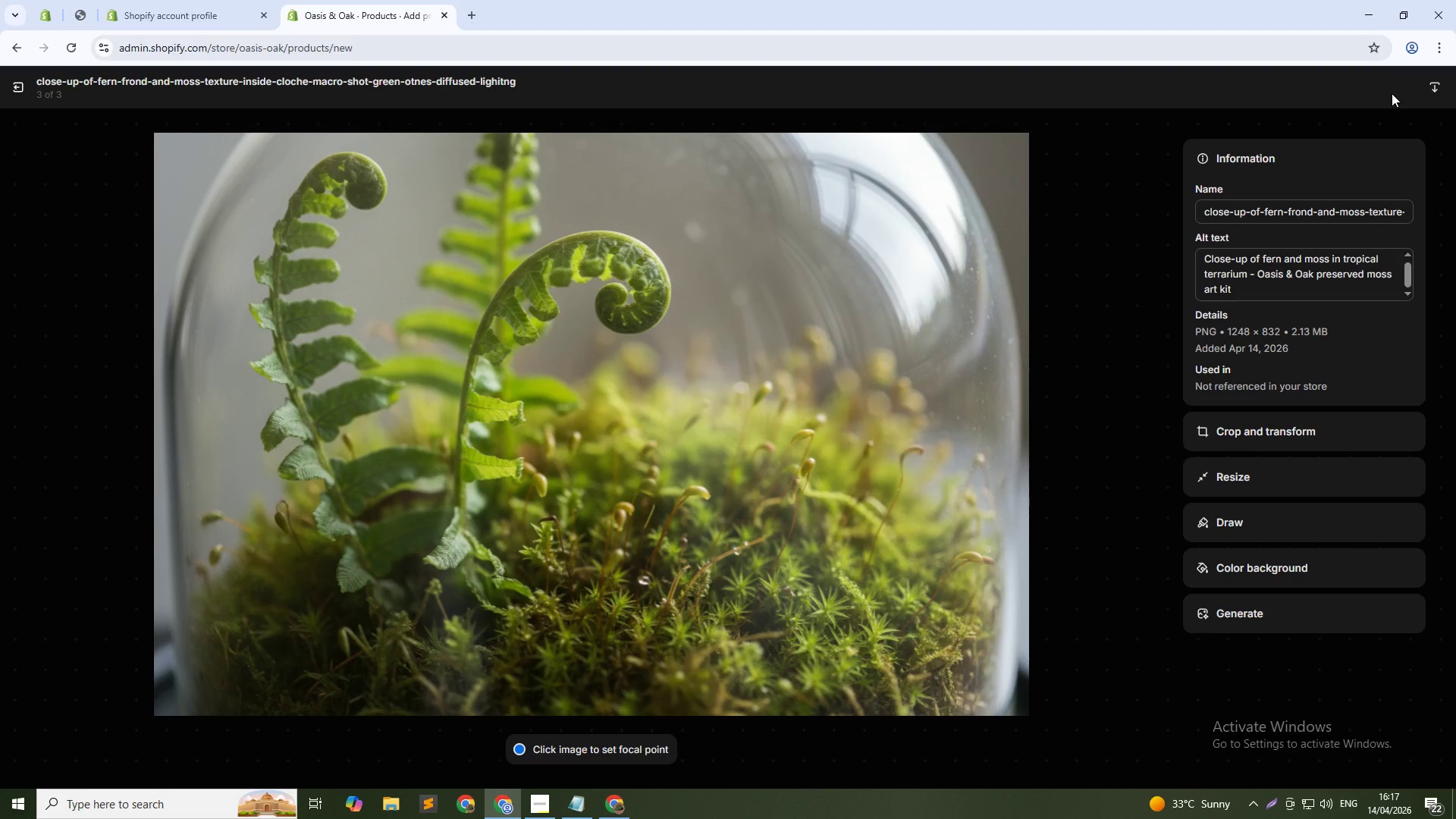 
left_click([17, 83])
 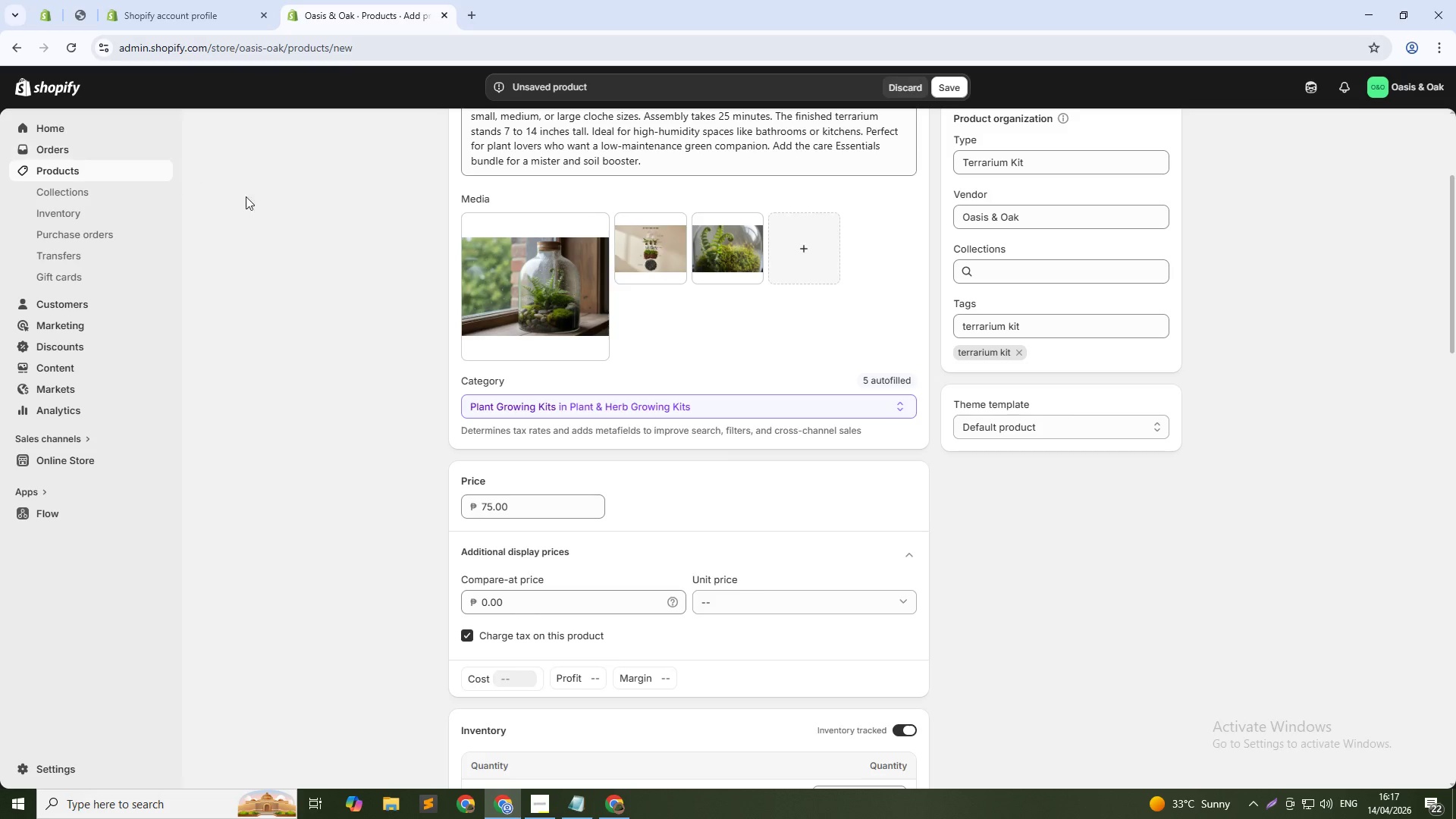 
scroll: coordinate [695, 513], scroll_direction: down, amount: 23.0
 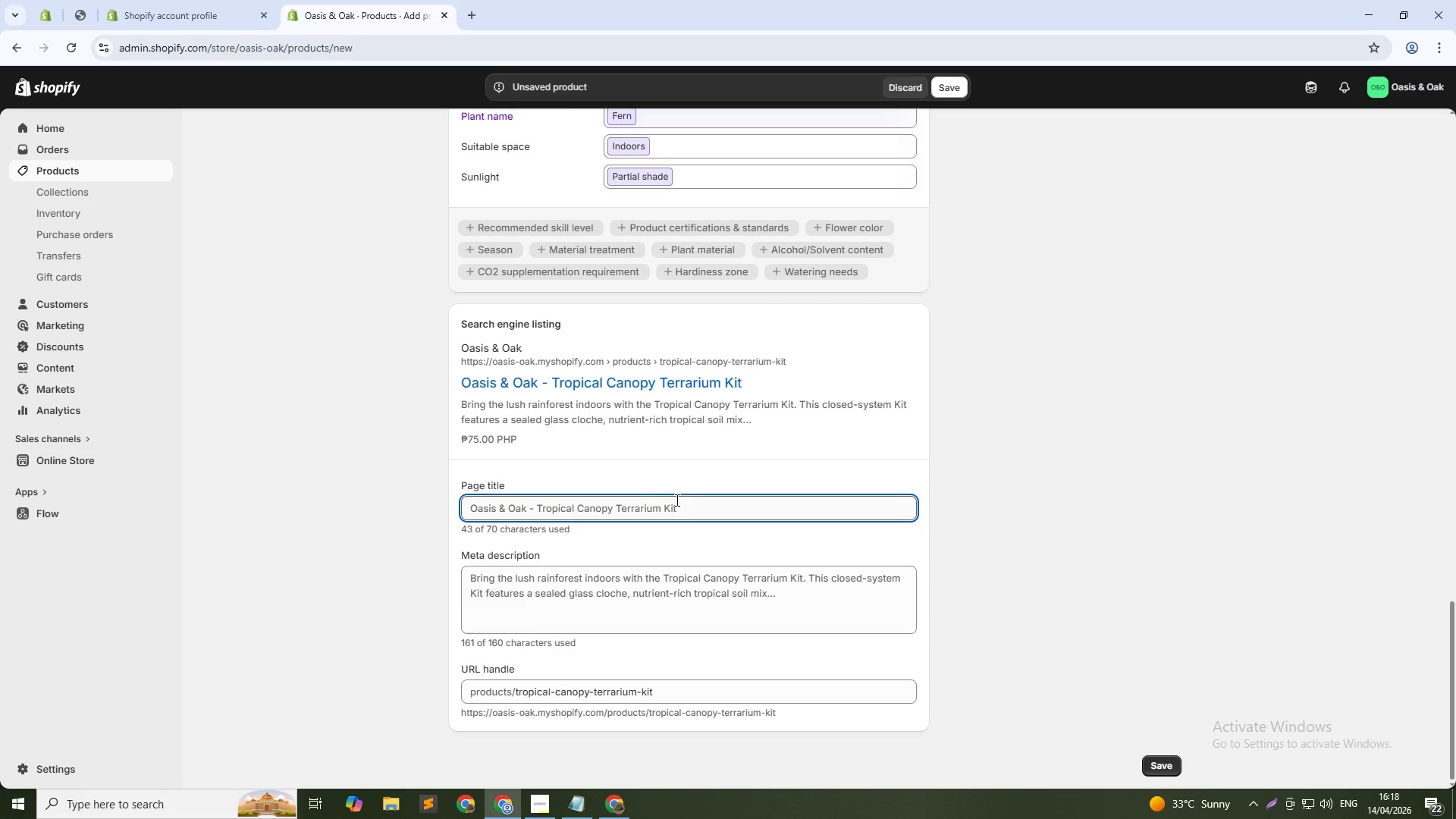 
left_click([535, 504])
 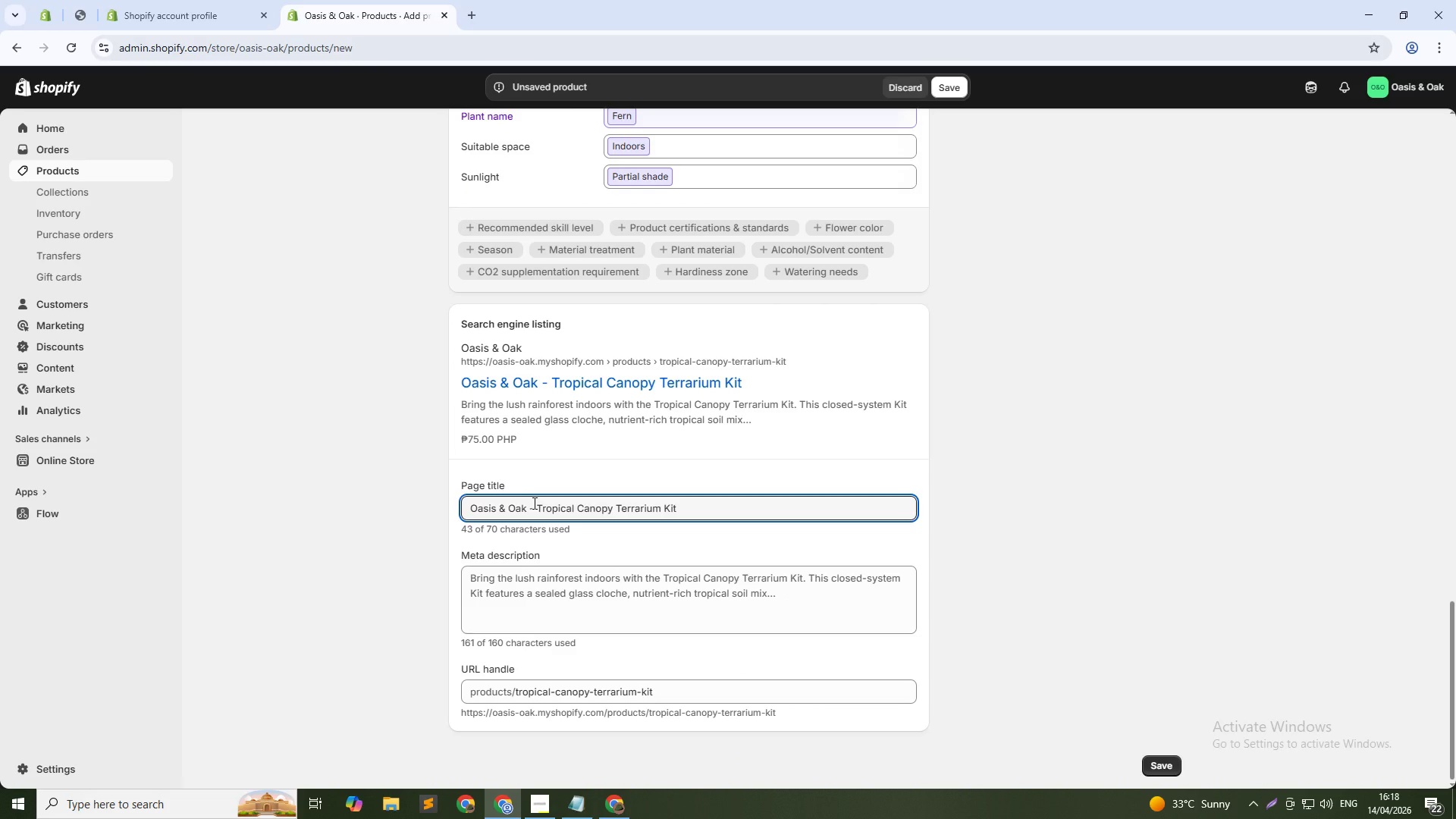 
key(ArrowRight)
 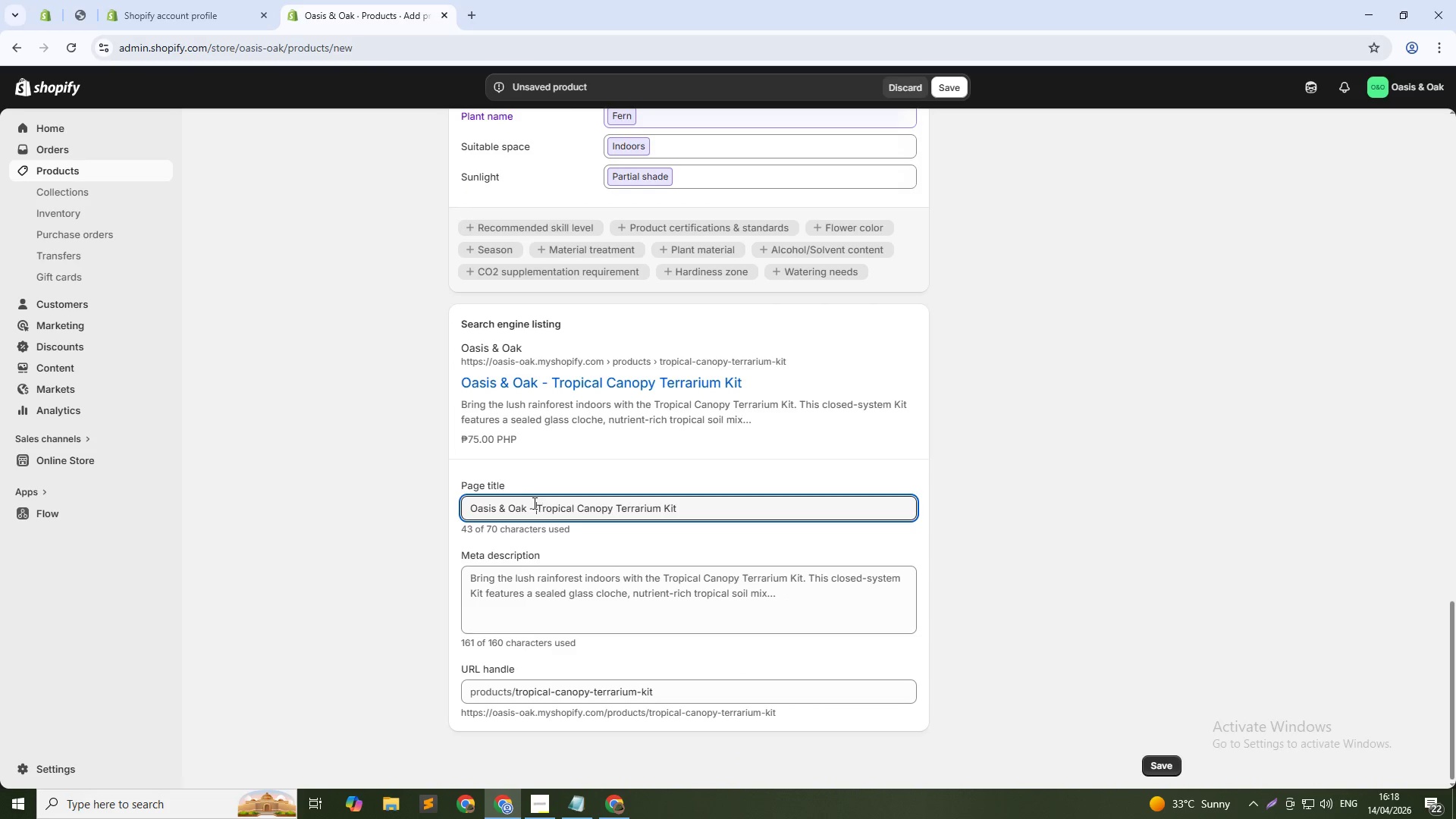 
key(ArrowLeft)
 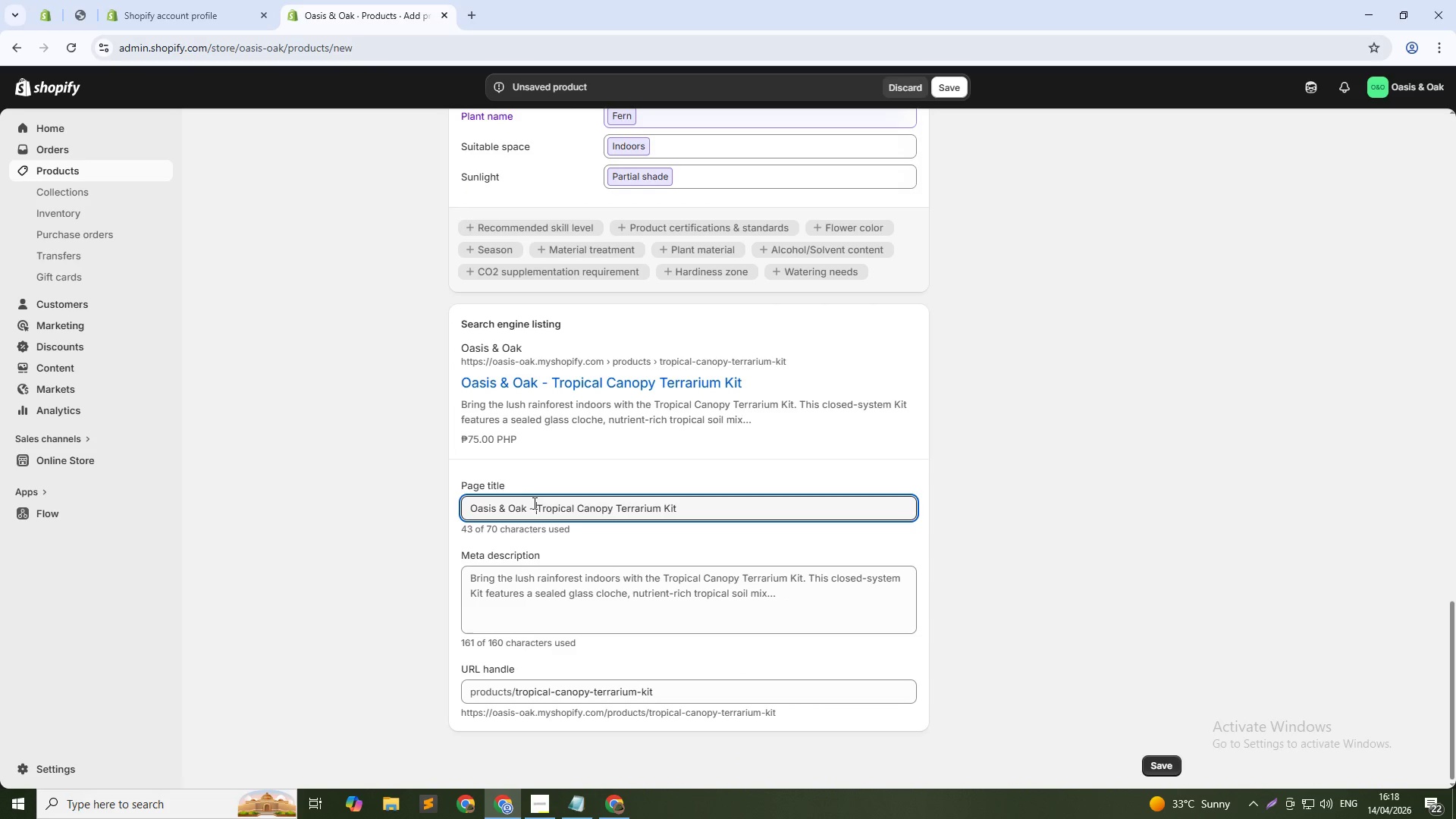 
key(Control+Shift+ArrowUp)
 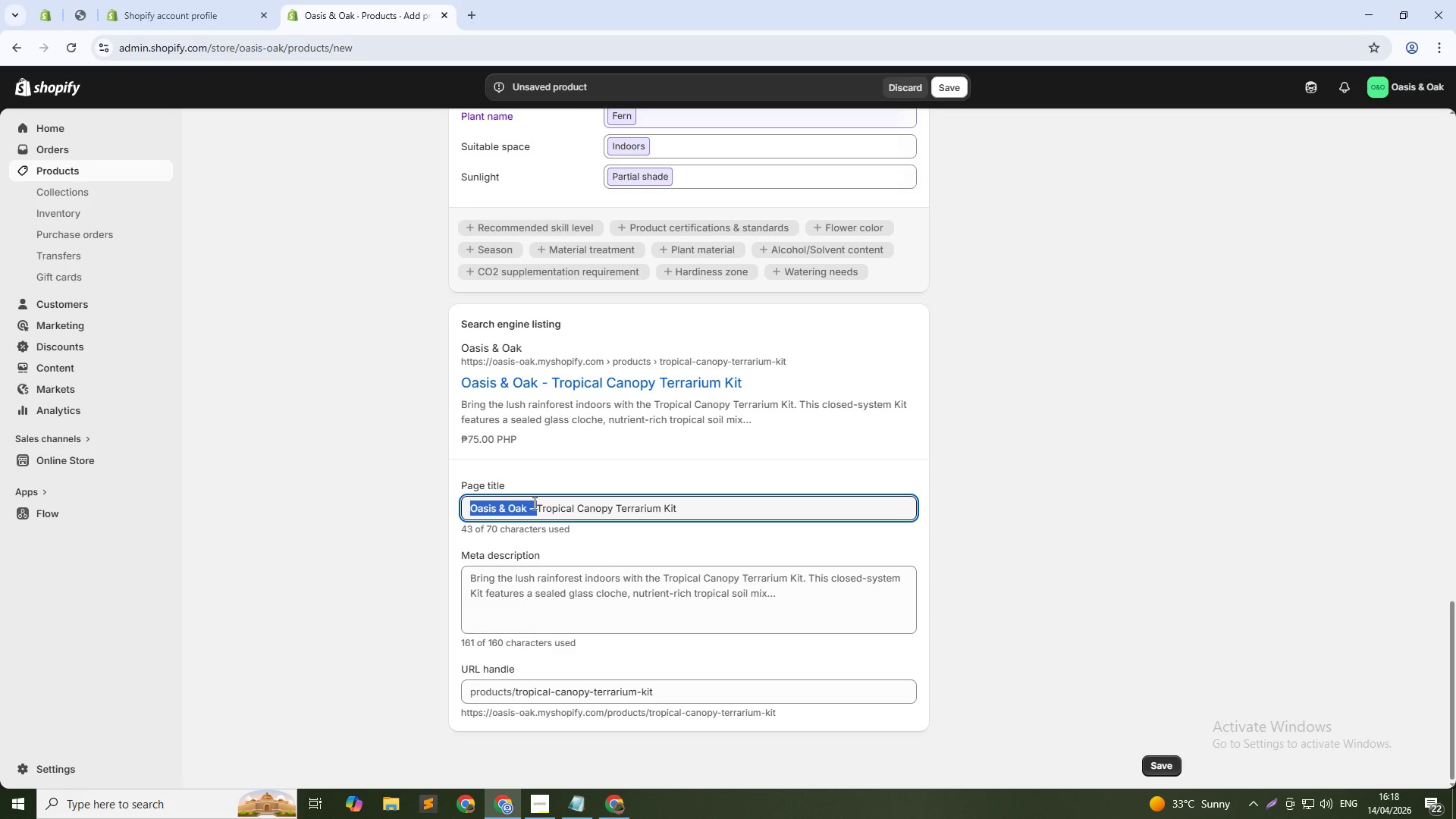 
key(Backspace)
 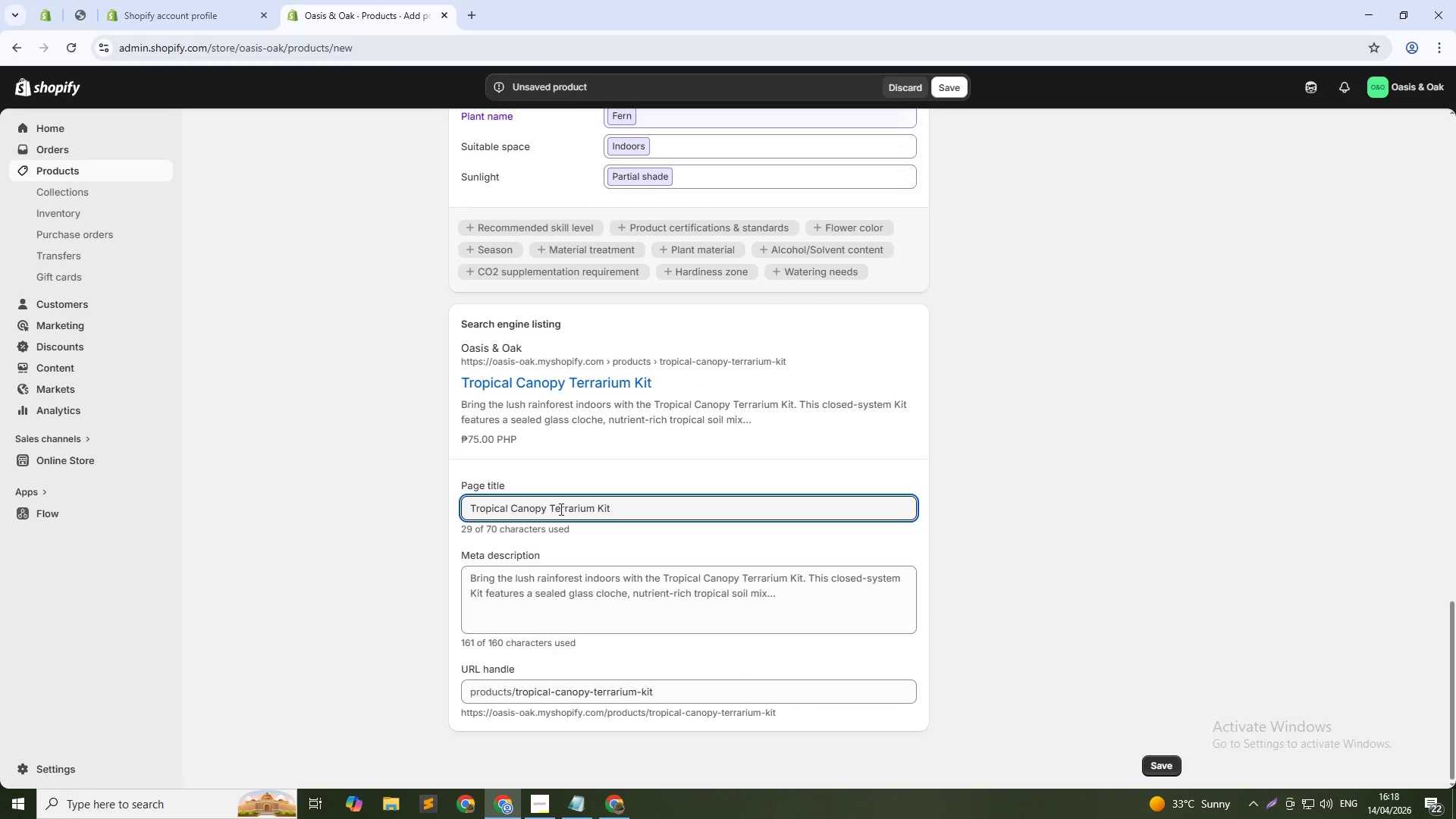 
left_click([548, 510])
 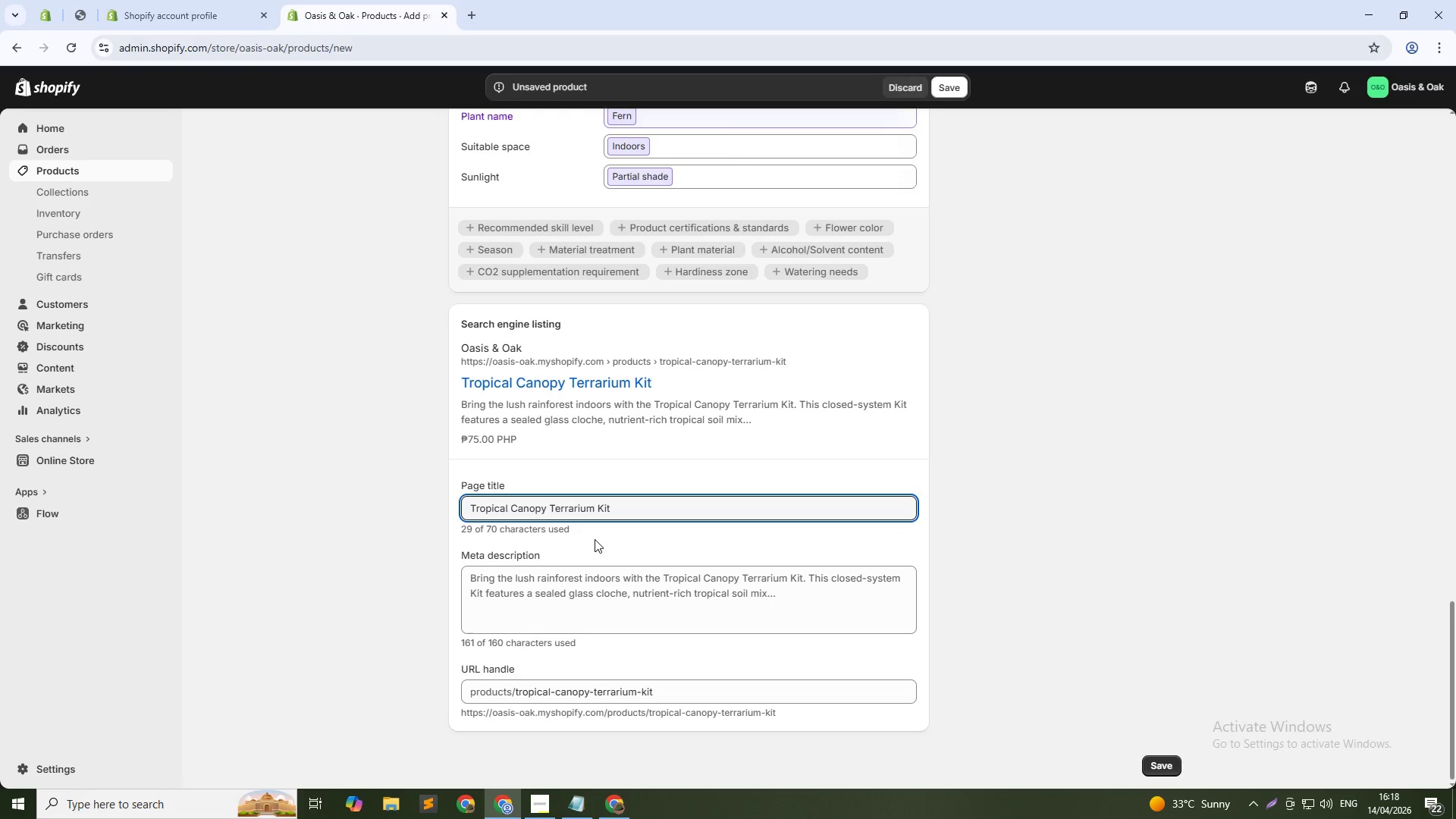 
type(DIY )
 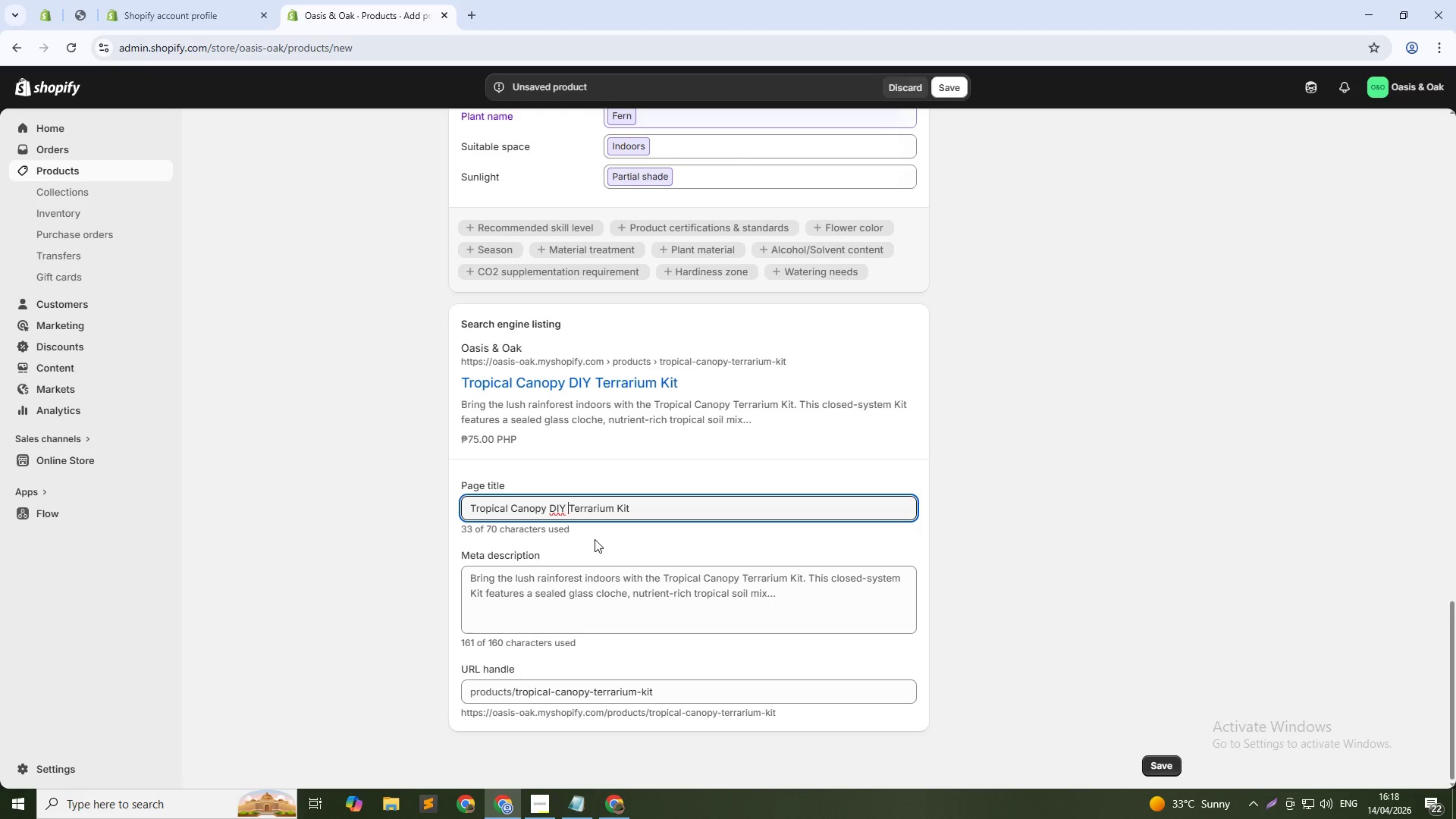 
key(ArrowDown)
 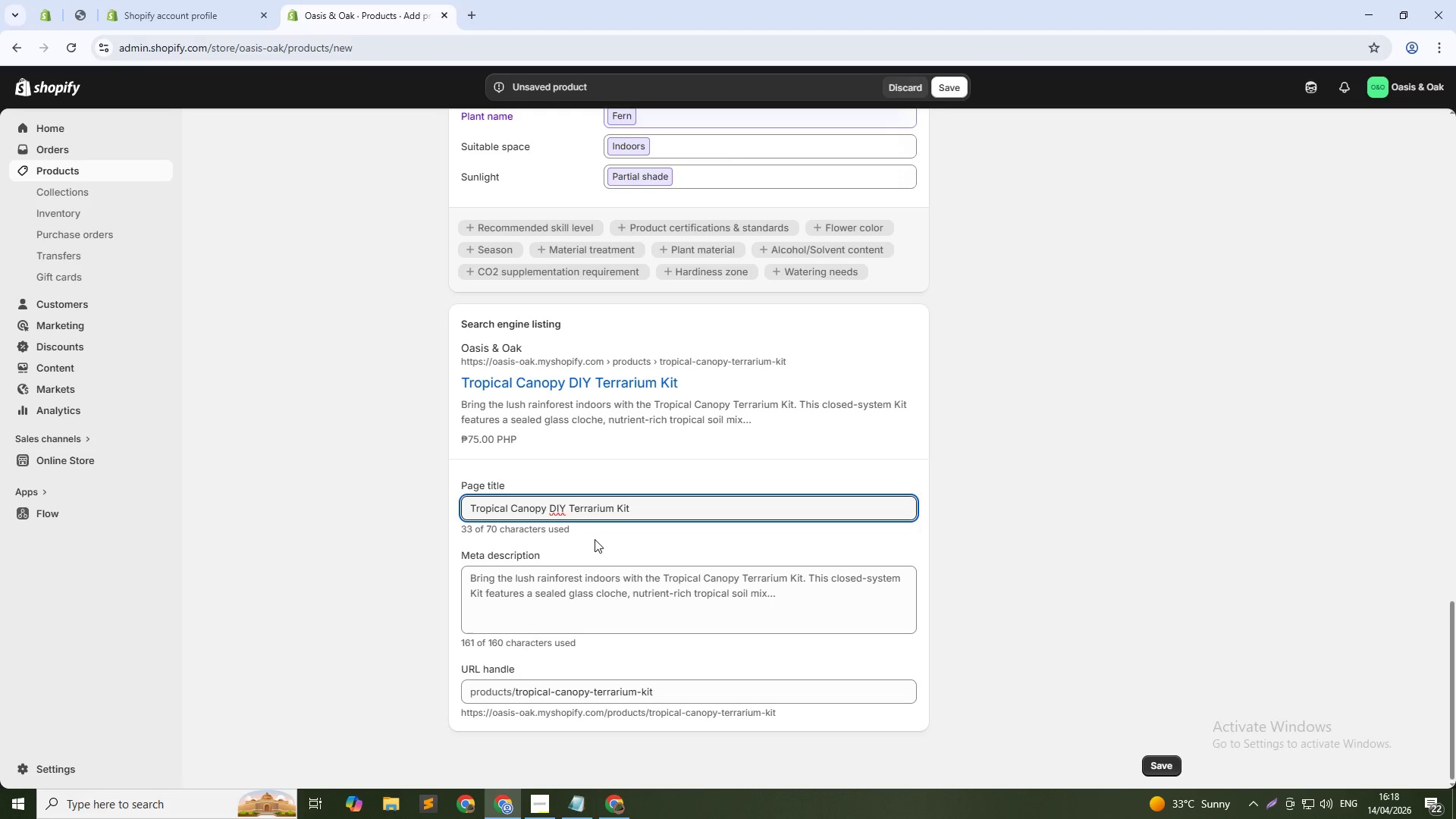 
key(Tab)
 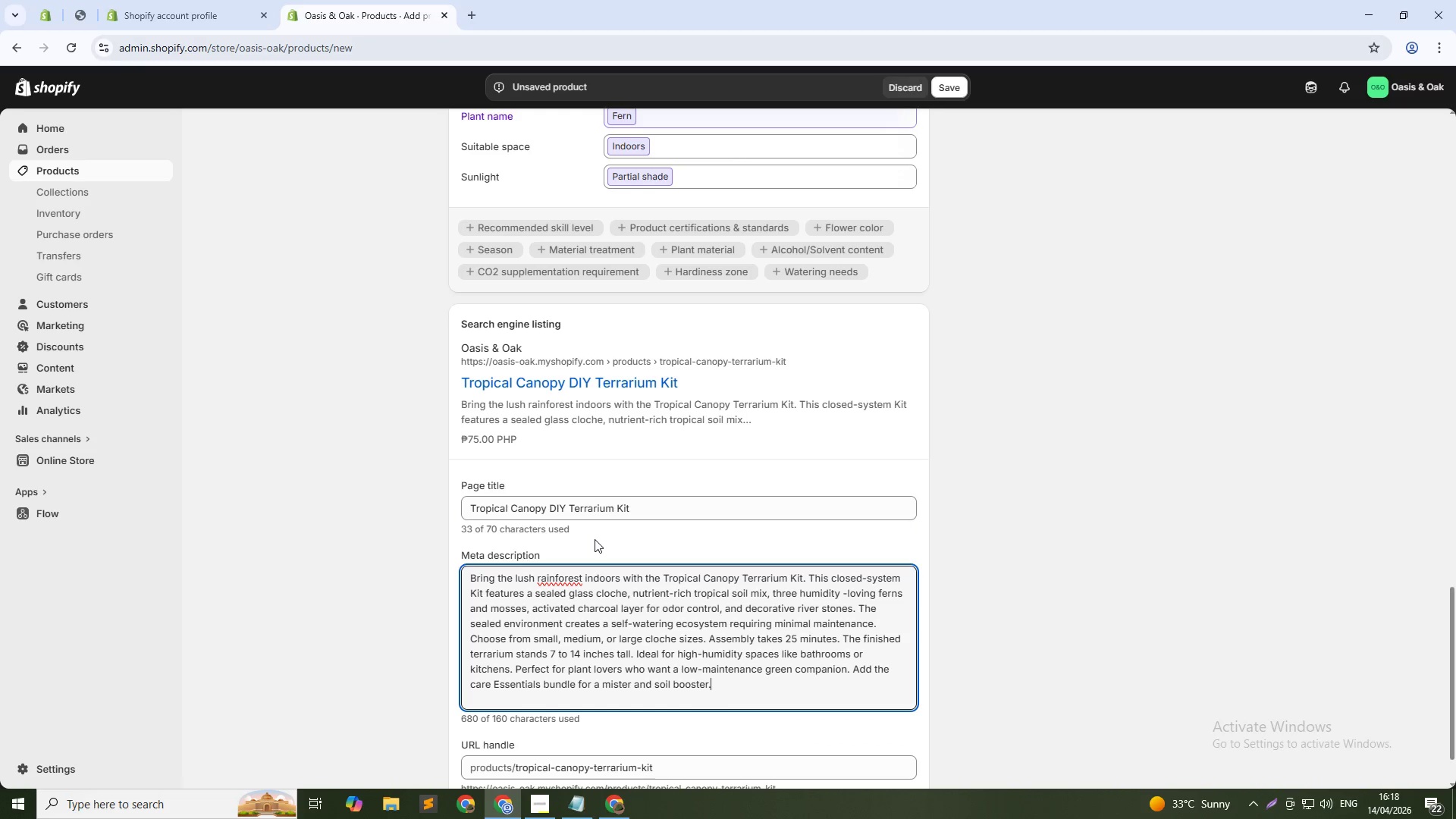 
key(Control+A)
 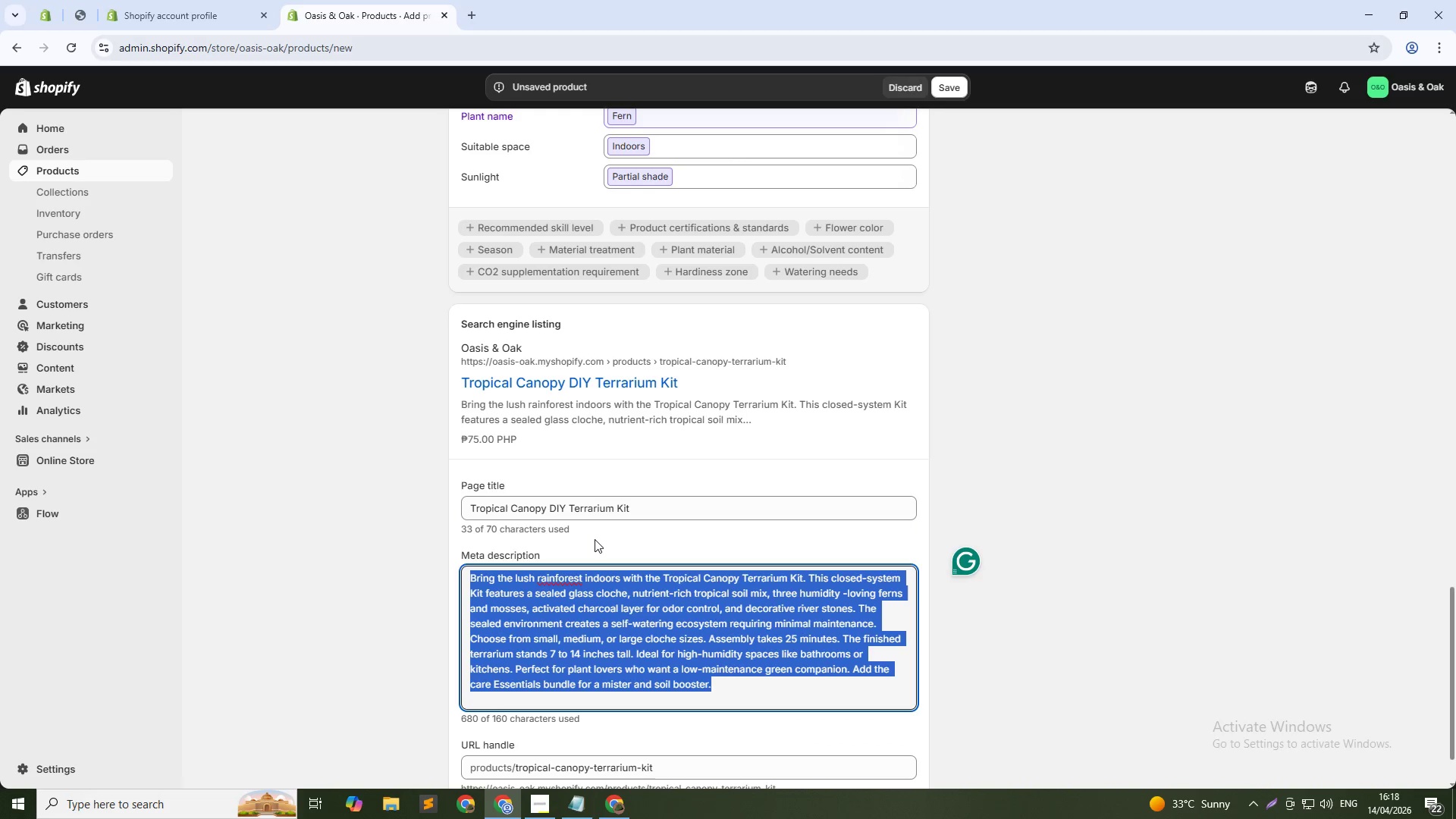 
type(Create a self-watering tropical ecosystem with this handcrafted terrarium kit. Ferns, mosses, glass cloche. Shop modular terrariums today.)
 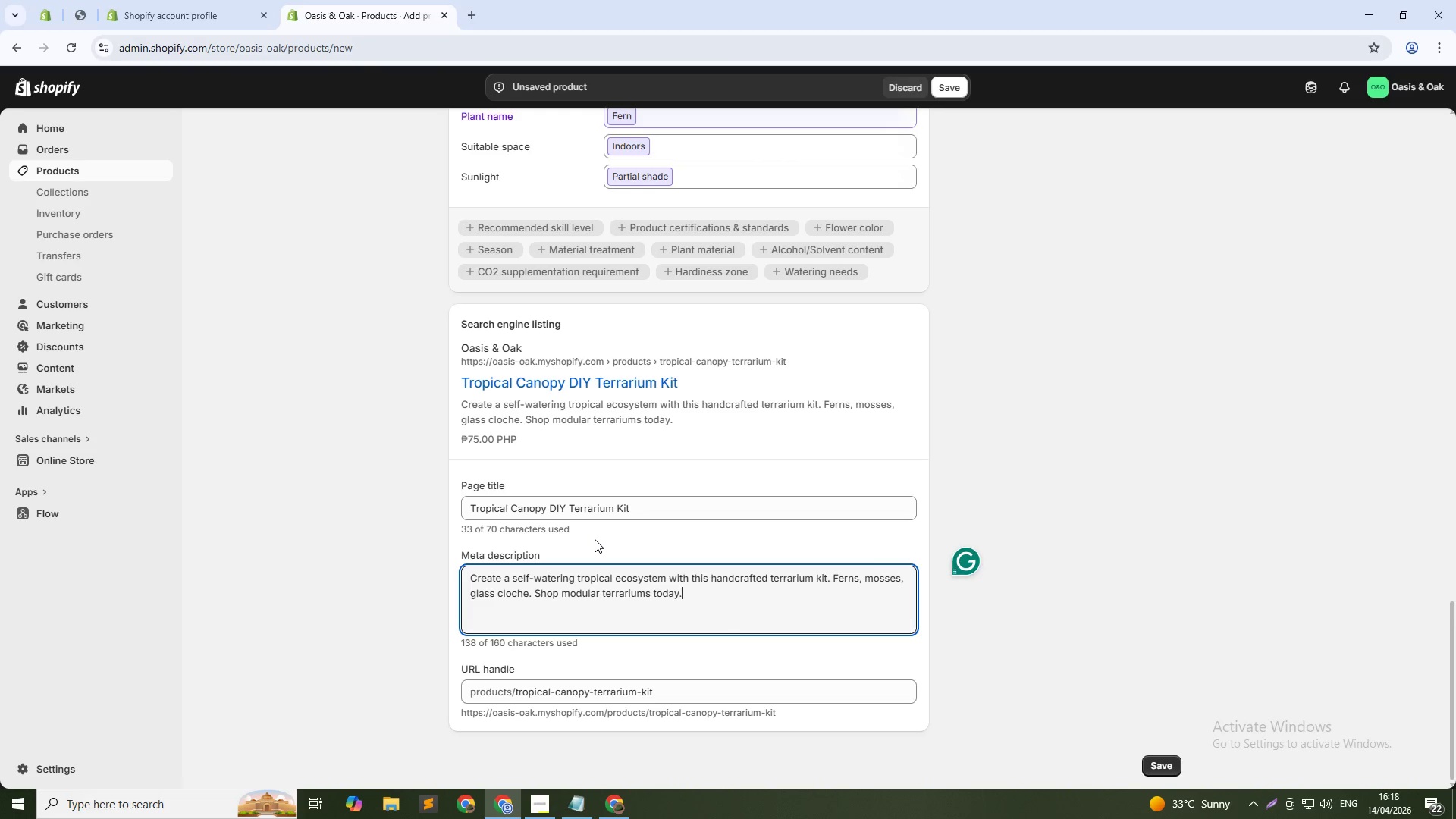 
left_click([943, 92])
 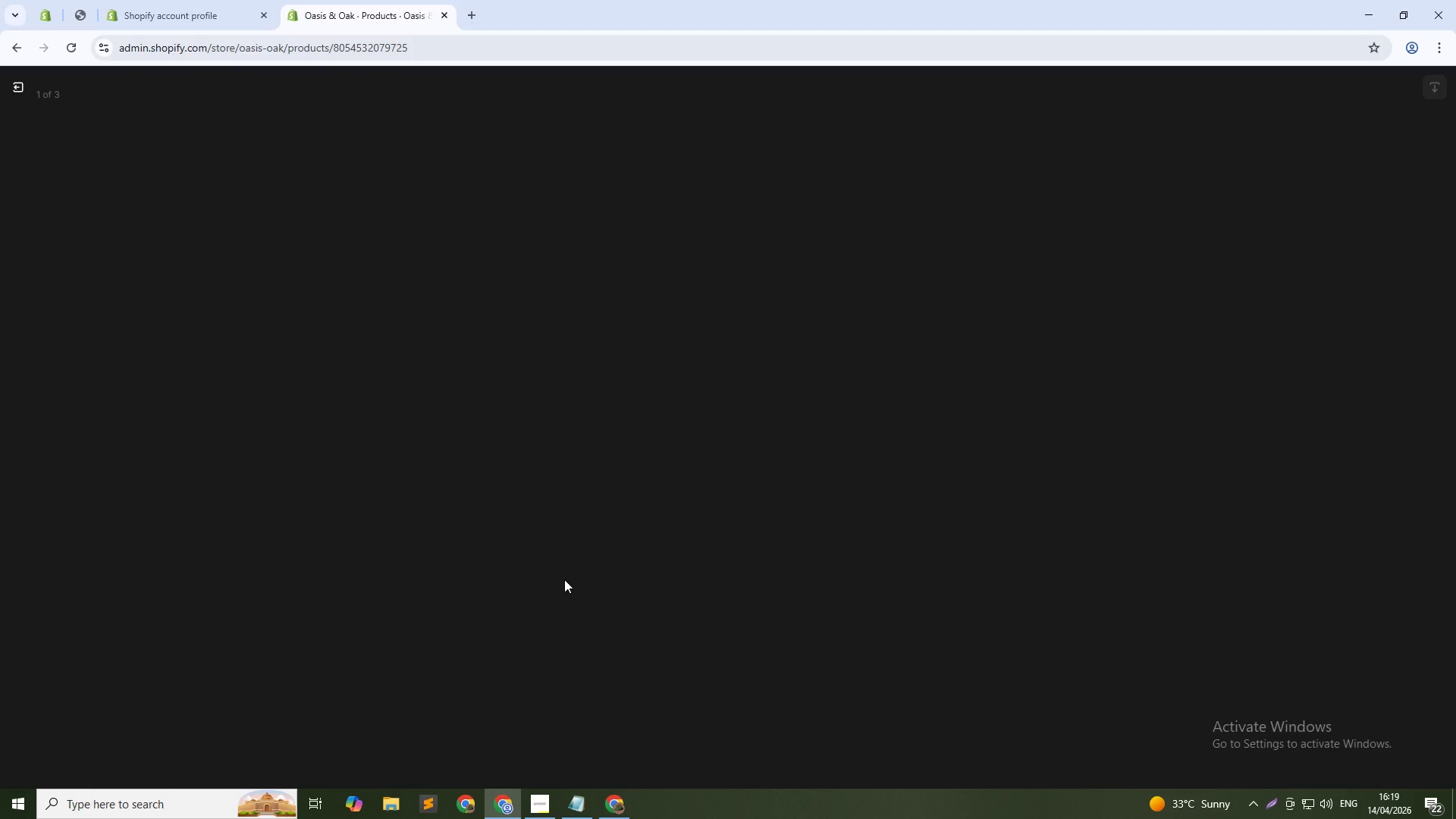 
wait(17.56)
 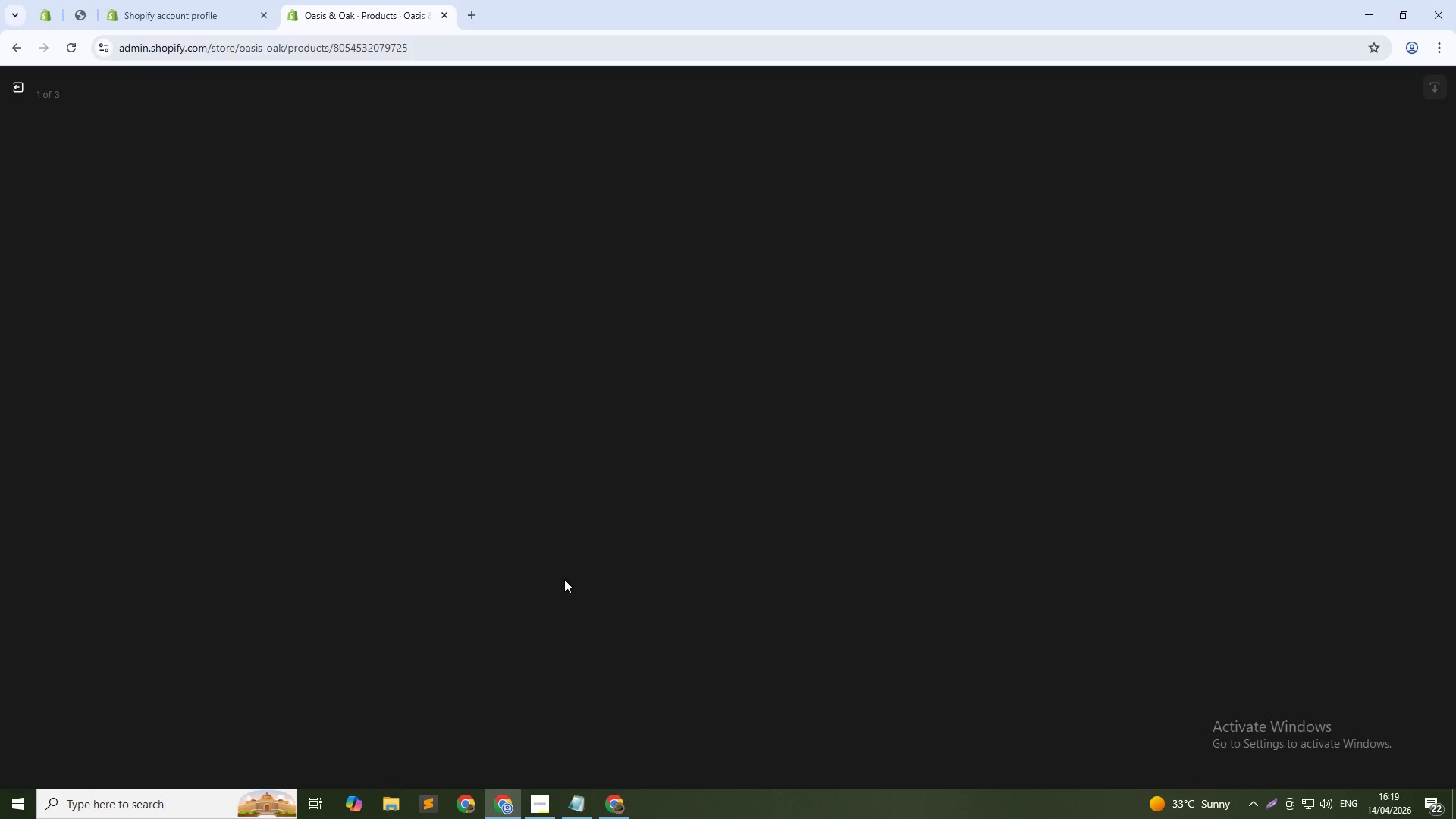 
key(Escape)
 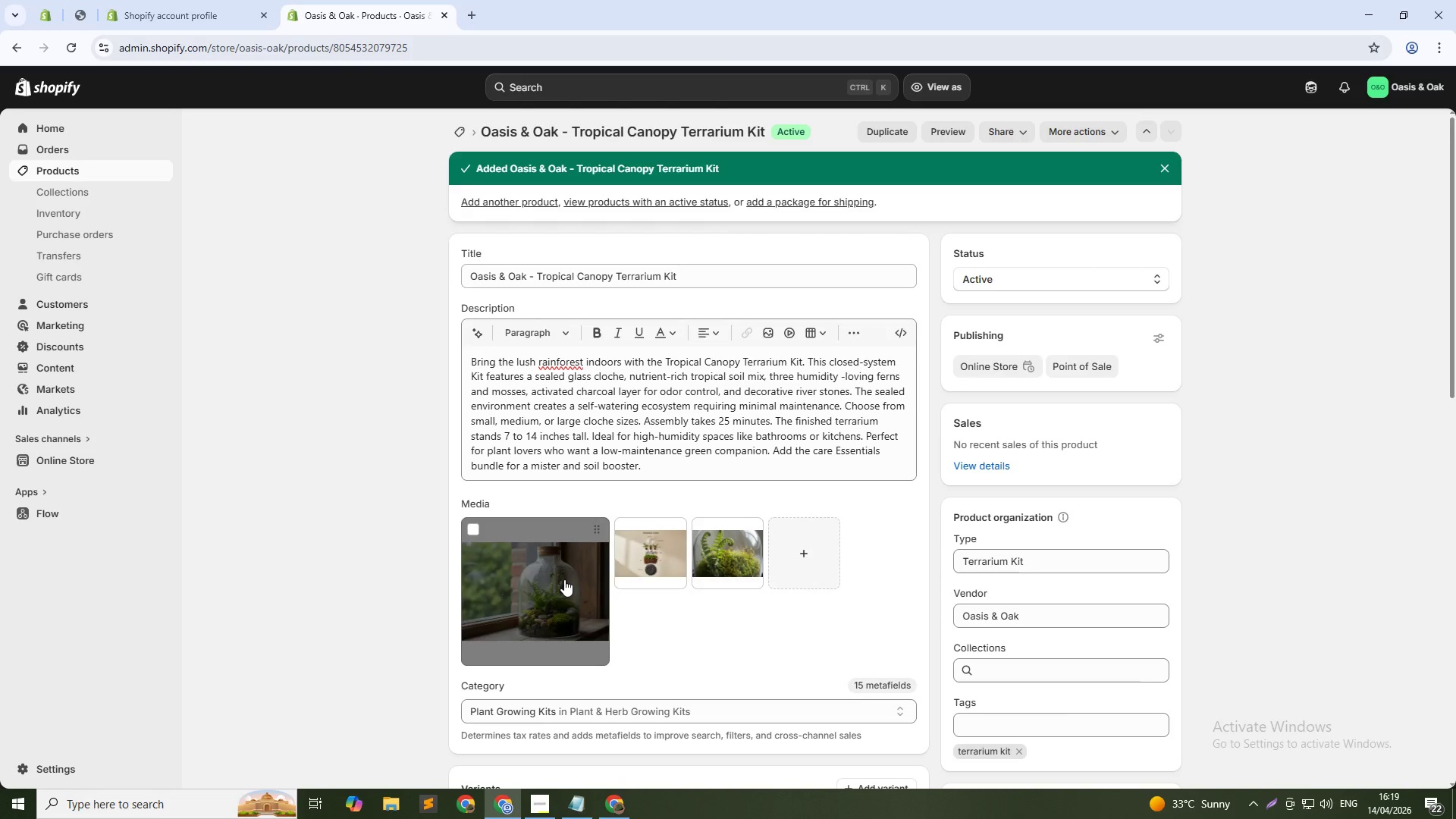 
scroll: coordinate [815, 694], scroll_direction: down, amount: 1.0
 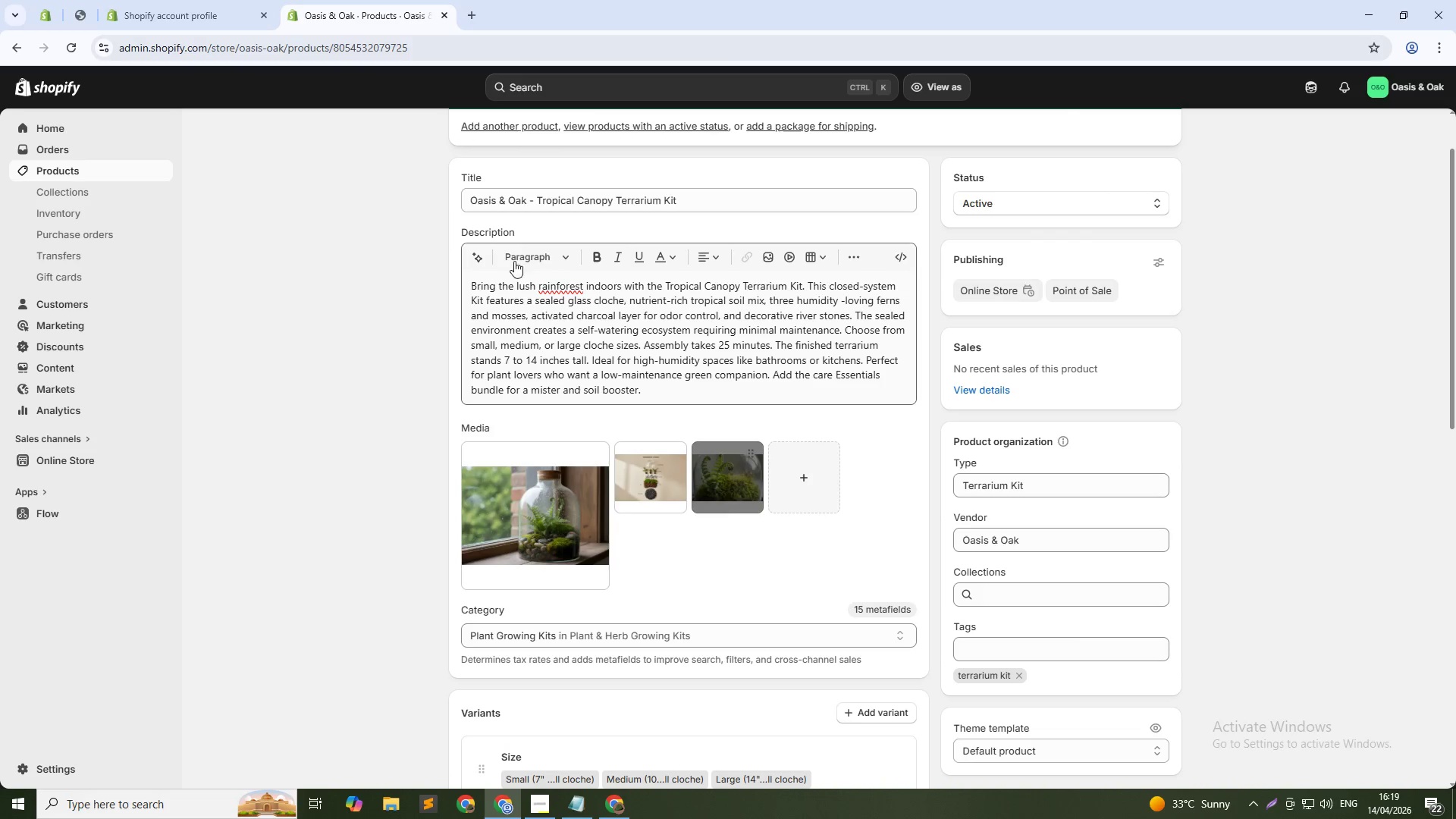 
scroll: coordinate [523, 256], scroll_direction: up, amount: 3.0
 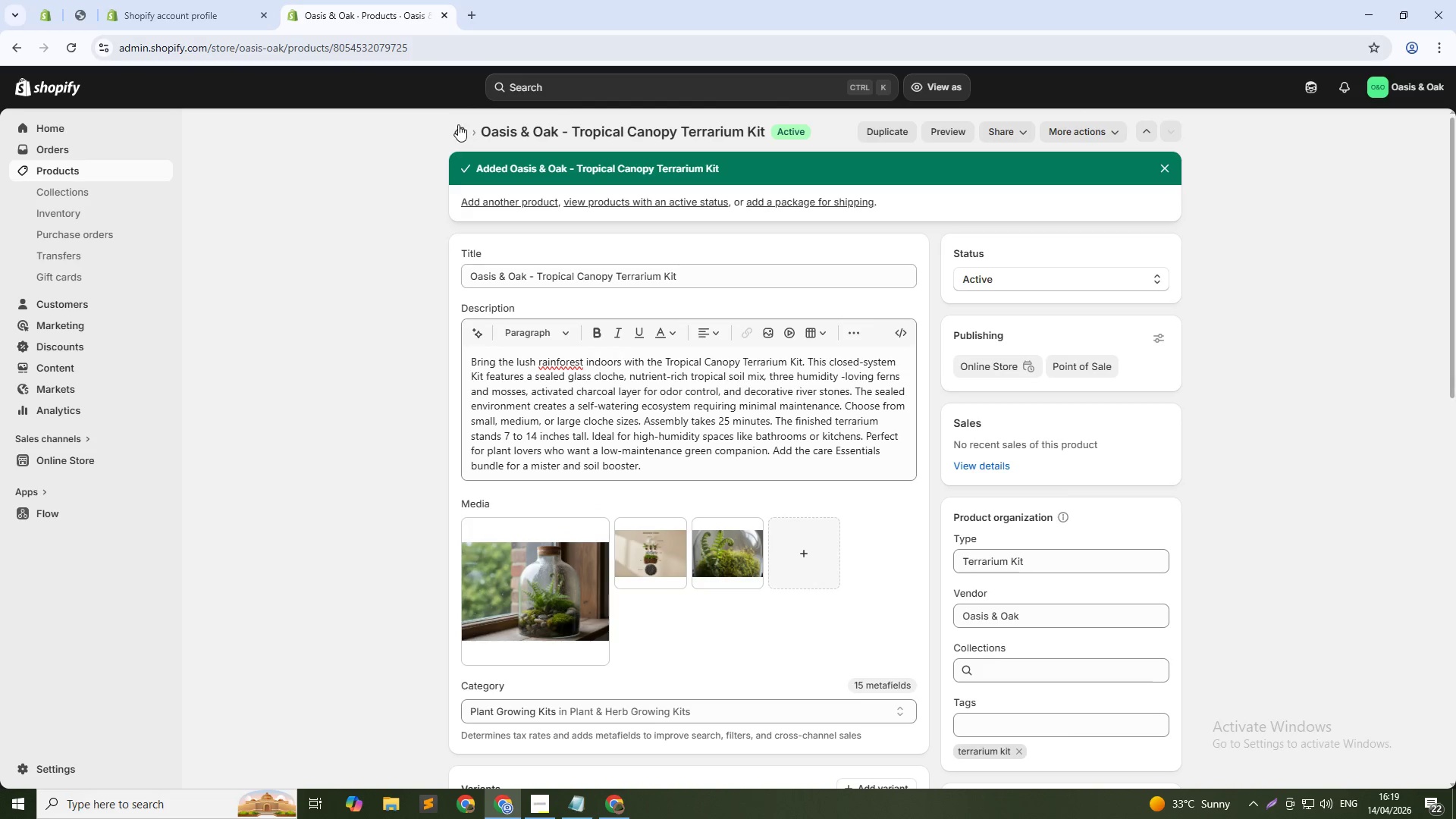 
left_click([457, 130])
 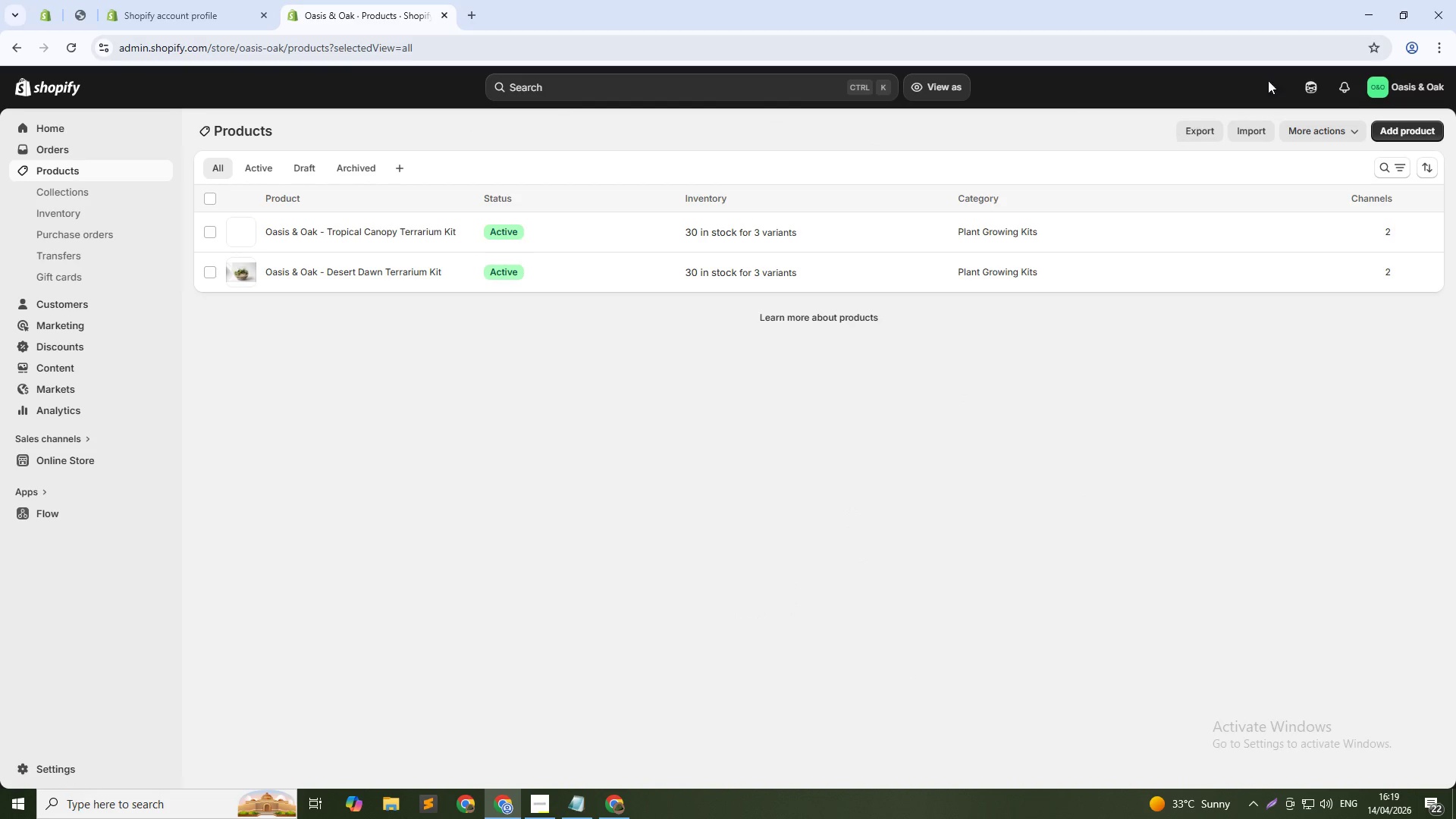 
left_click([1391, 121])
 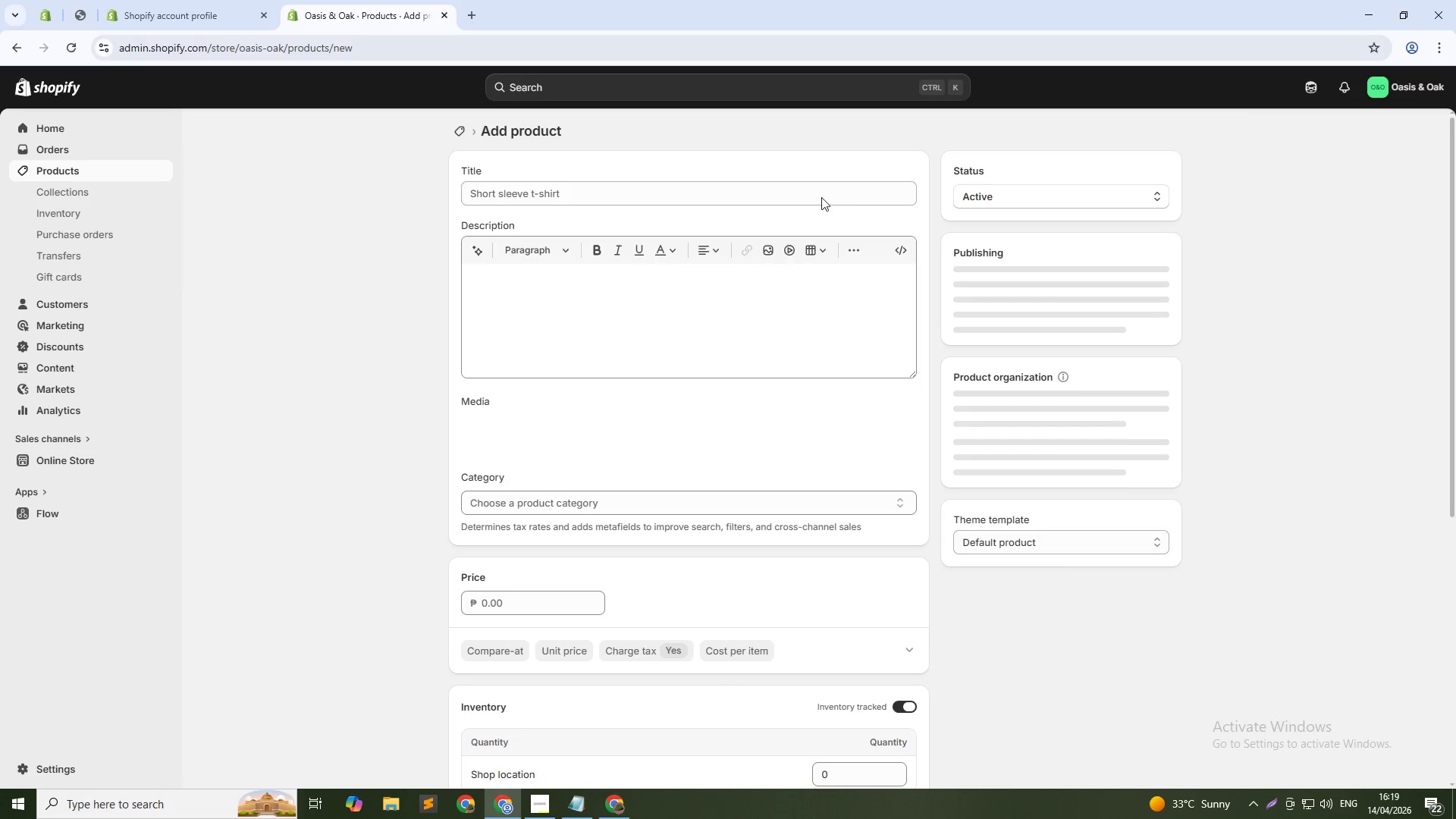 
left_click([789, 195])
 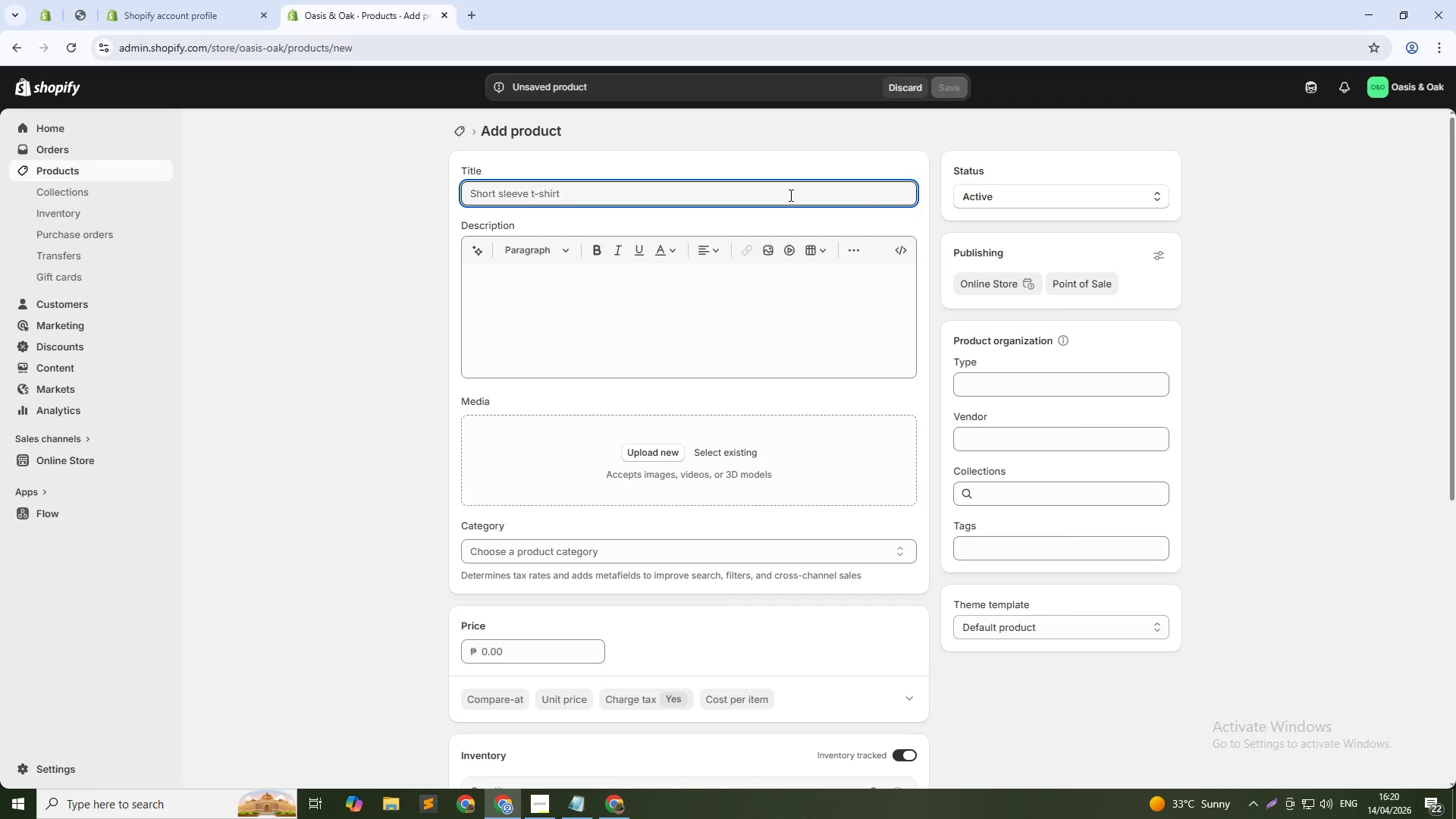 
wait(56.78)
 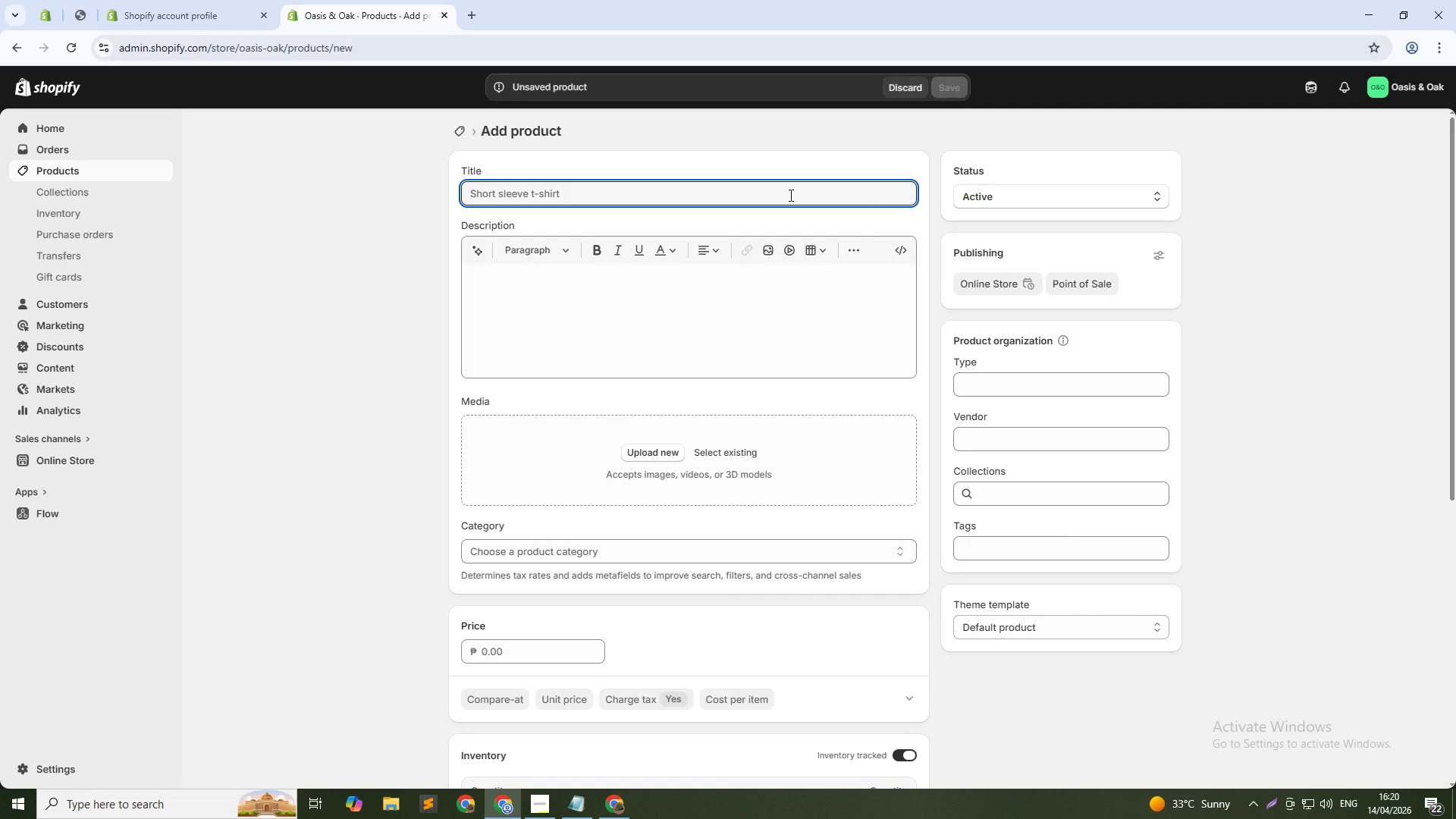 
type(Oasis & Oak - )
 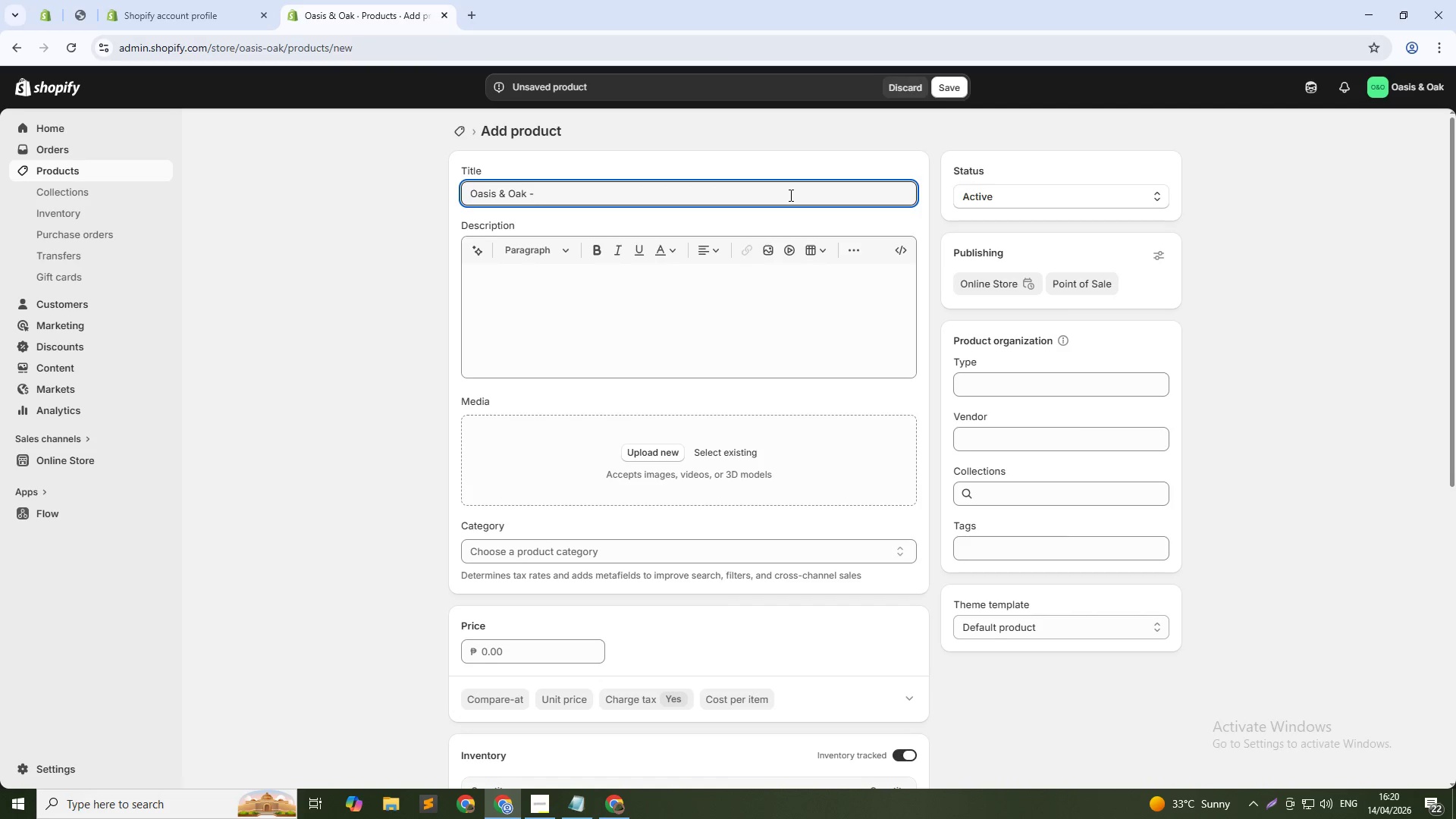 
wait(34.39)
 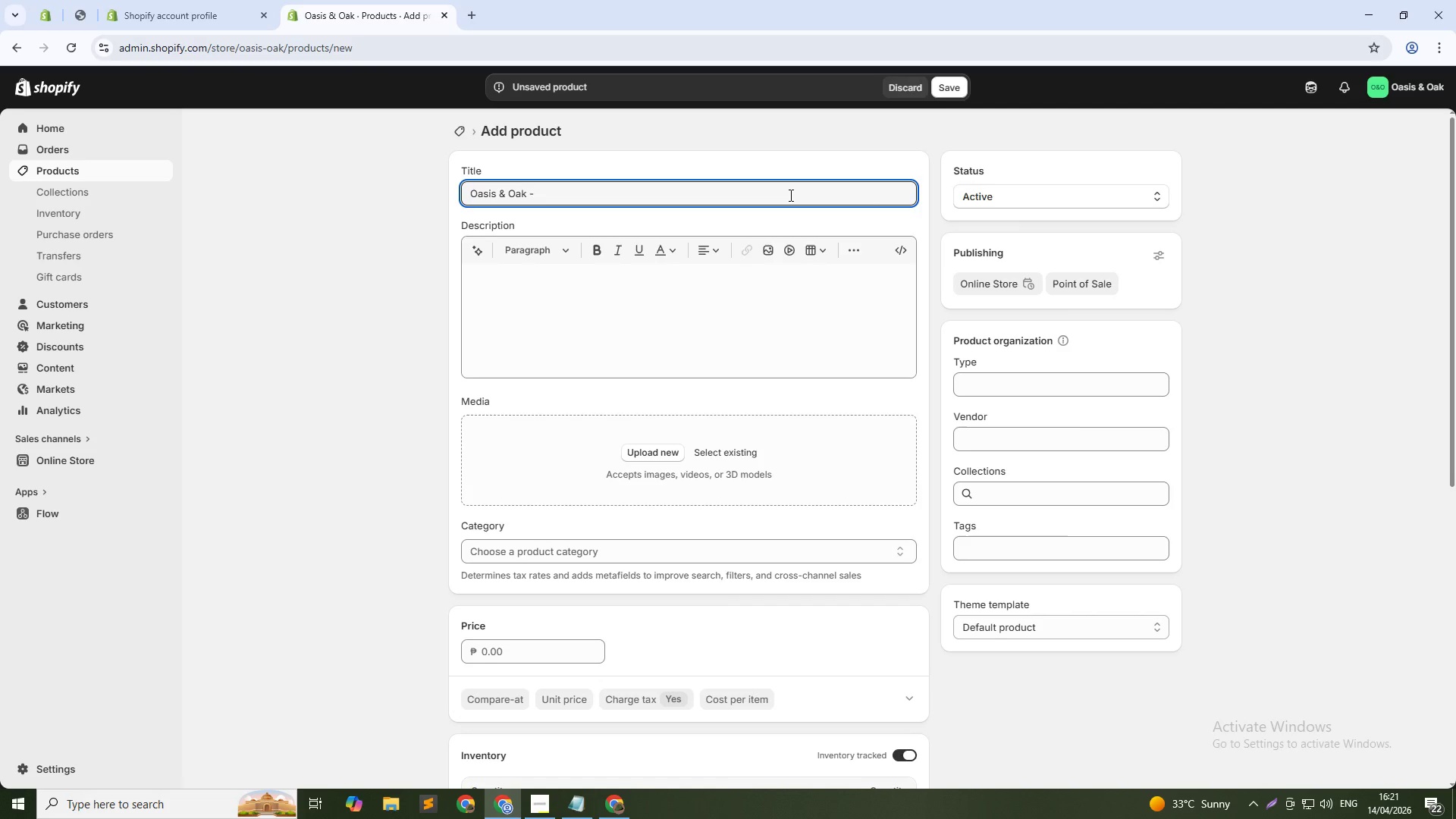 
type(Forest Floor Terrair)
key(Backspace)
type(um )
key(Backspace)
key(Backspace)
key(Backspace)
key(Backspace)
type(rium Kit)
 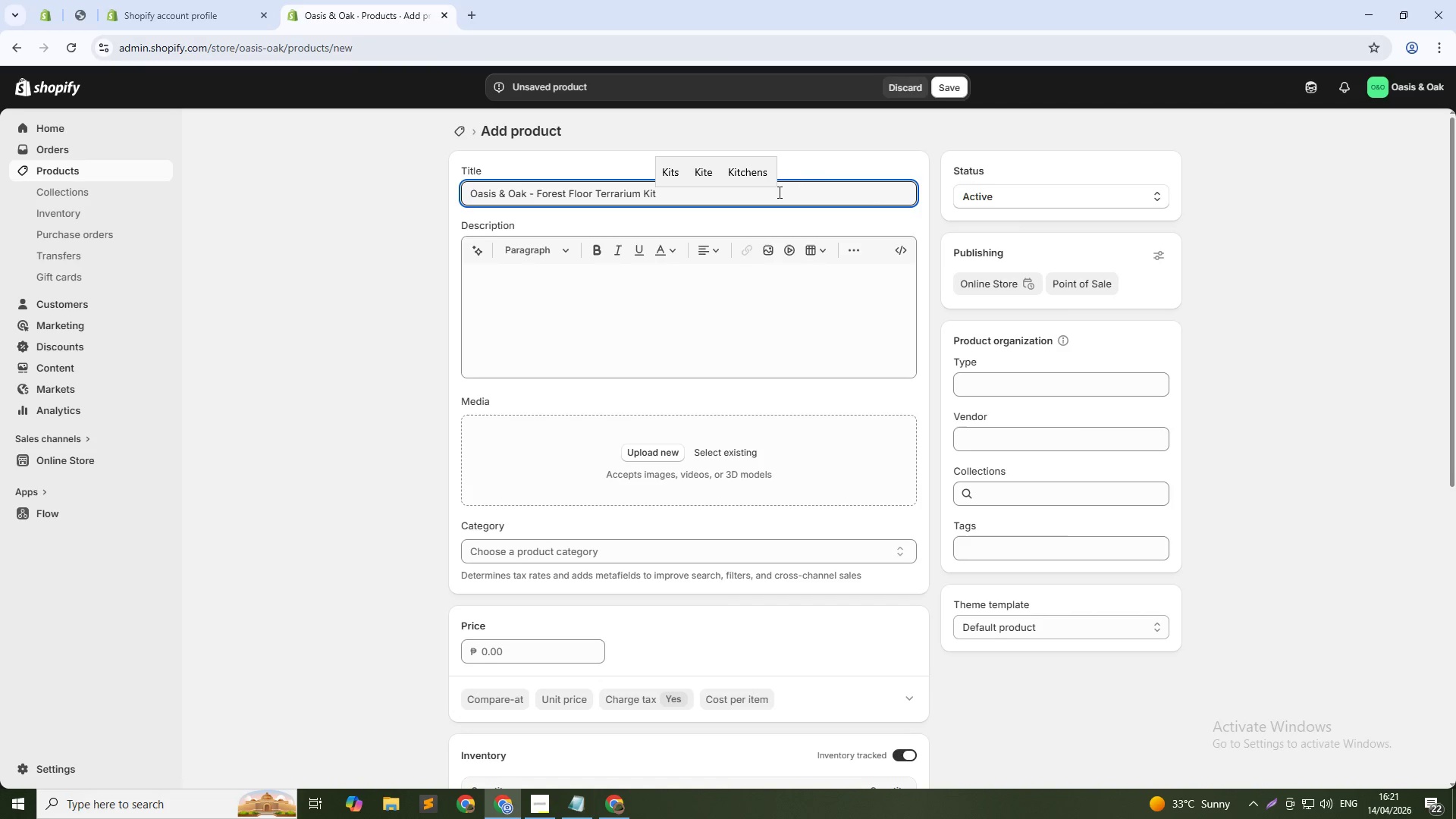 
left_click([690, 317])
 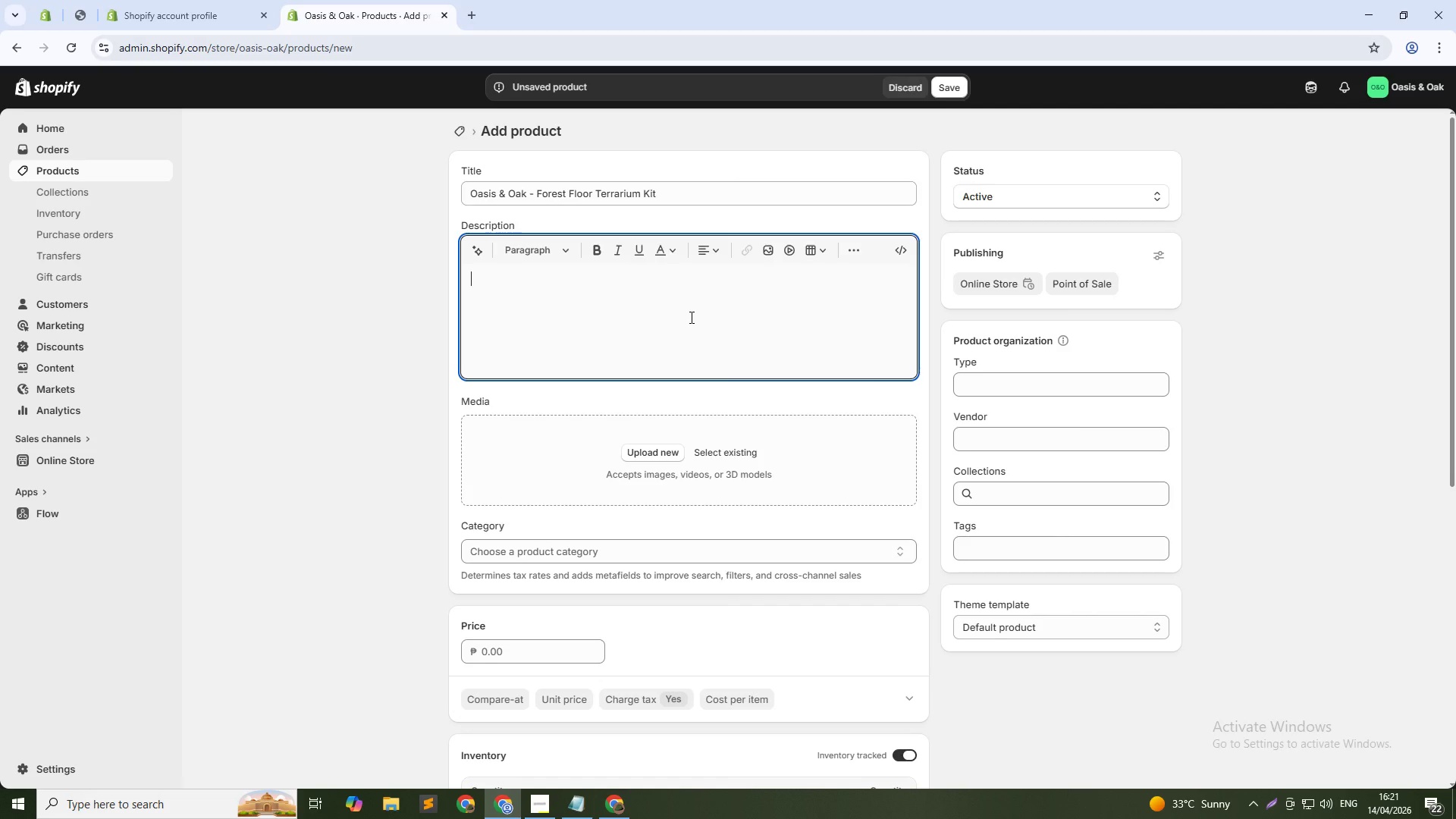 
type(Recreate the peaceful forest floor with this open-coc)
key(Backspace)
type(ncept terra)
 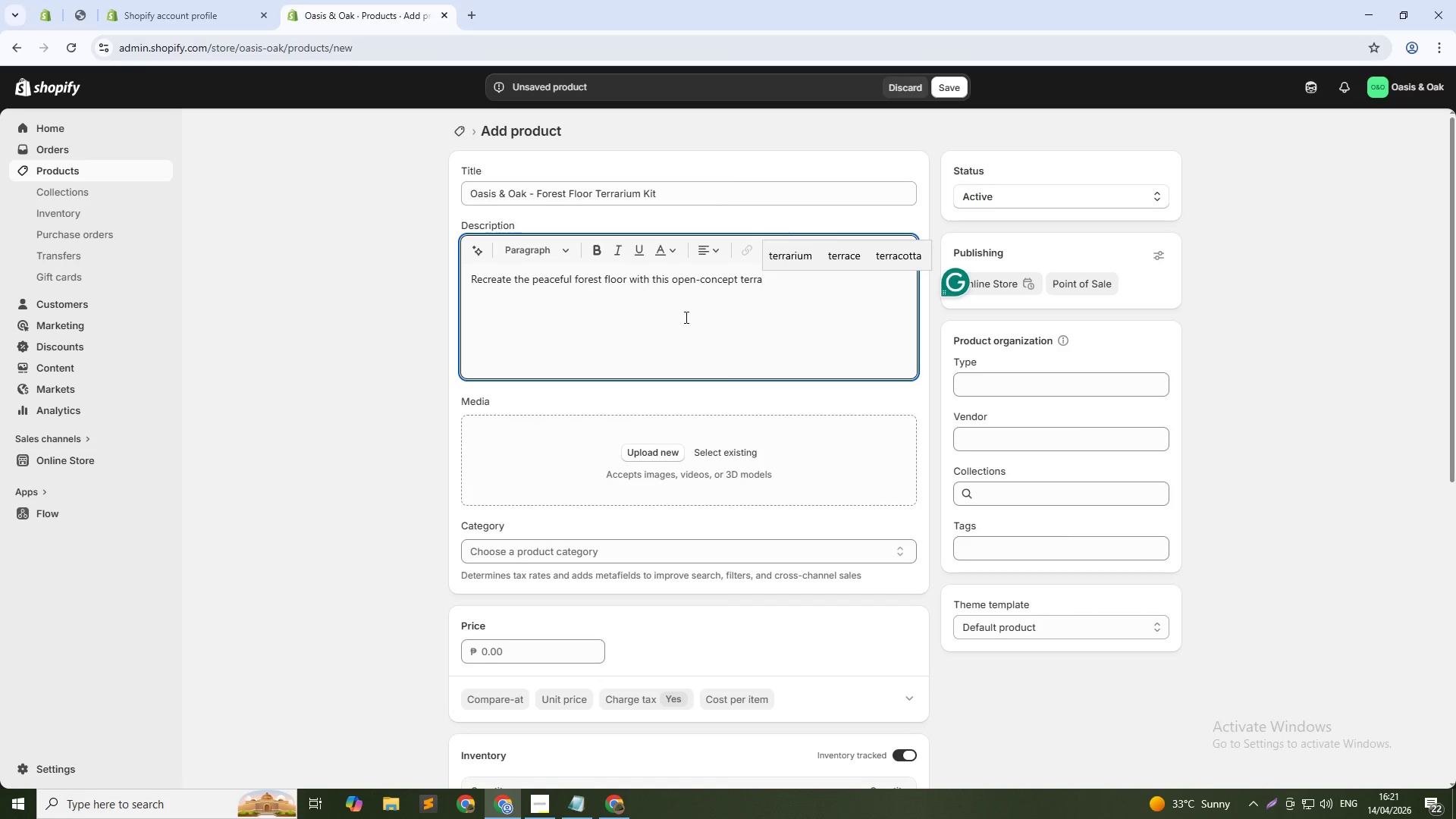 
wait(6.41)
 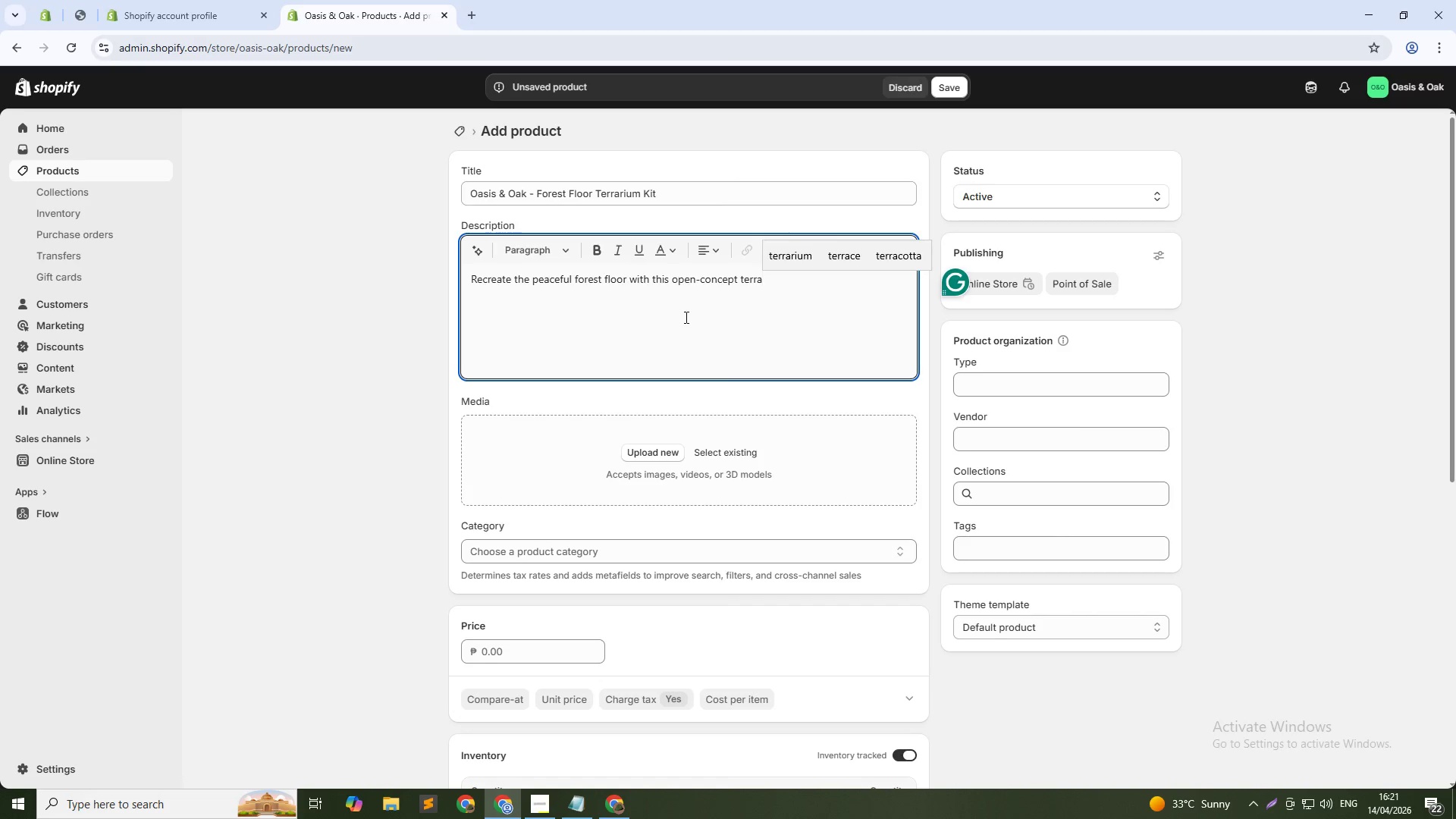 
type(rium kit. Includes a wide )
key(Backspace)
type(-mouth glass bowl, dark organic soil mix, shade-lovng plants )
key(Backspace)
 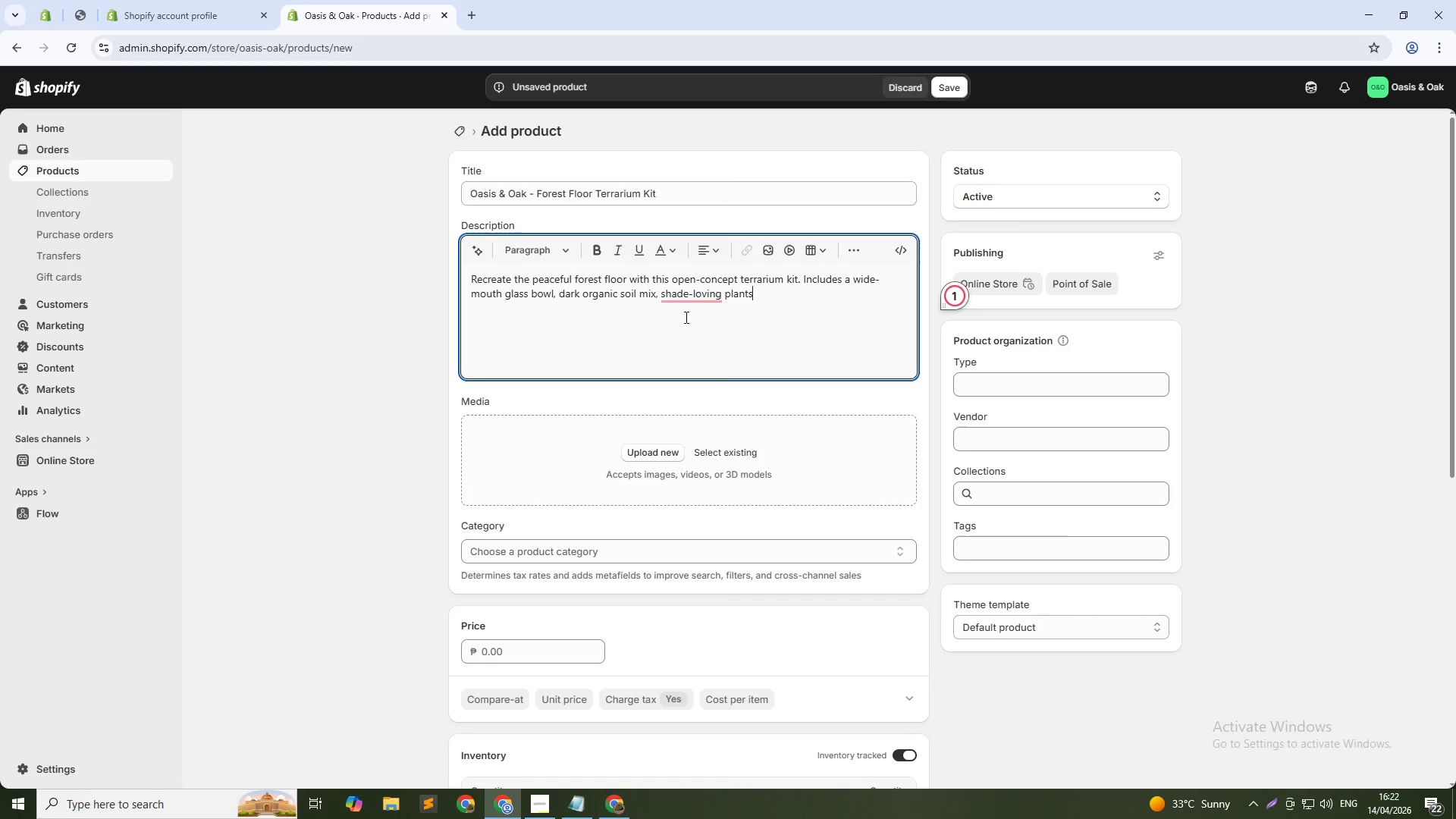 
wait(6.23)
 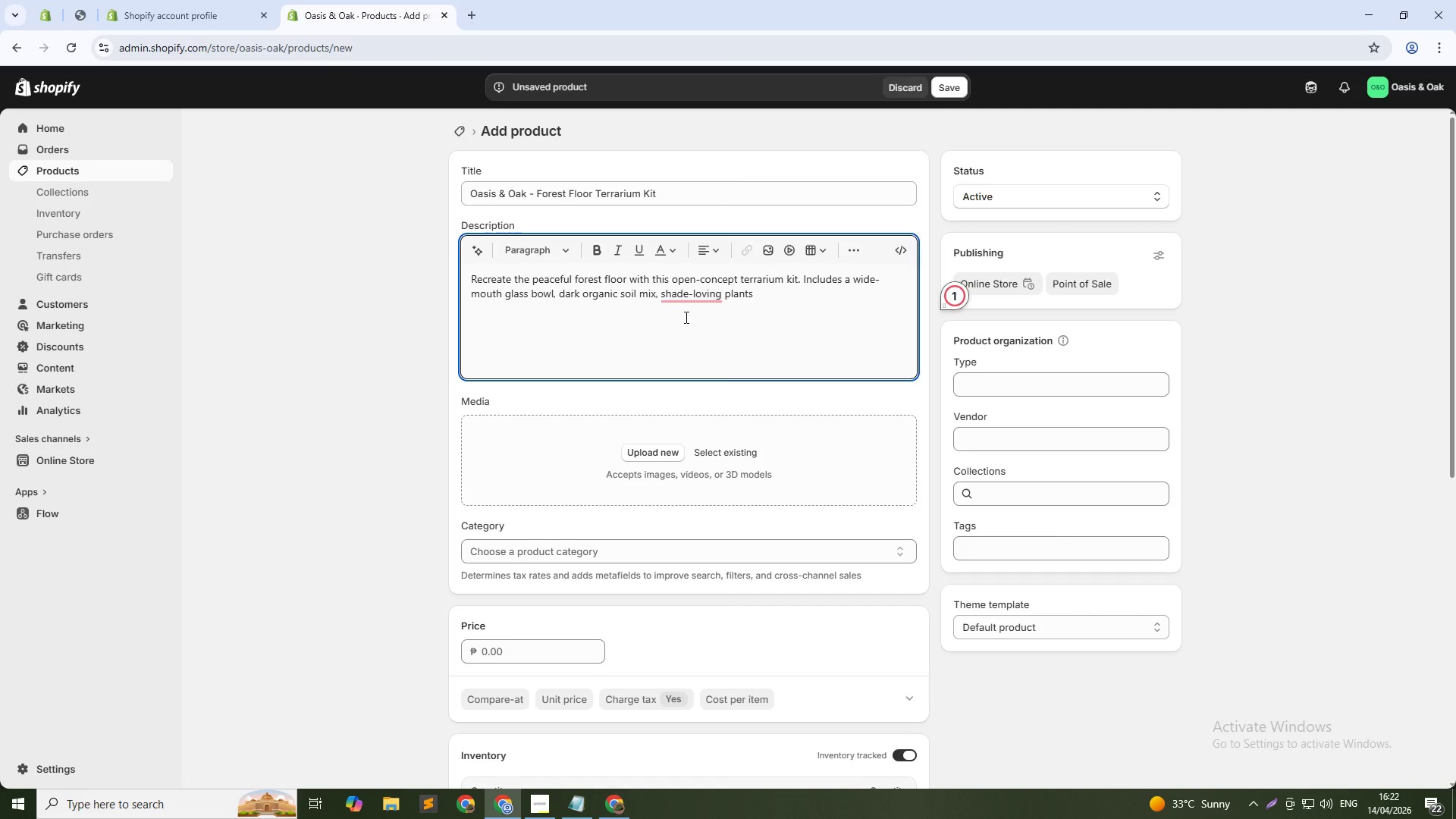 
type(, bark chips, and a mini ceramic mushroom decoration. This kit mimics the dappled light and moisture of a woodland floor. Assembly takes 20 minutes. Finished terrarium measures 8 to 14 inches wide. Perfect for desks, )
 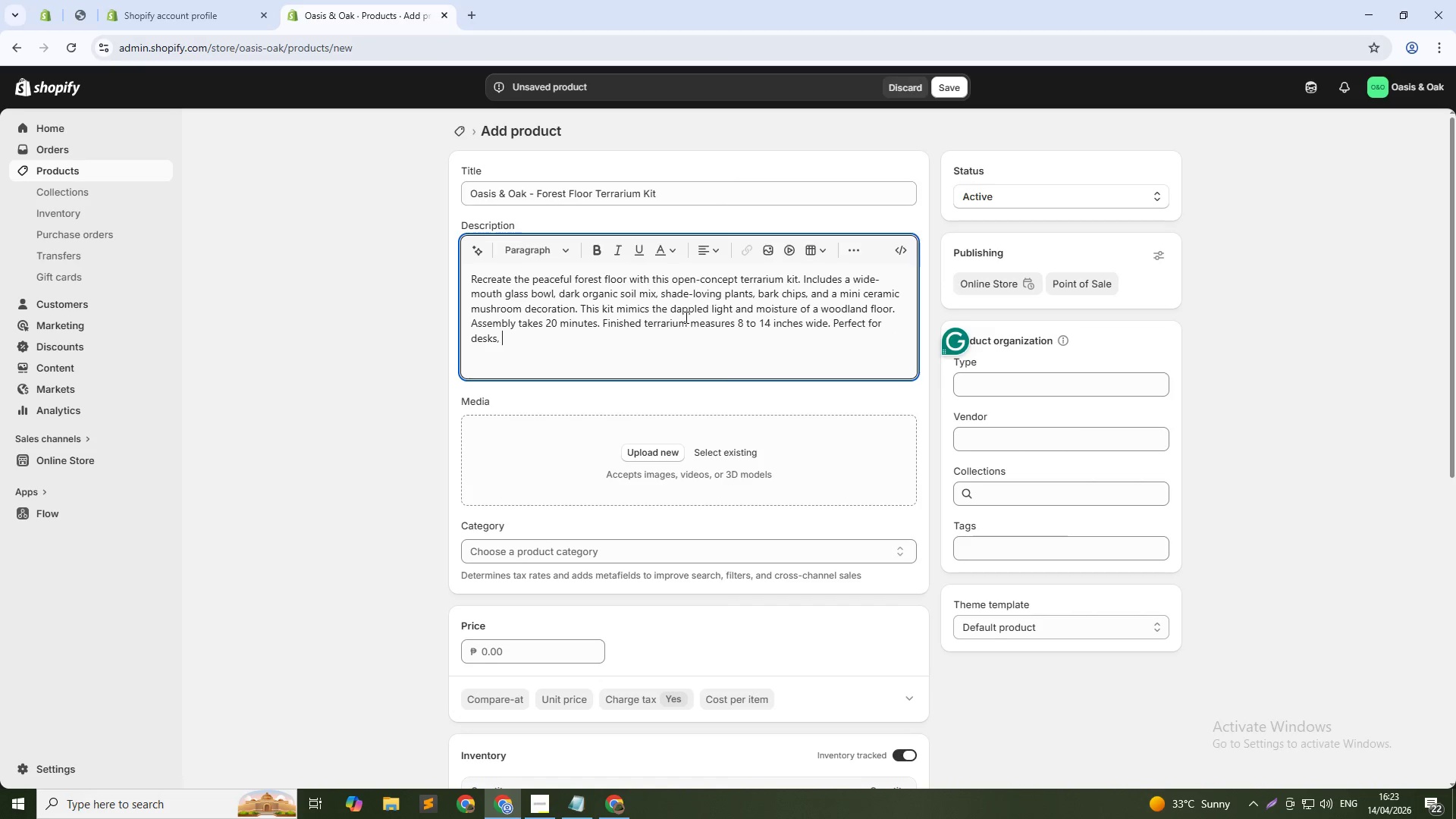 
type(coffee tables, or shelves. The open design allows for wasy pruning and maintenance. All plants ar e)
 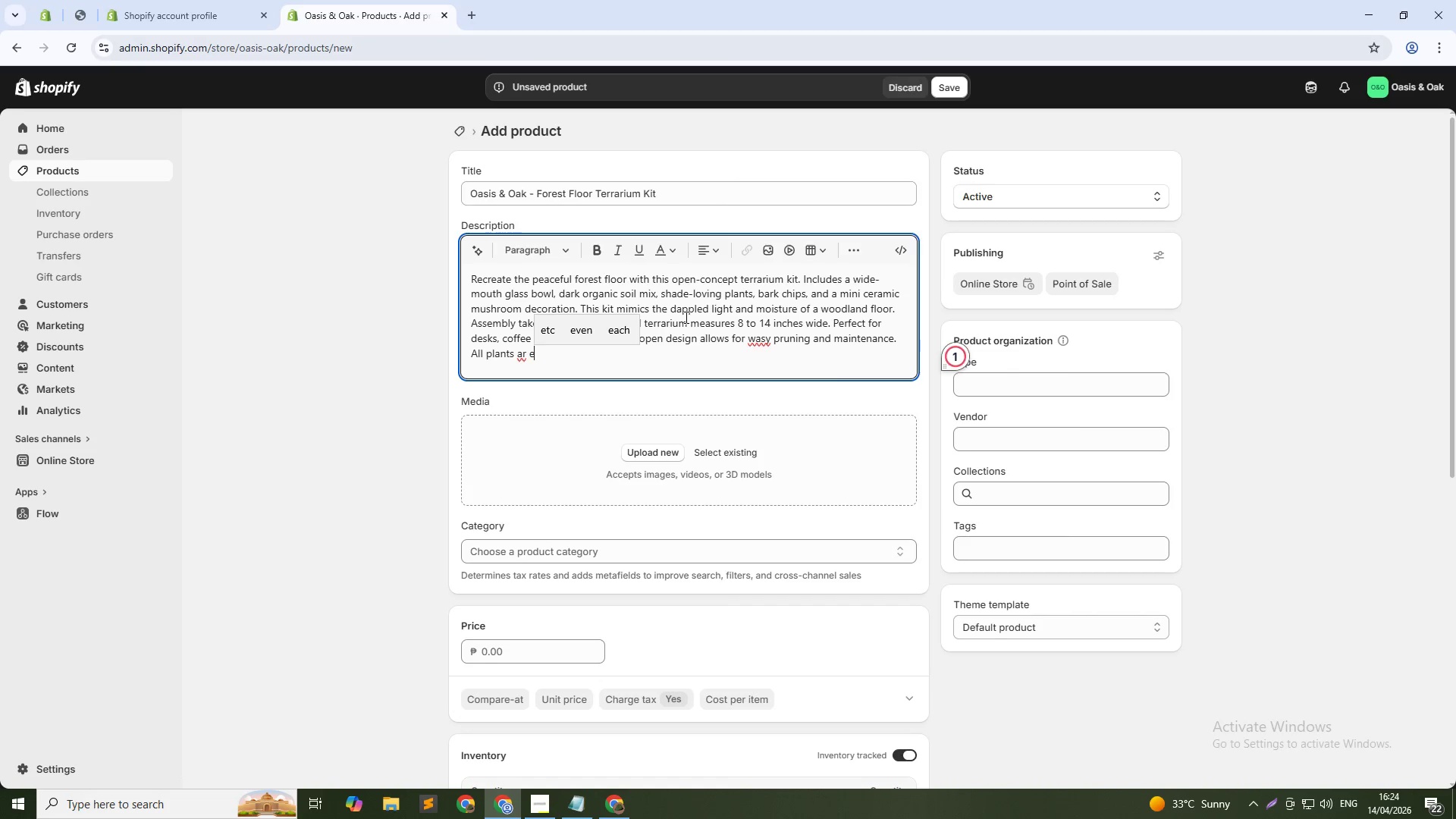 
left_click([759, 341])
 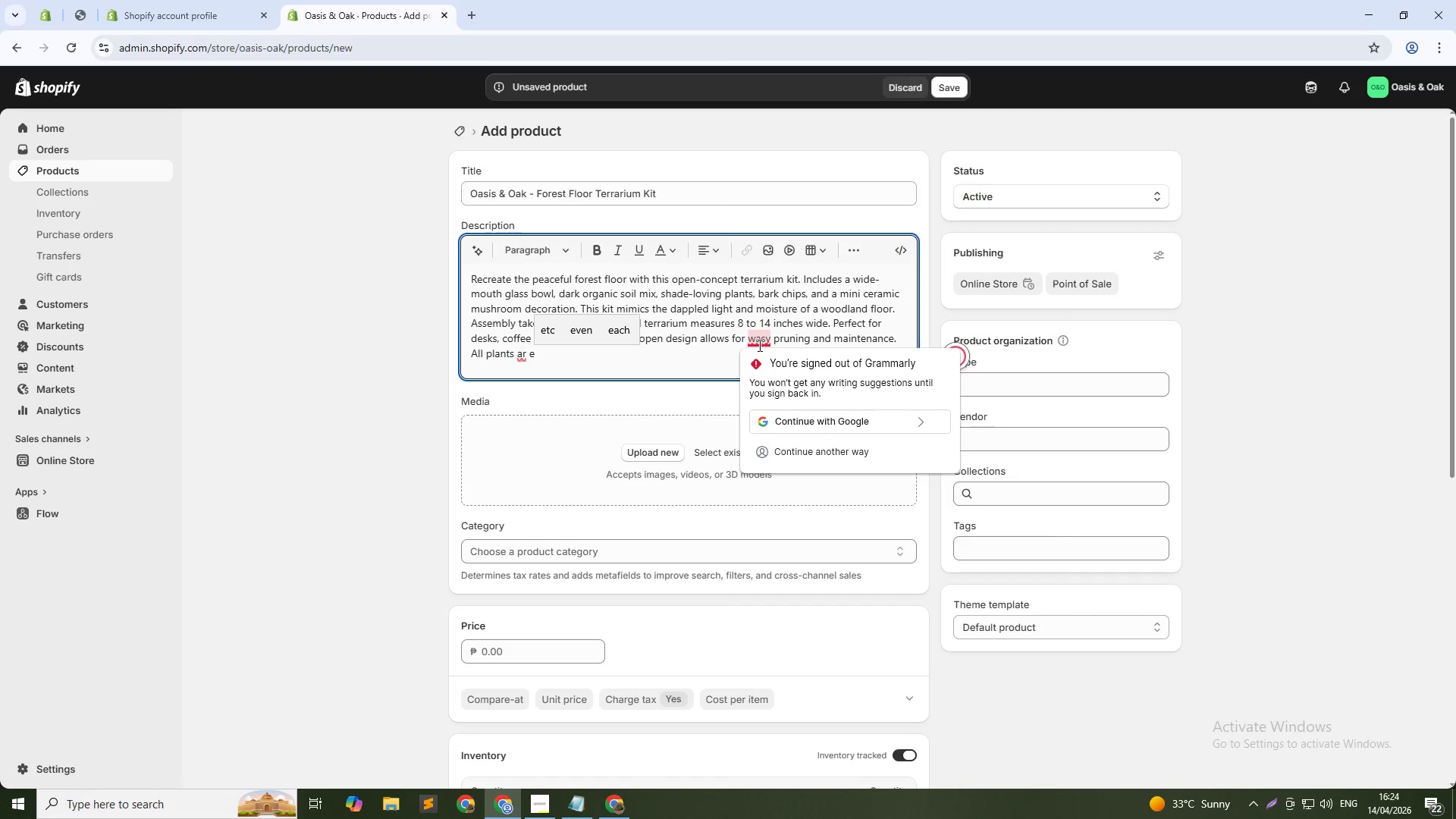 
key(Backspace)
key(Backspace)
type(ea)
 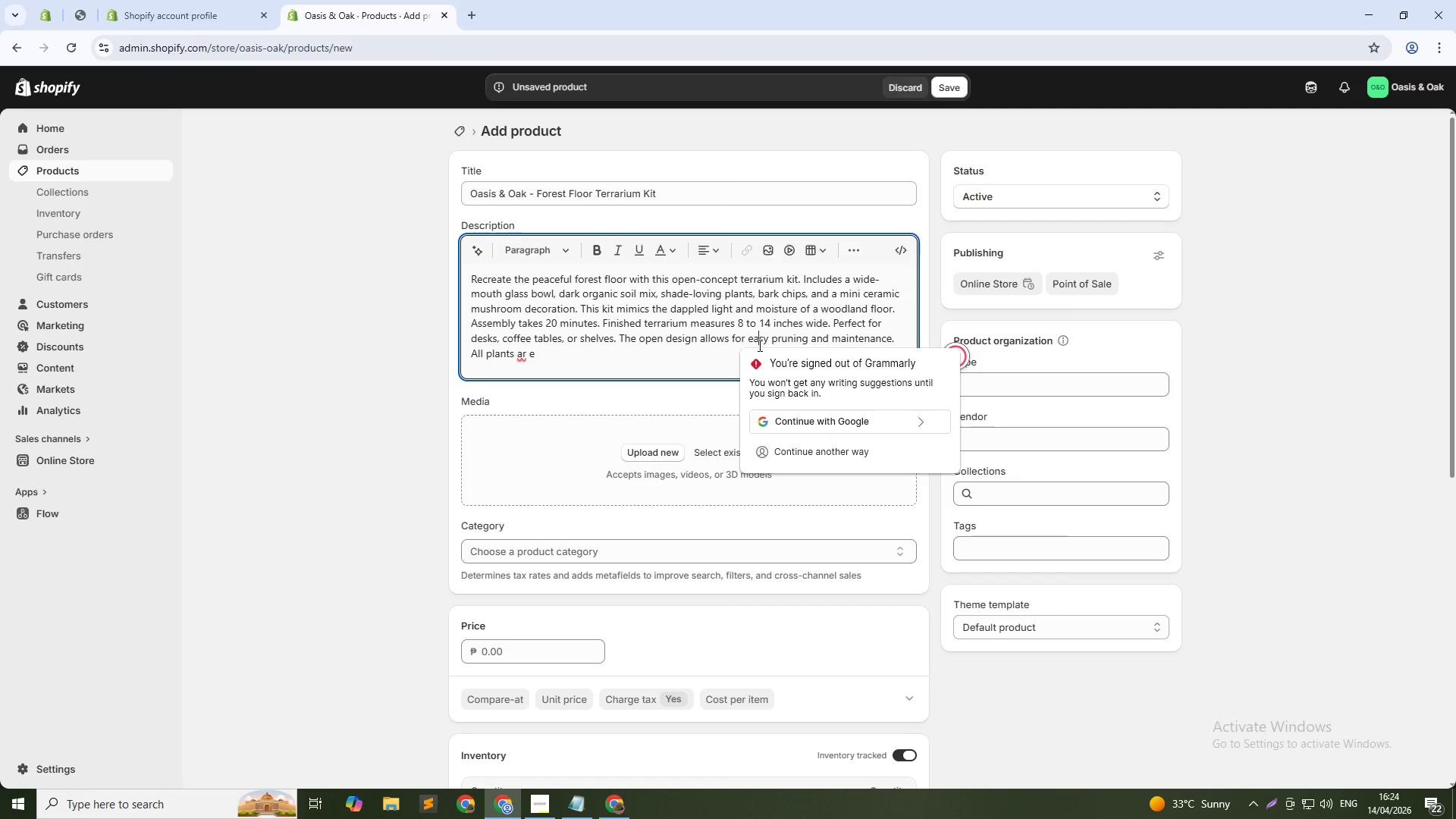 
key(ArrowDown)
 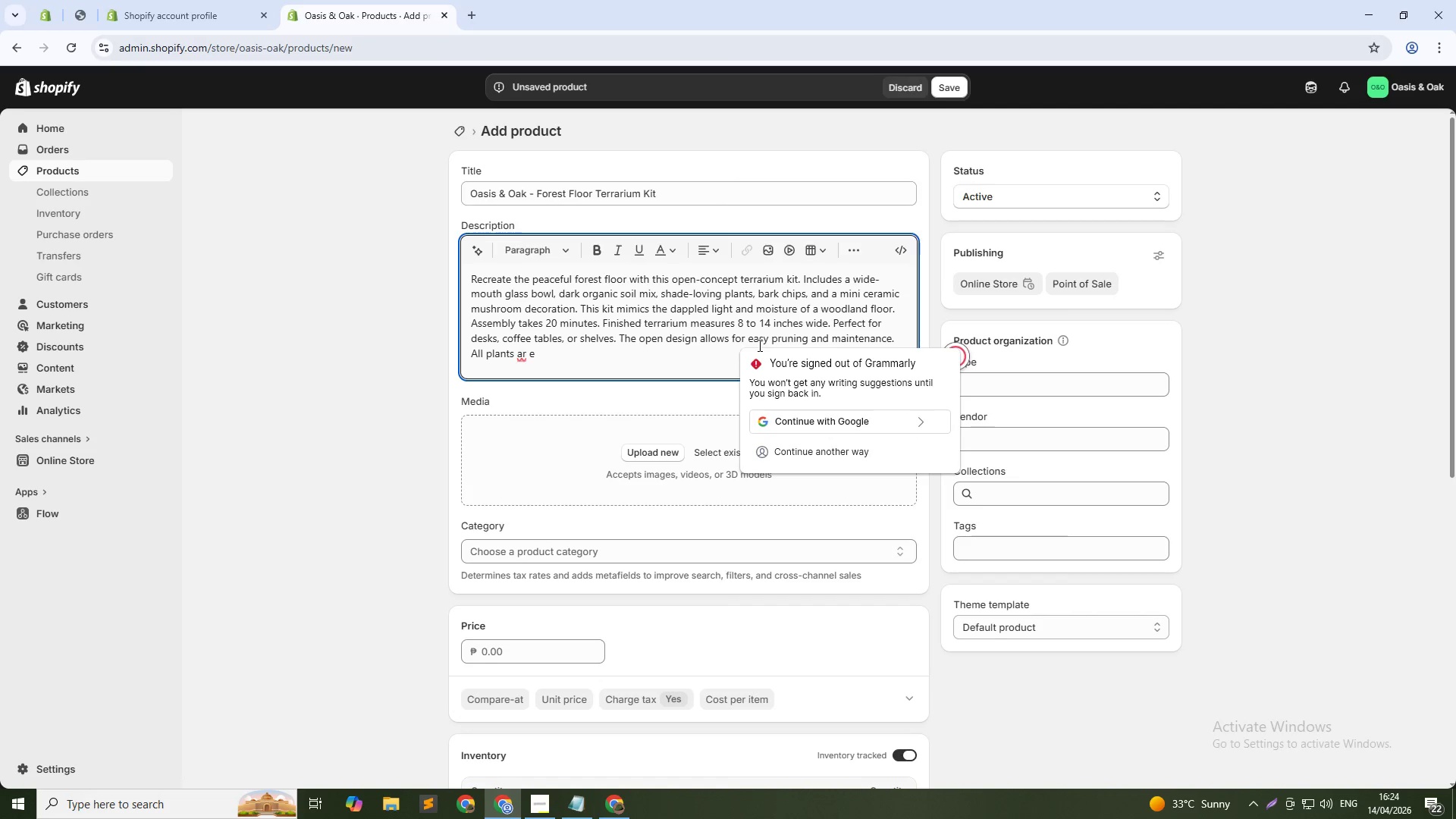 
key(Backspace)
 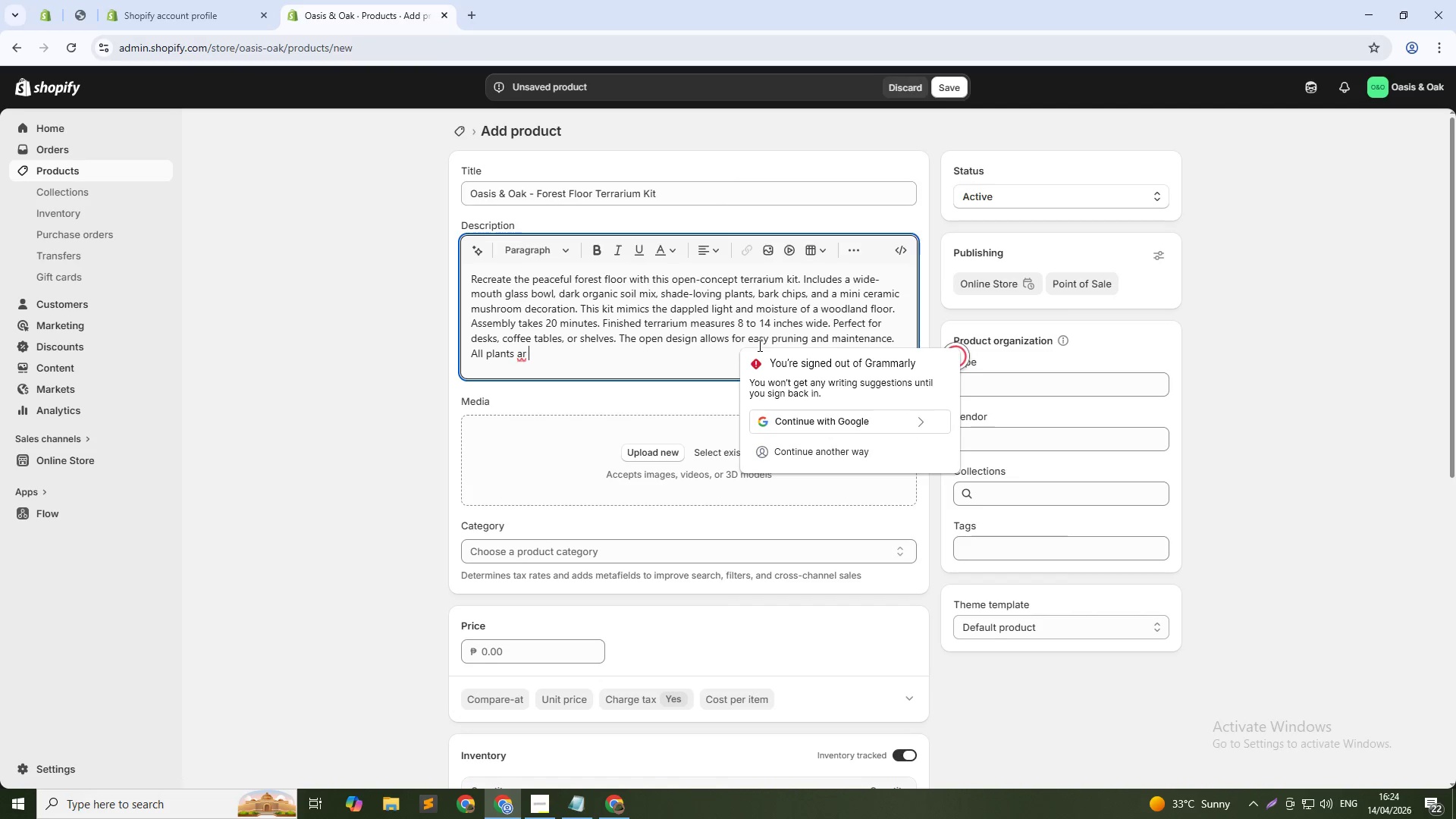 
key(Backspace)
 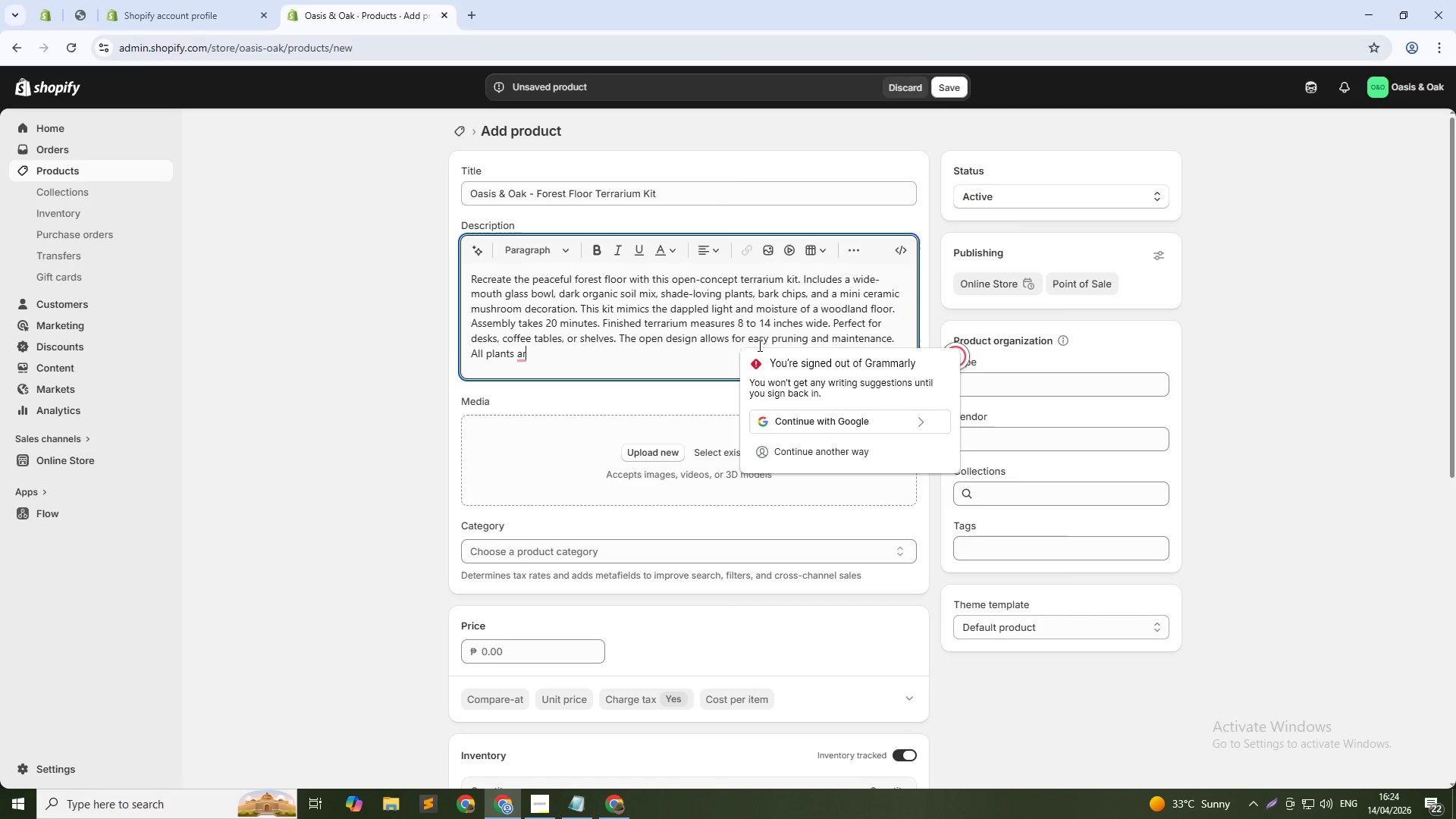 
key(E)
 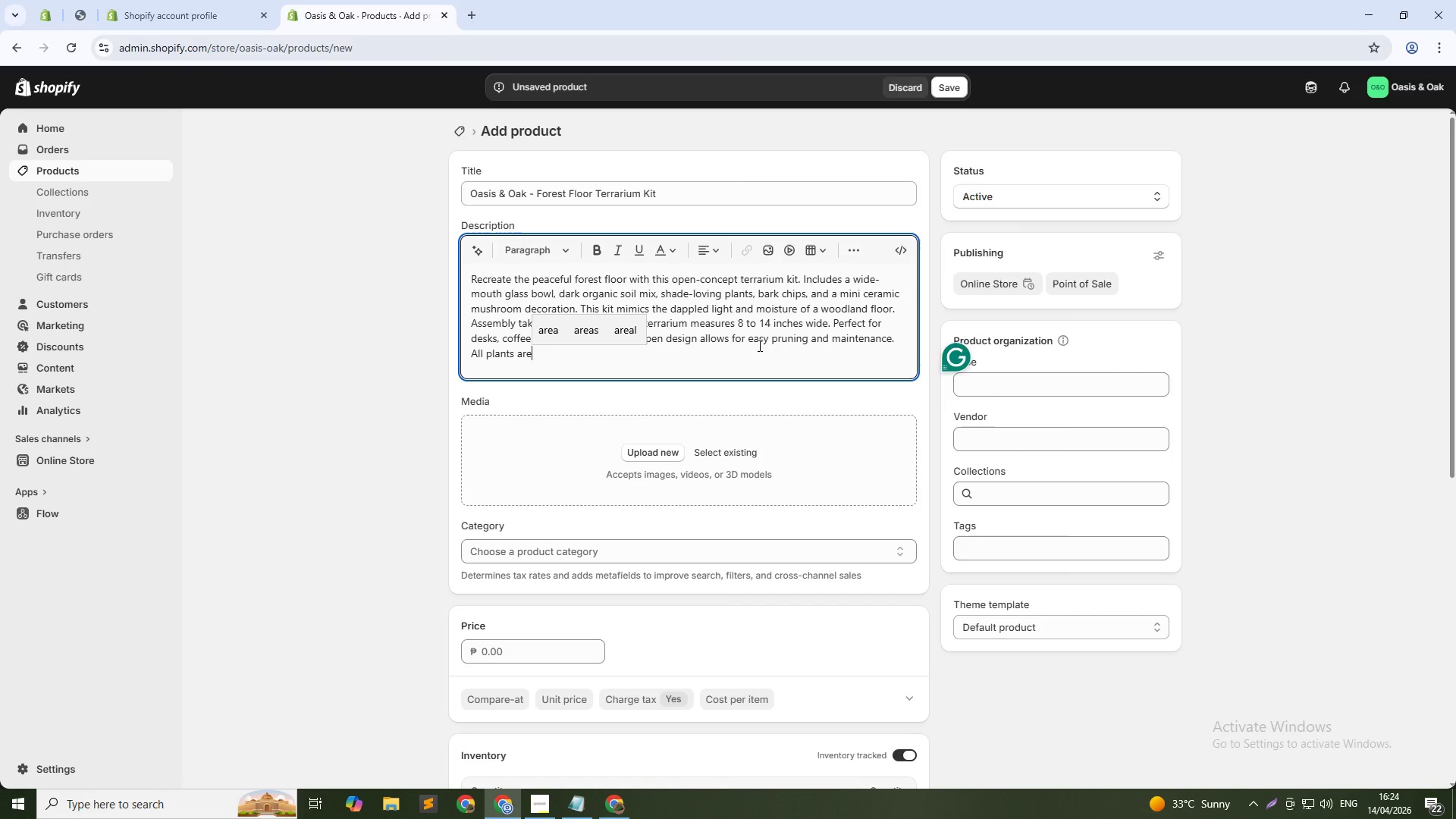 
type( pet-friendly and nonto)
key(Backspace)
key(Backspace)
type(-toxic. Add the Care Essentials bundle for precision tweezers and a soil booster.)
 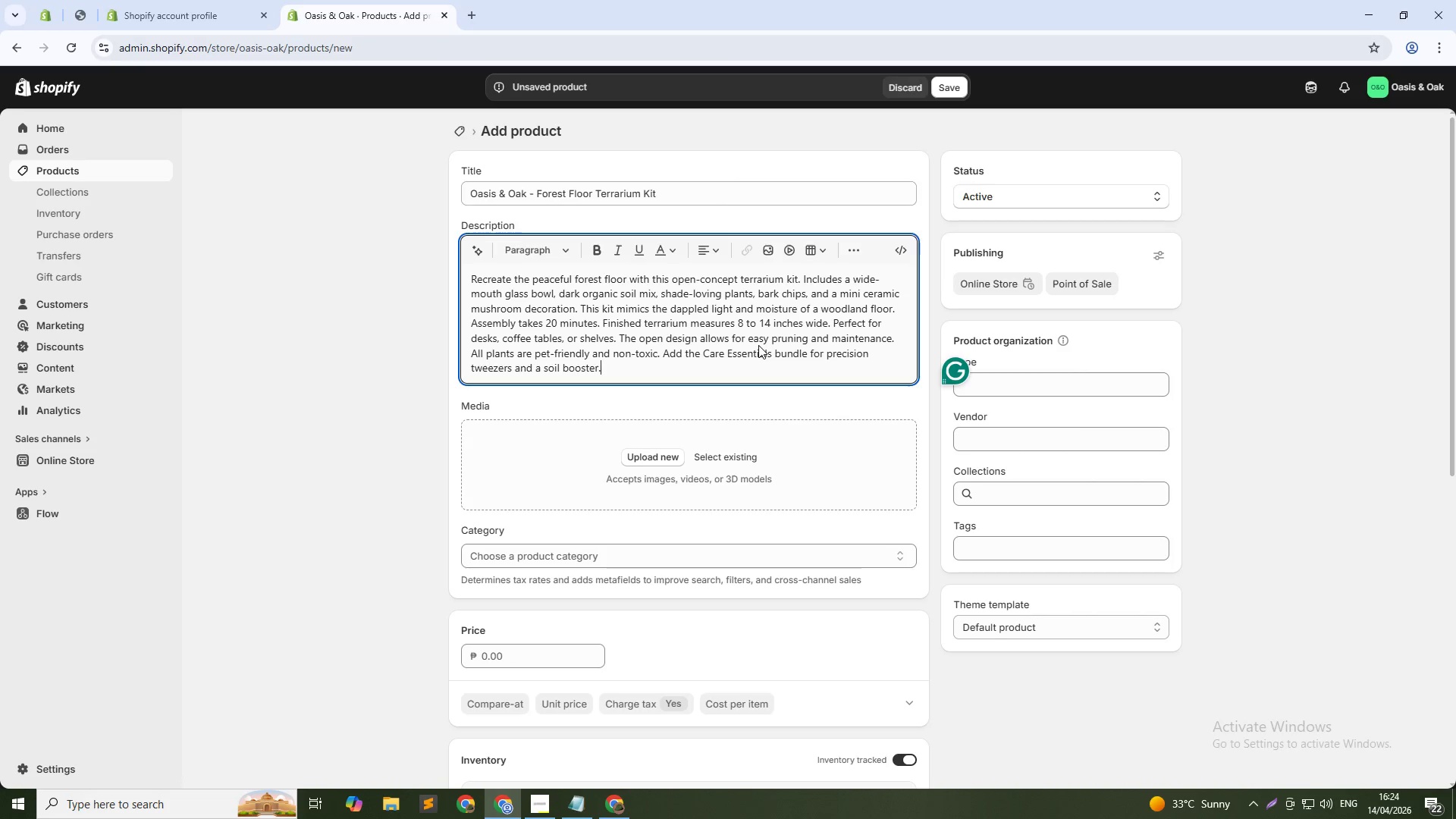 
wait(12.86)
 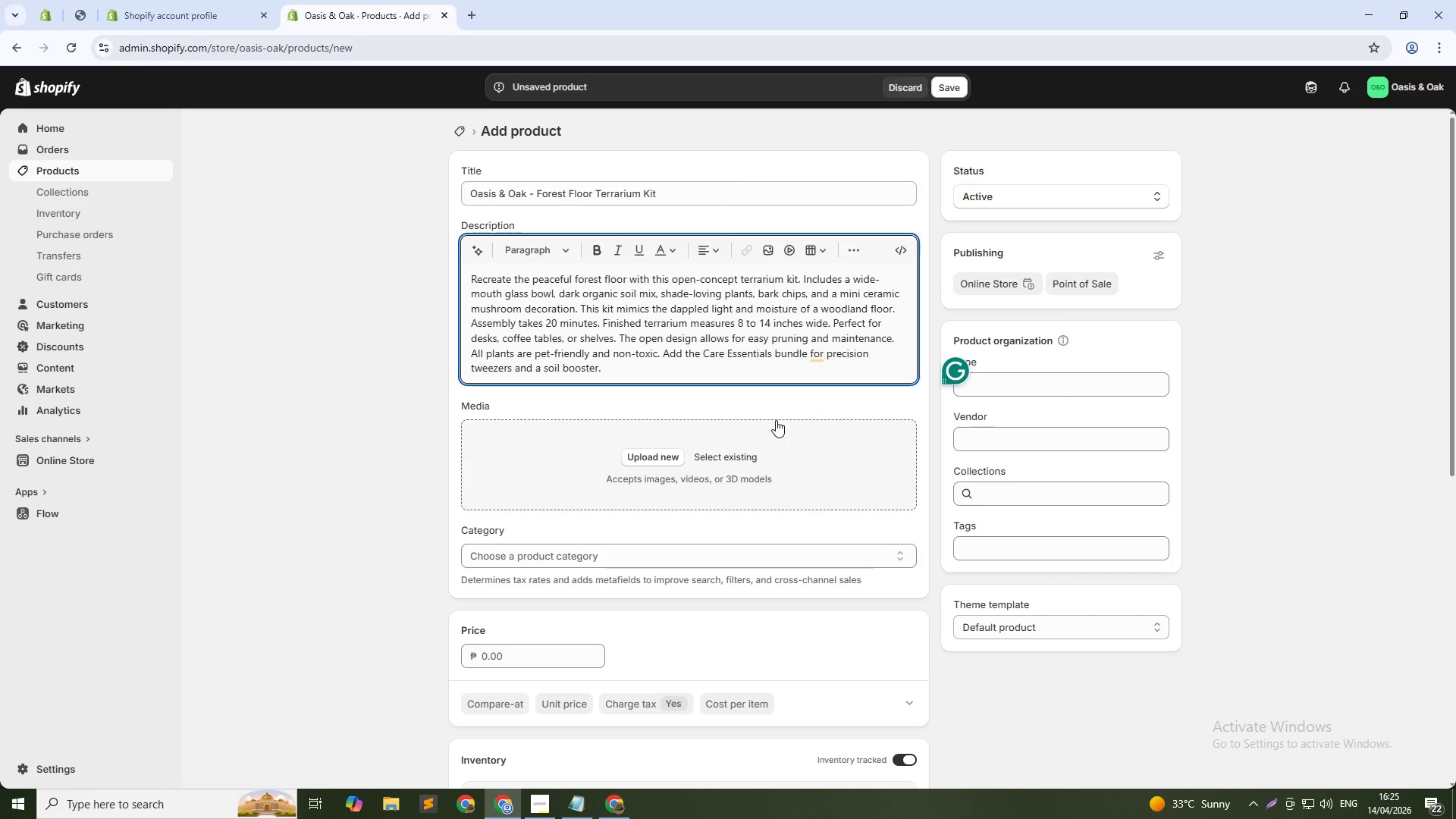 
left_click([570, 648])
 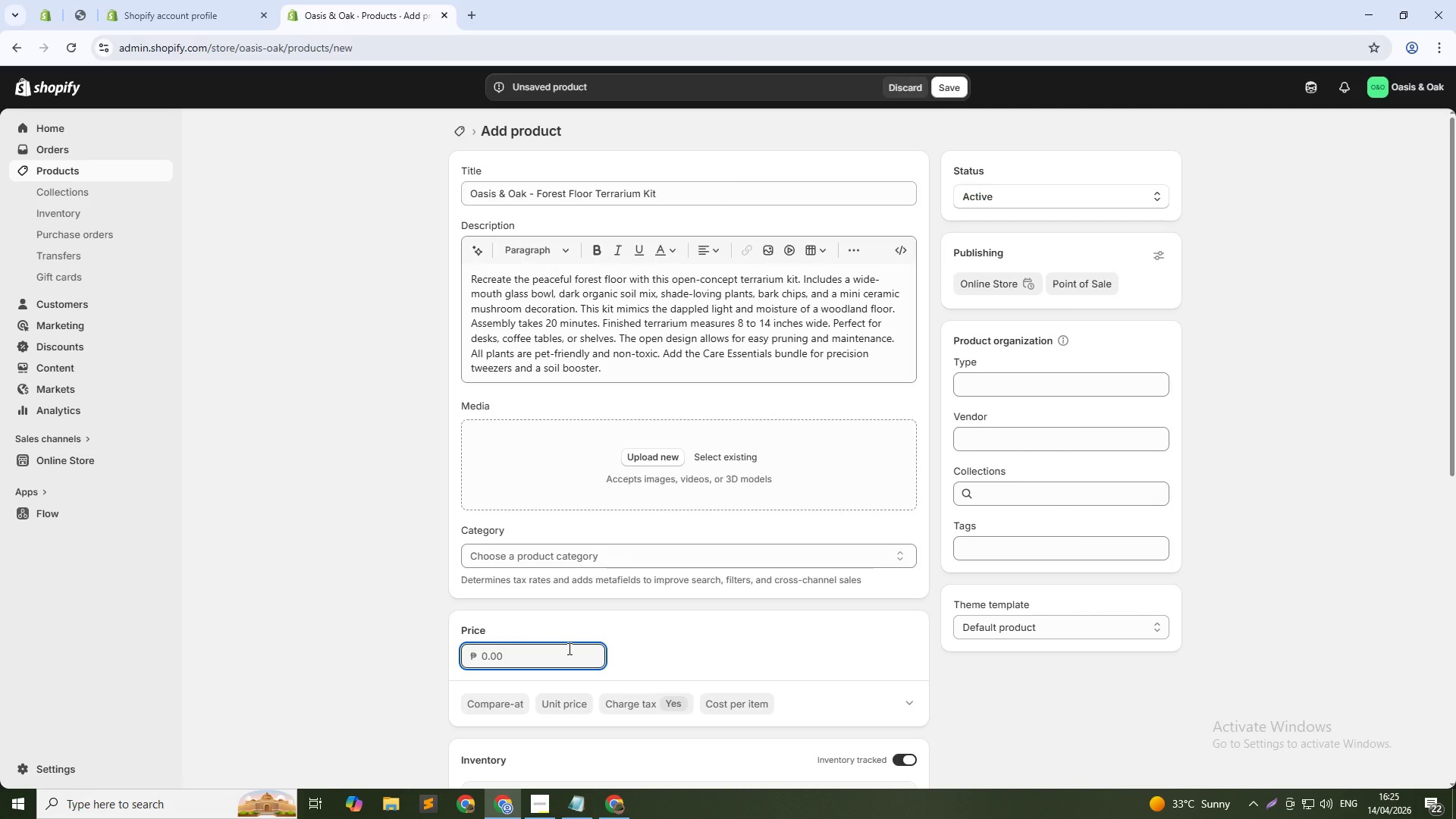 
key(Numpad7)
 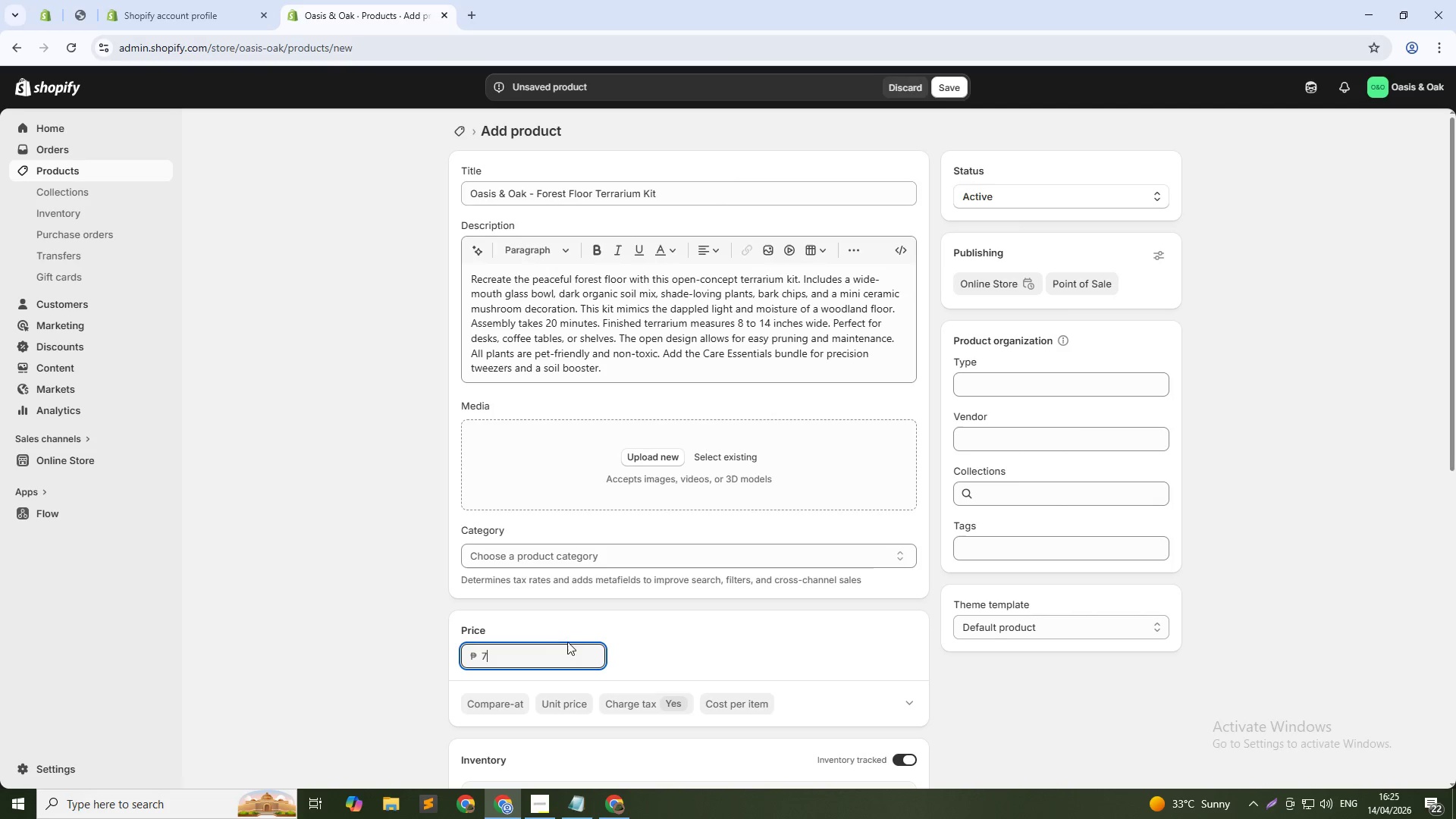 
key(Numpad0)
 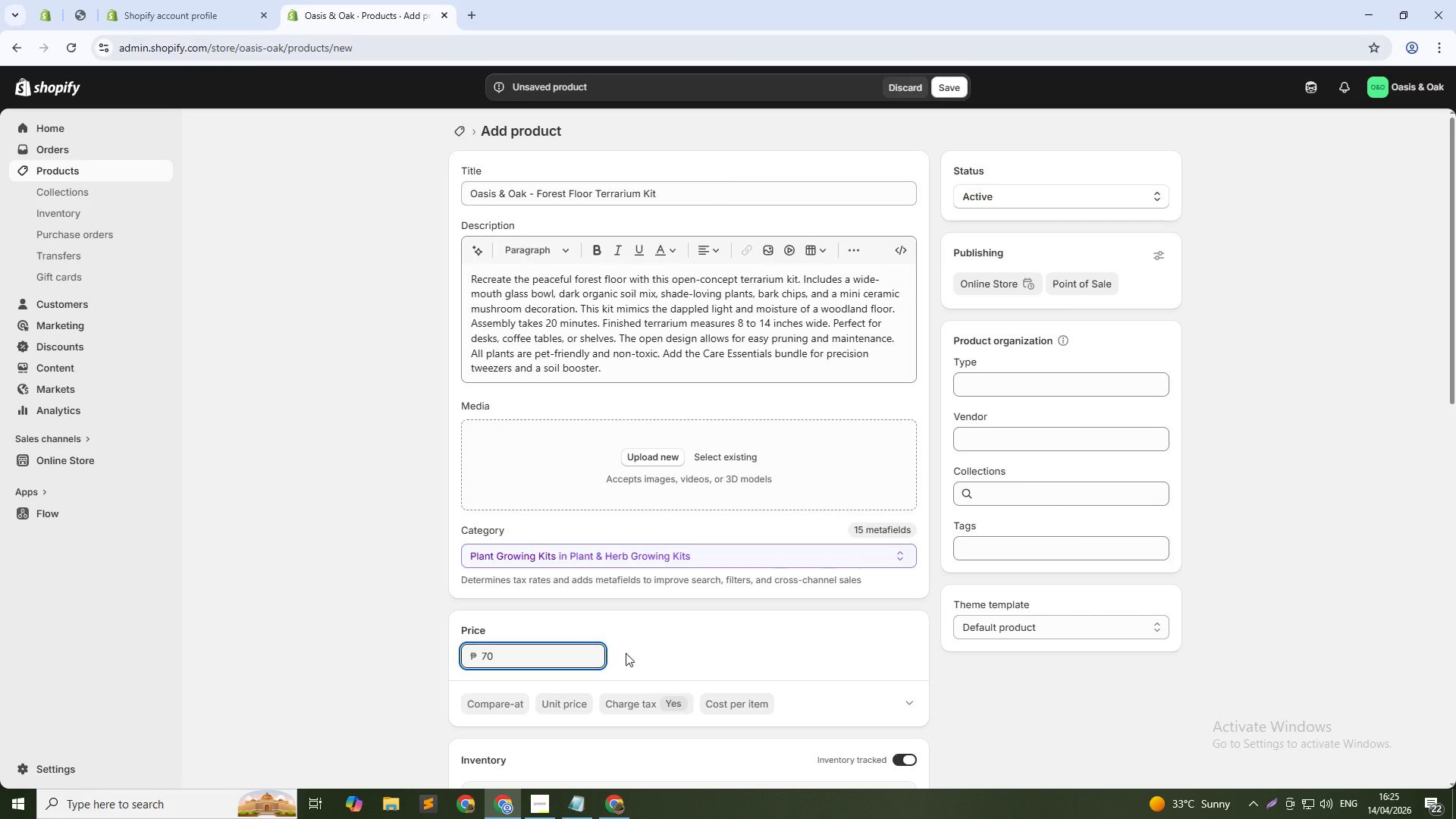 
left_click([522, 700])
 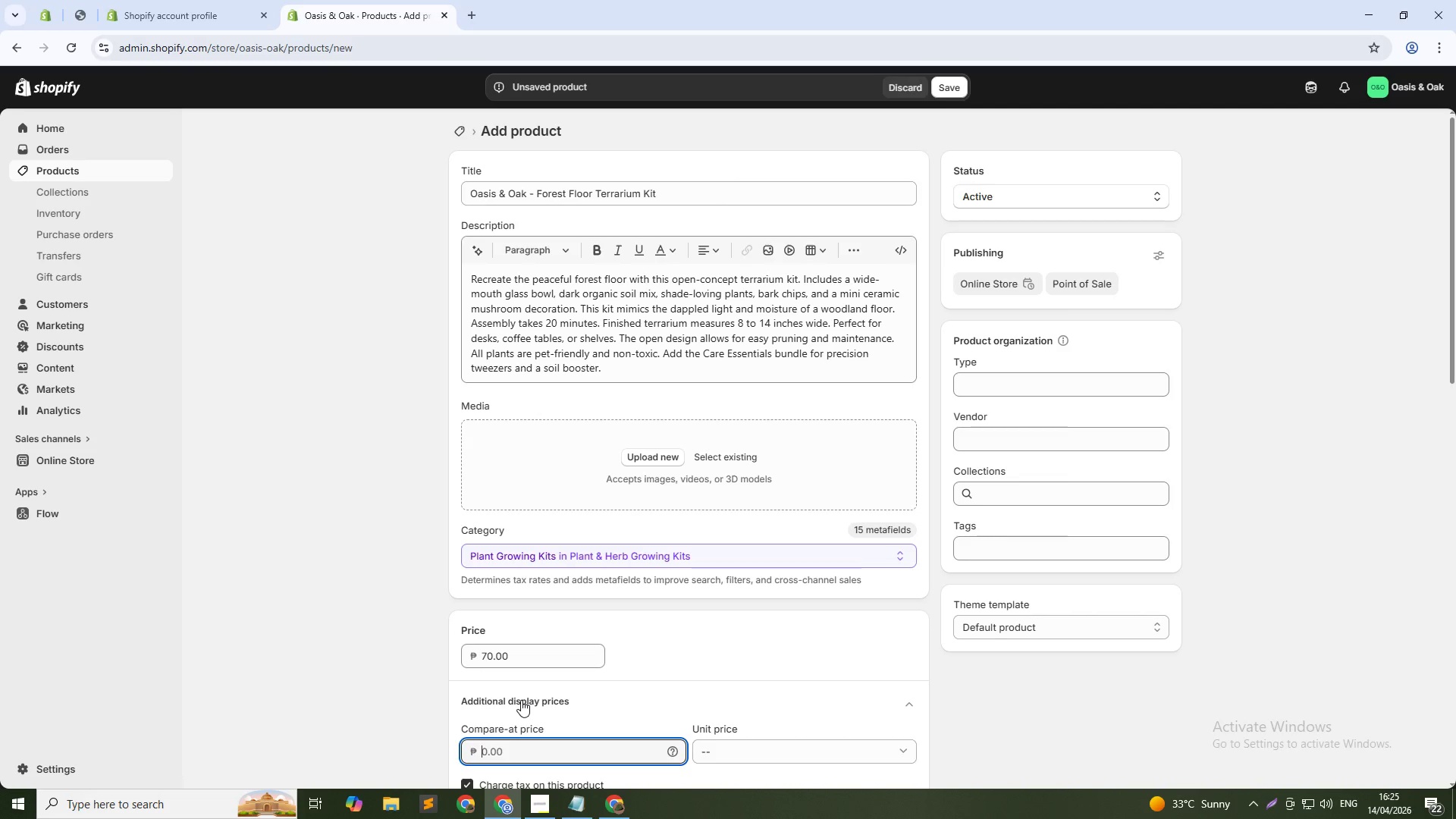 
wait(18.61)
 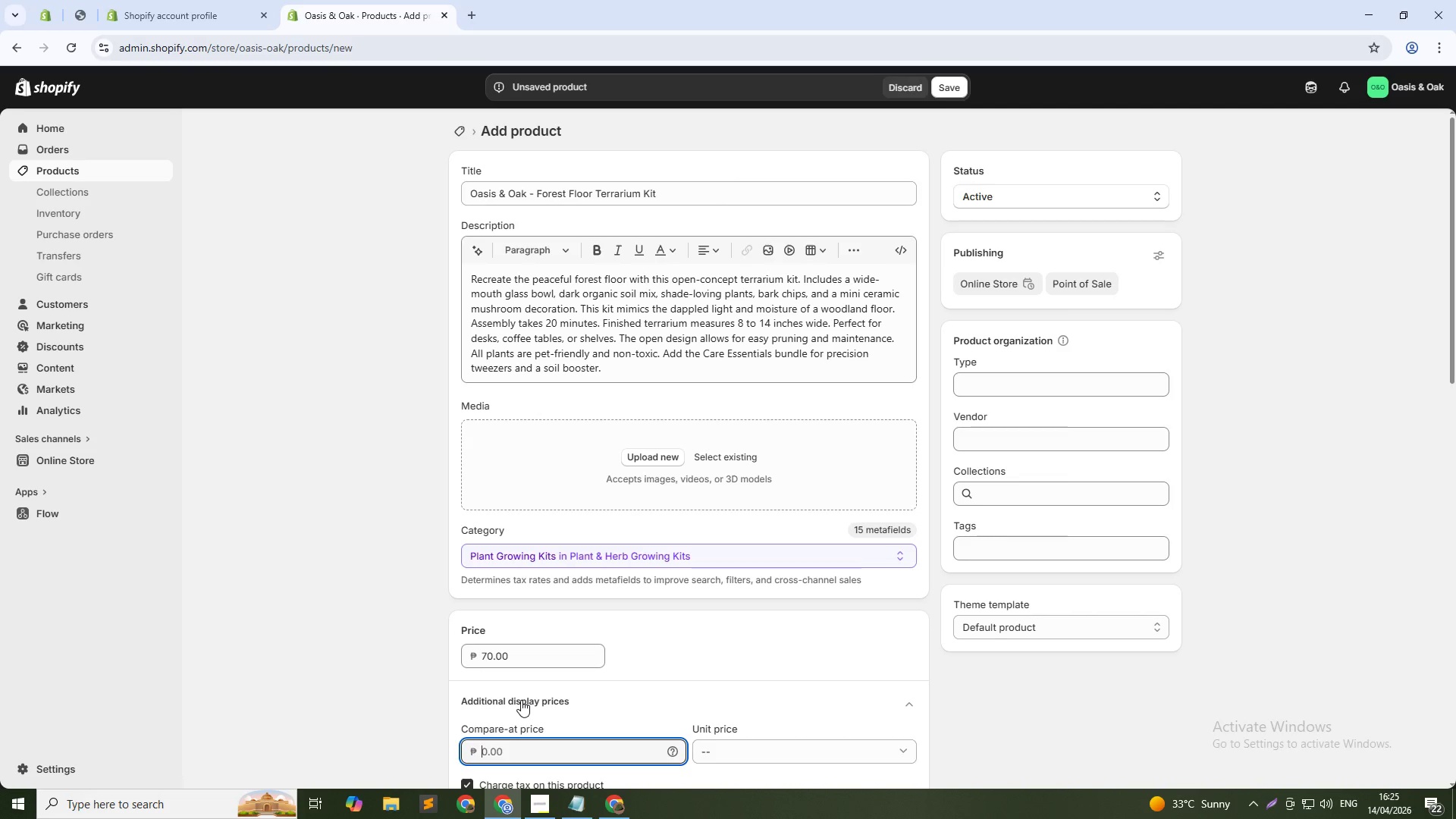 
key(Numpad0)
 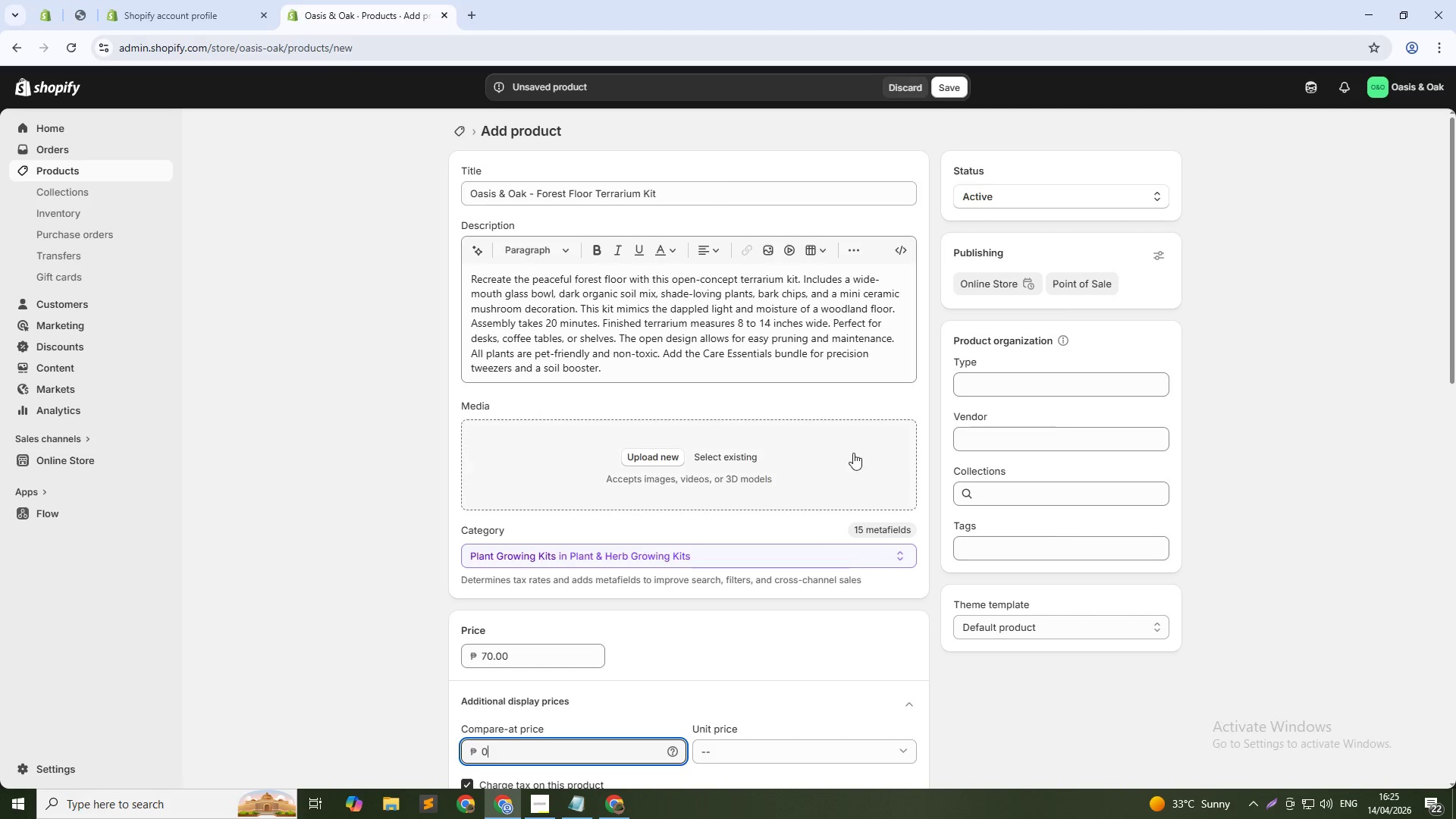 
left_click([1064, 382])
 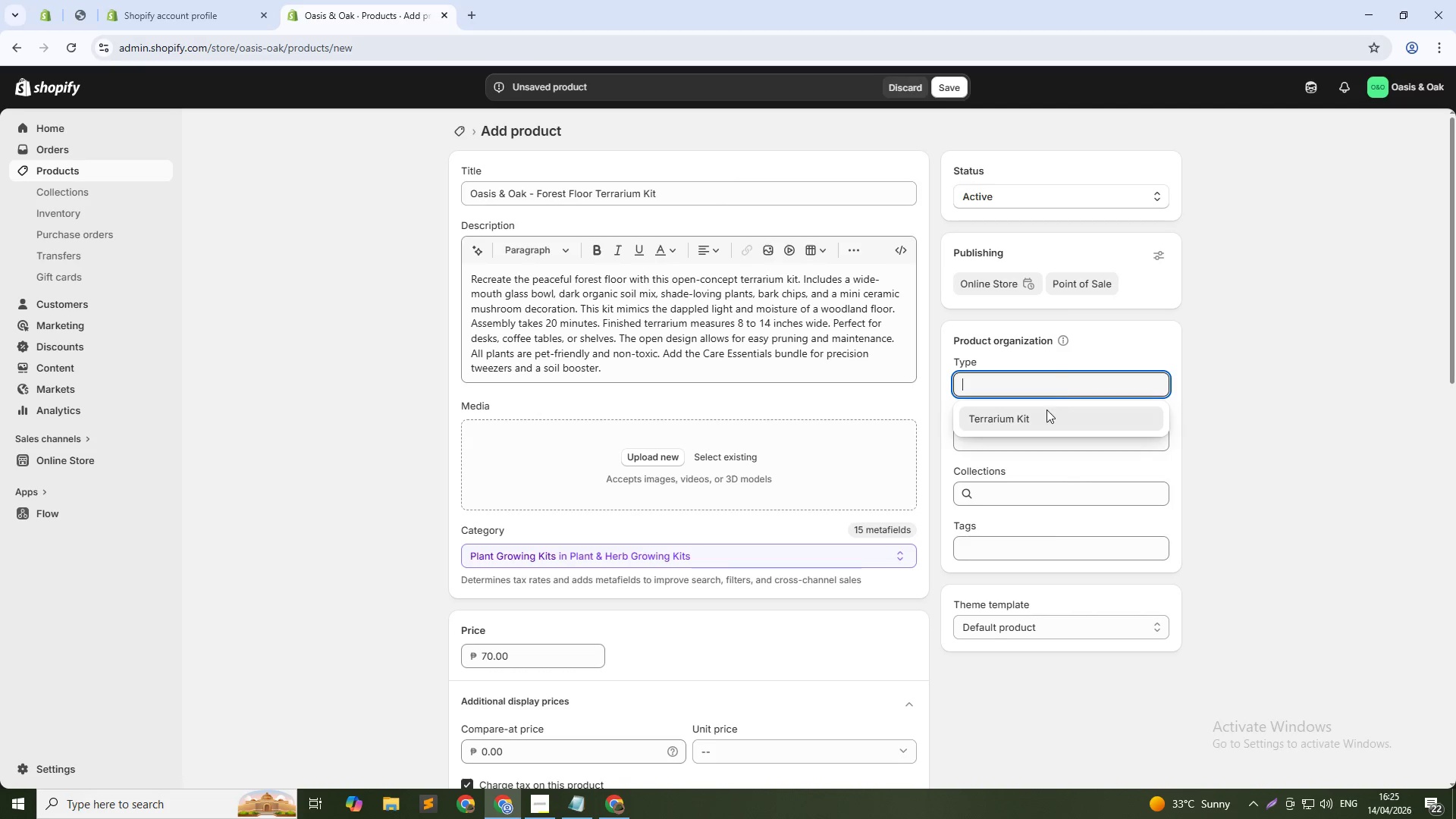 
left_click([1043, 413])
 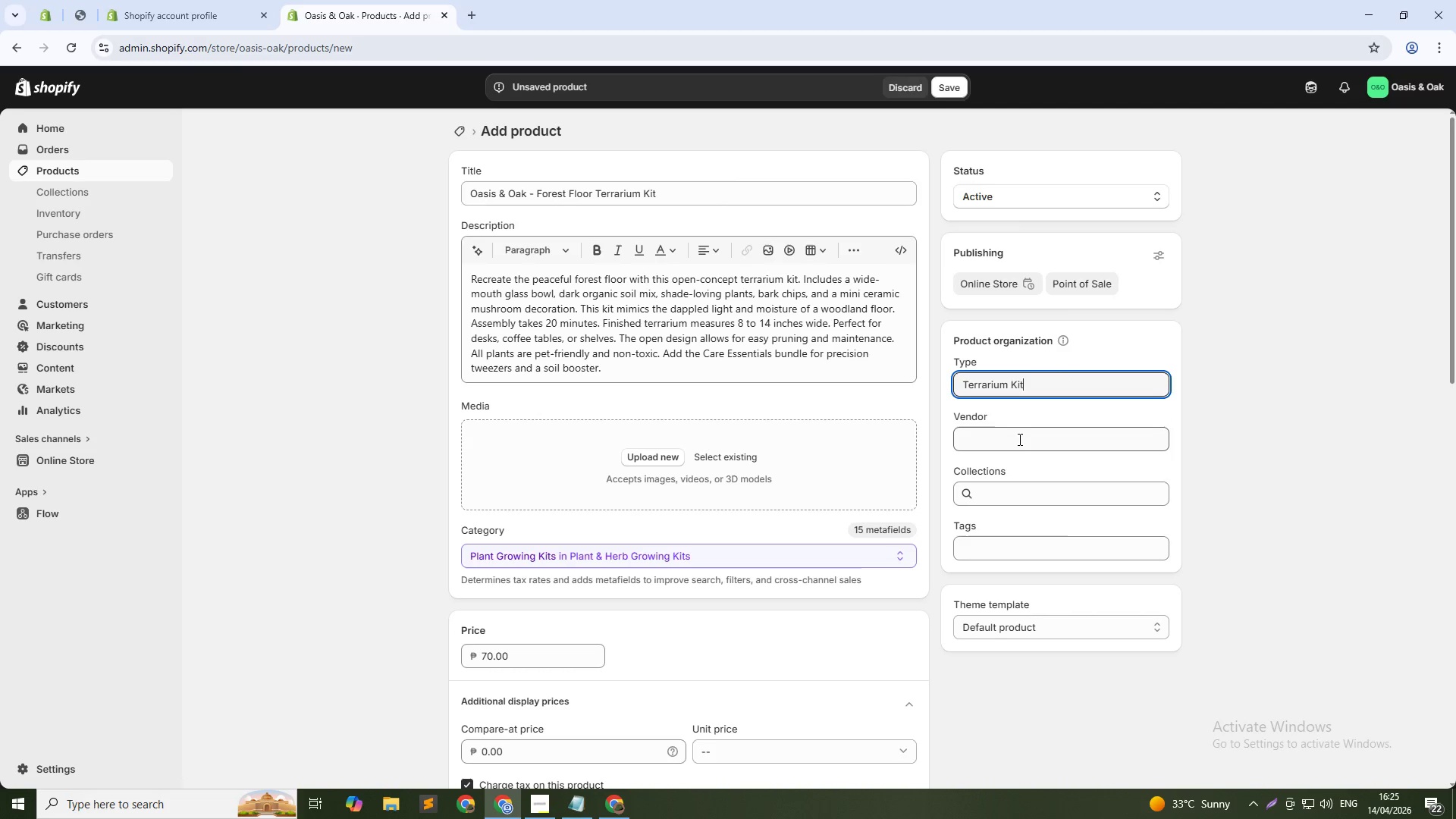 
left_click([1018, 439])
 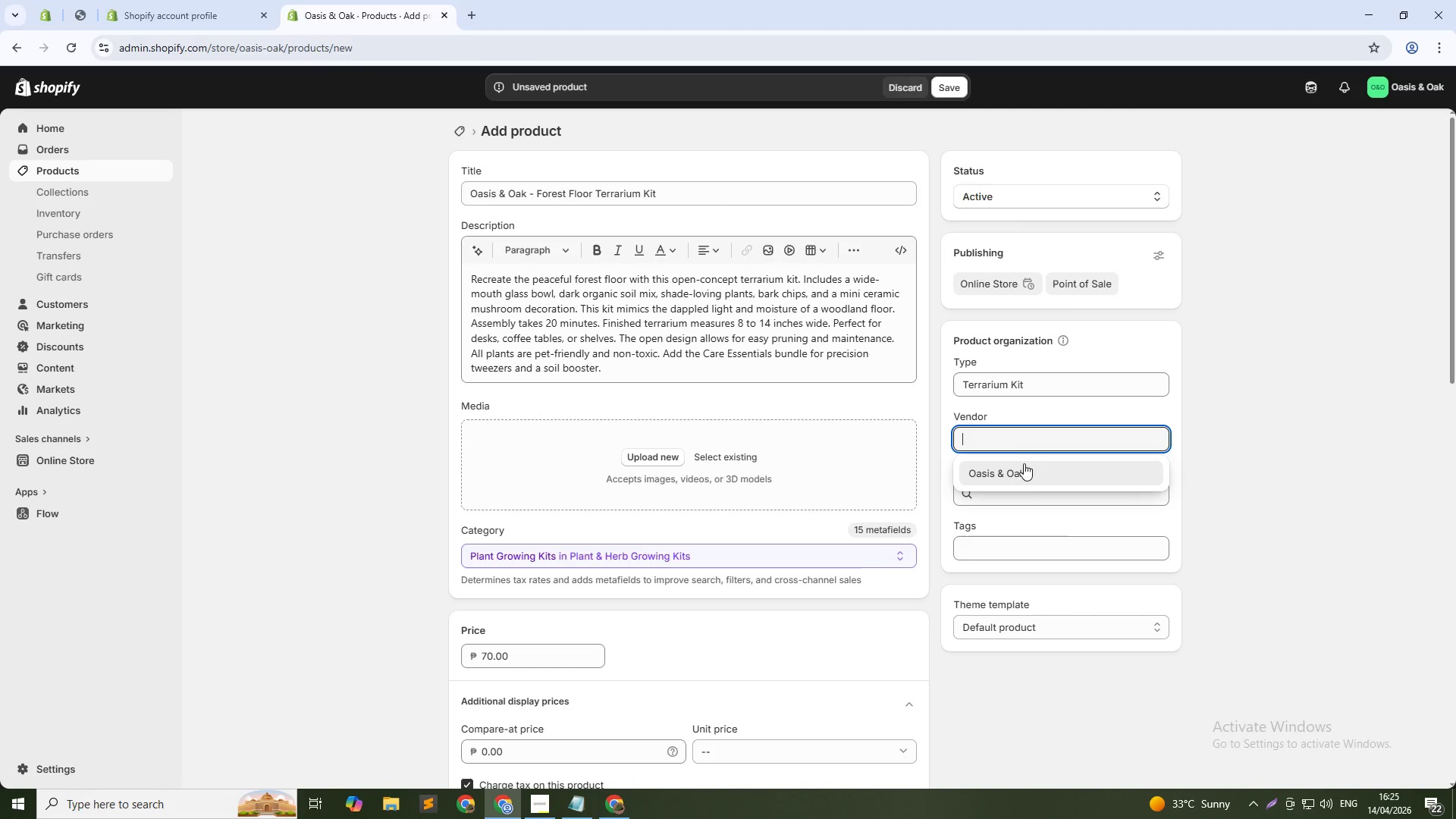 
left_click([1026, 475])
 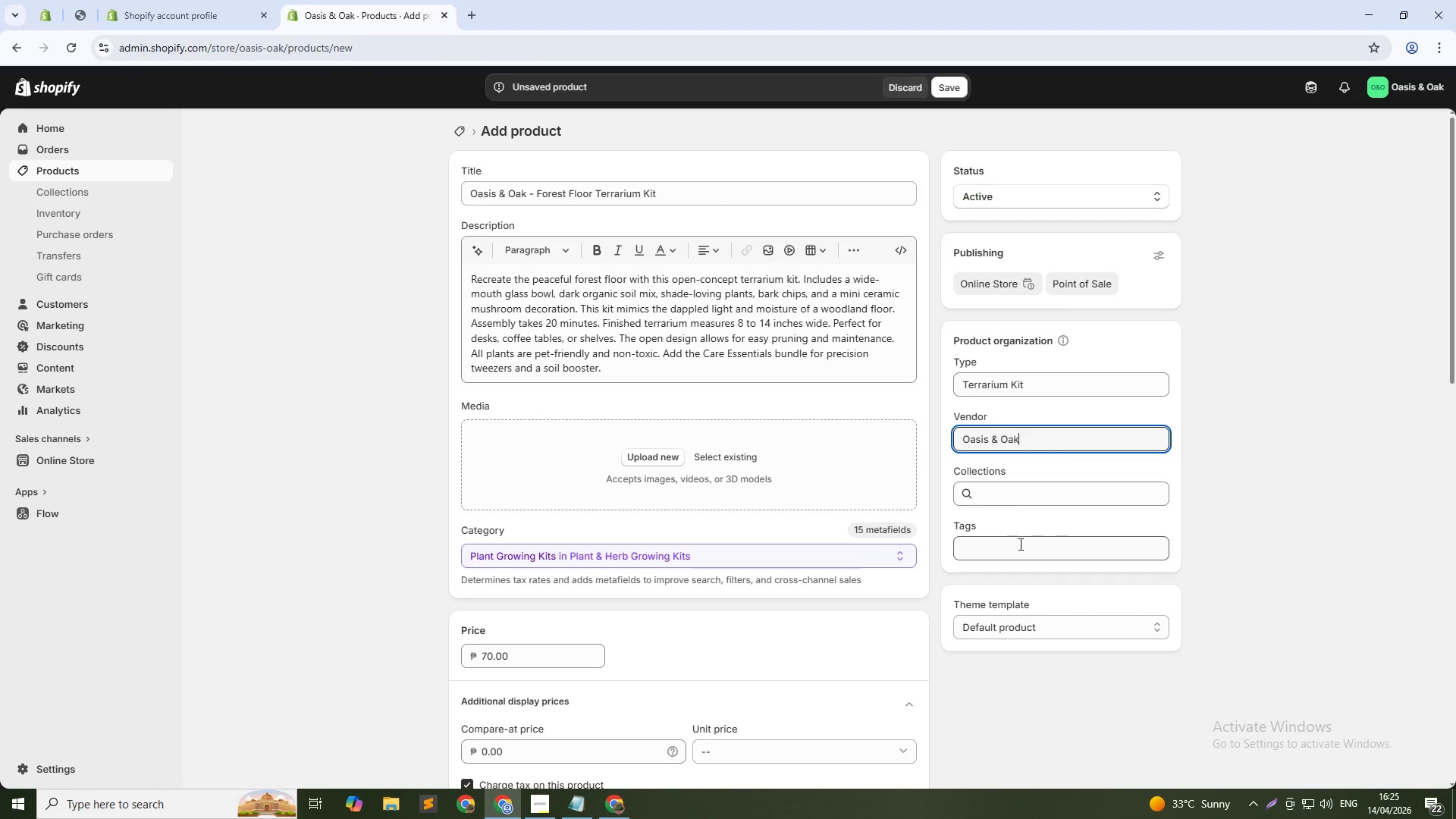 
left_click([1019, 547])
 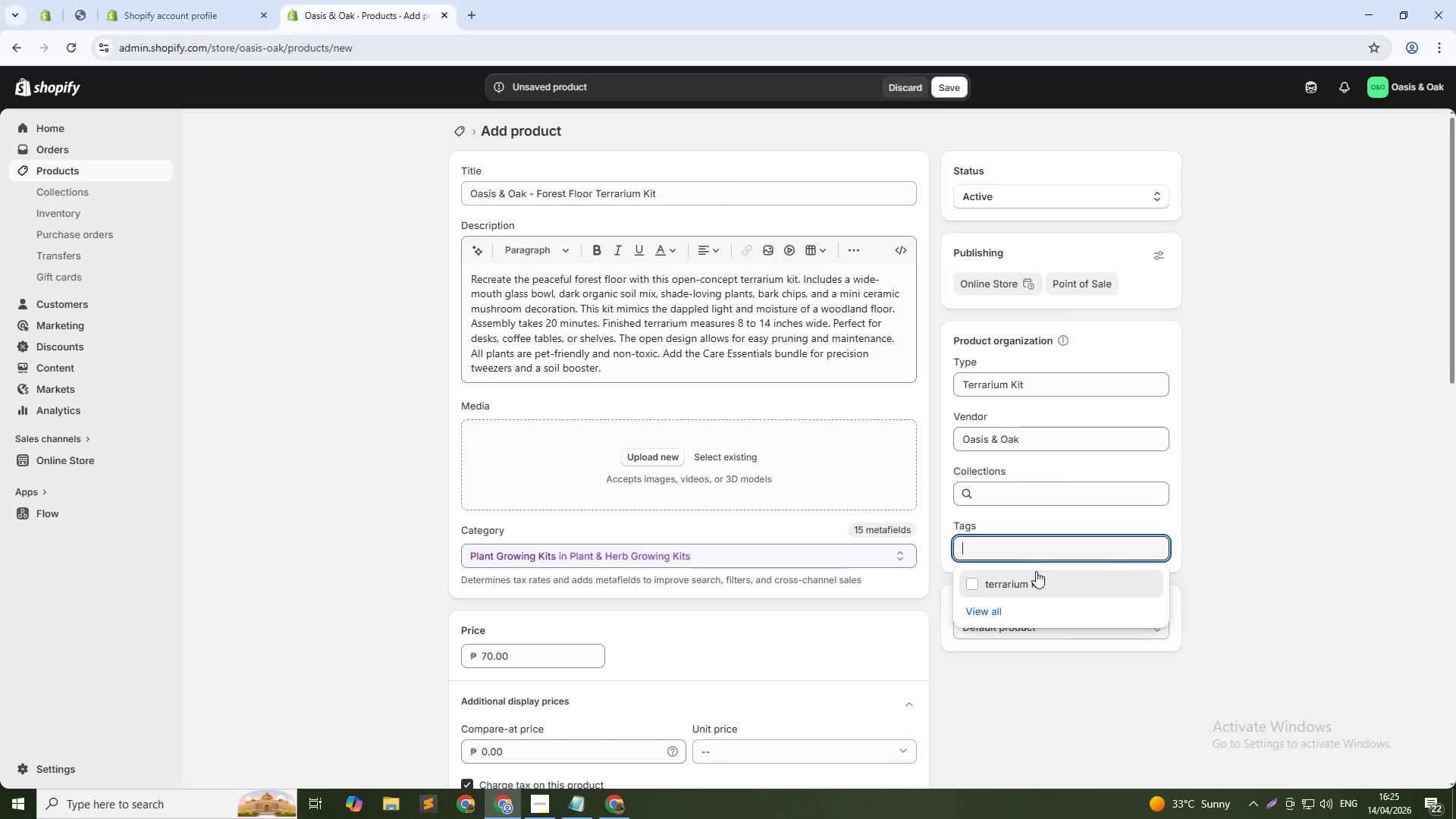 
left_click([1043, 583])
 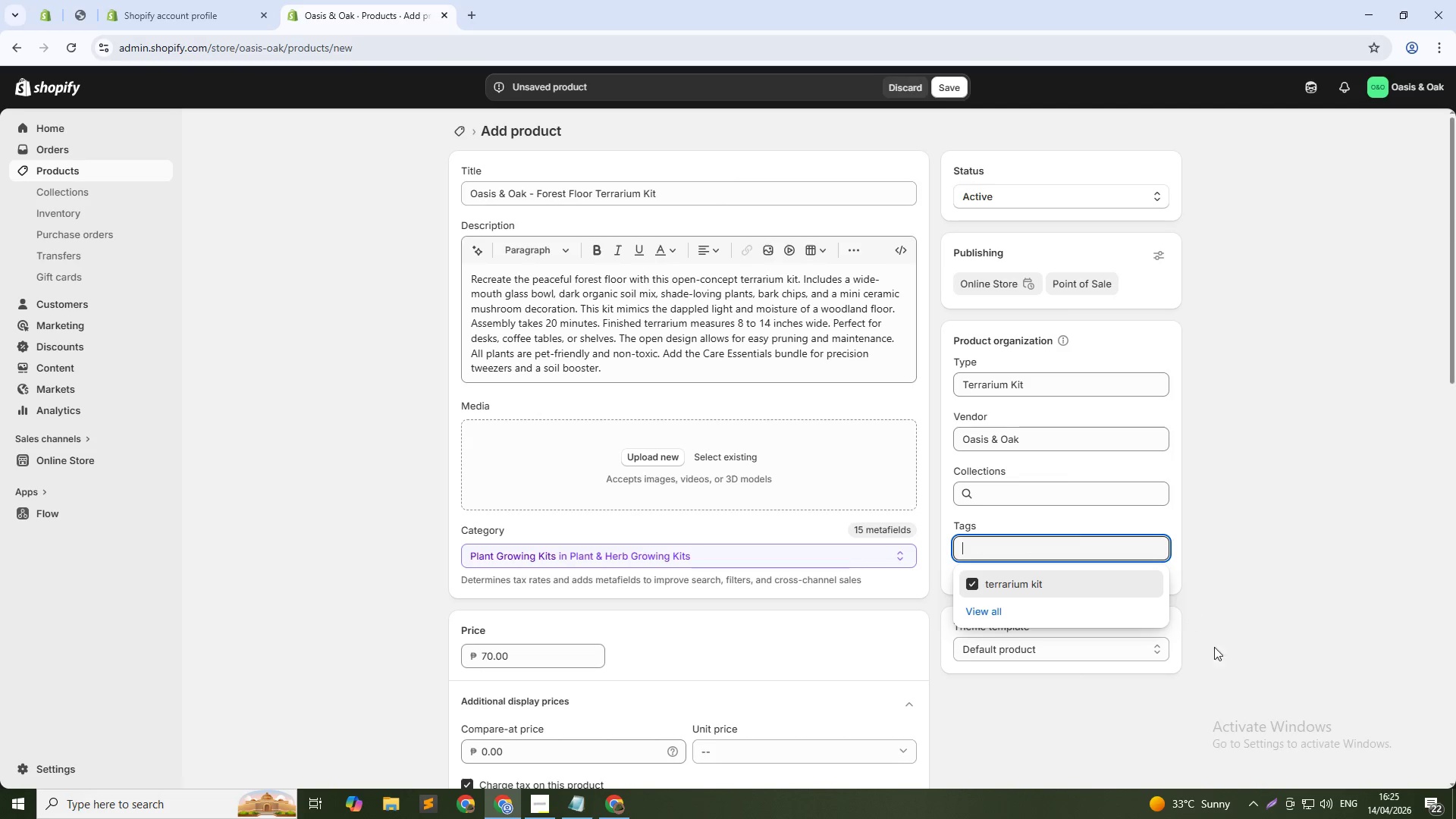 
left_click([1225, 658])
 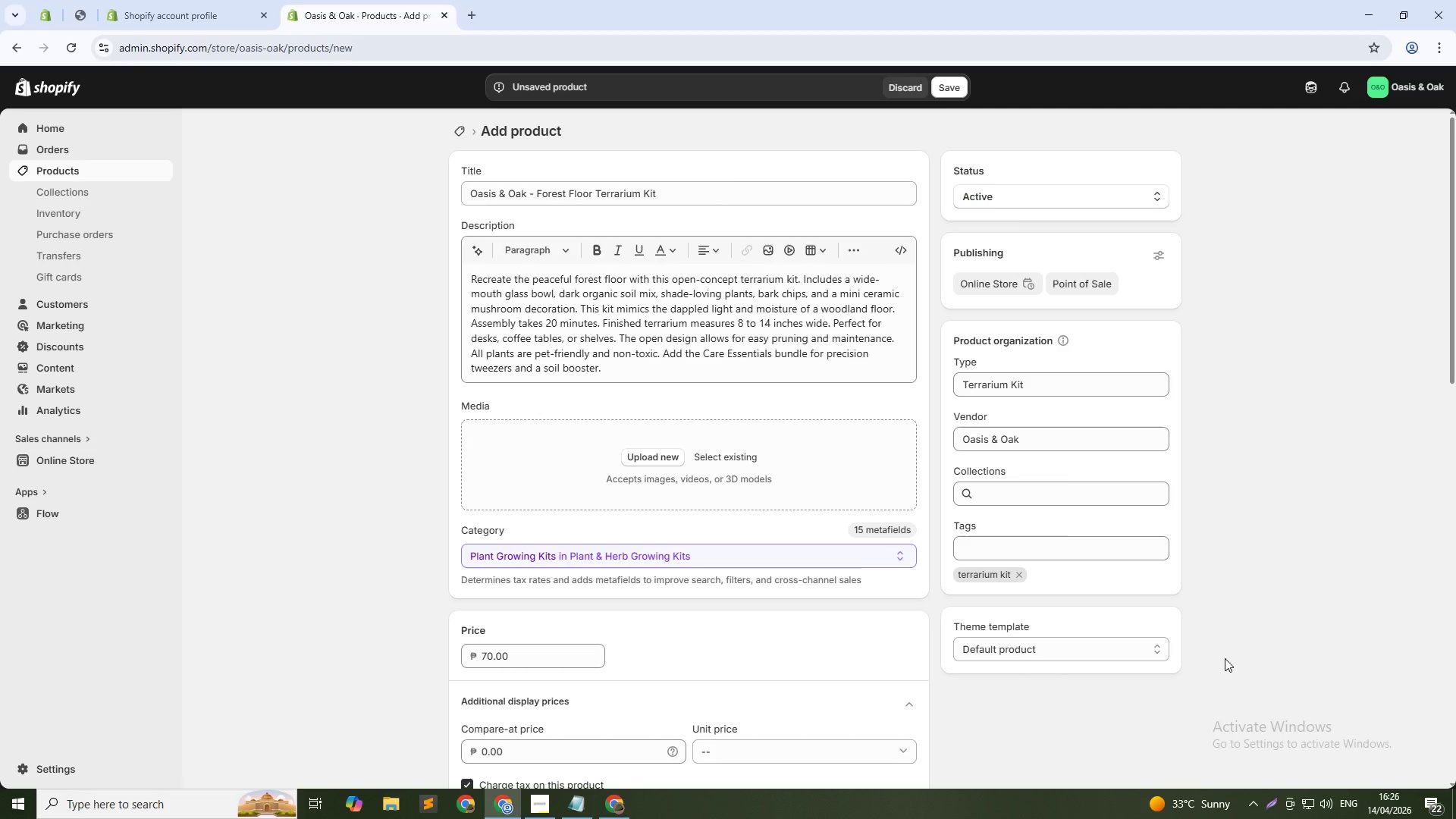 
wait(33.67)
 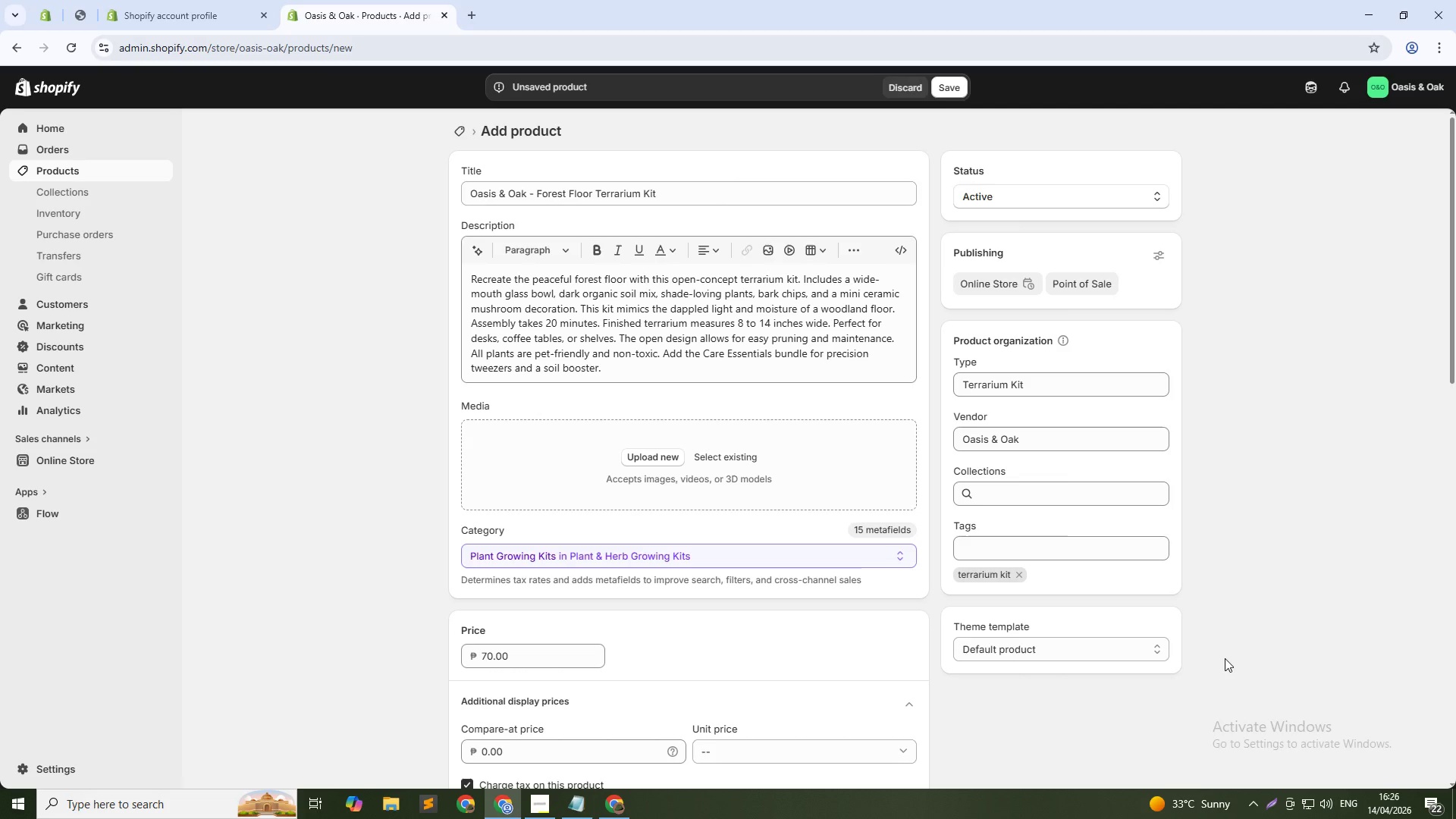 
scroll: coordinate [1092, 665], scroll_direction: down, amount: 19.0
 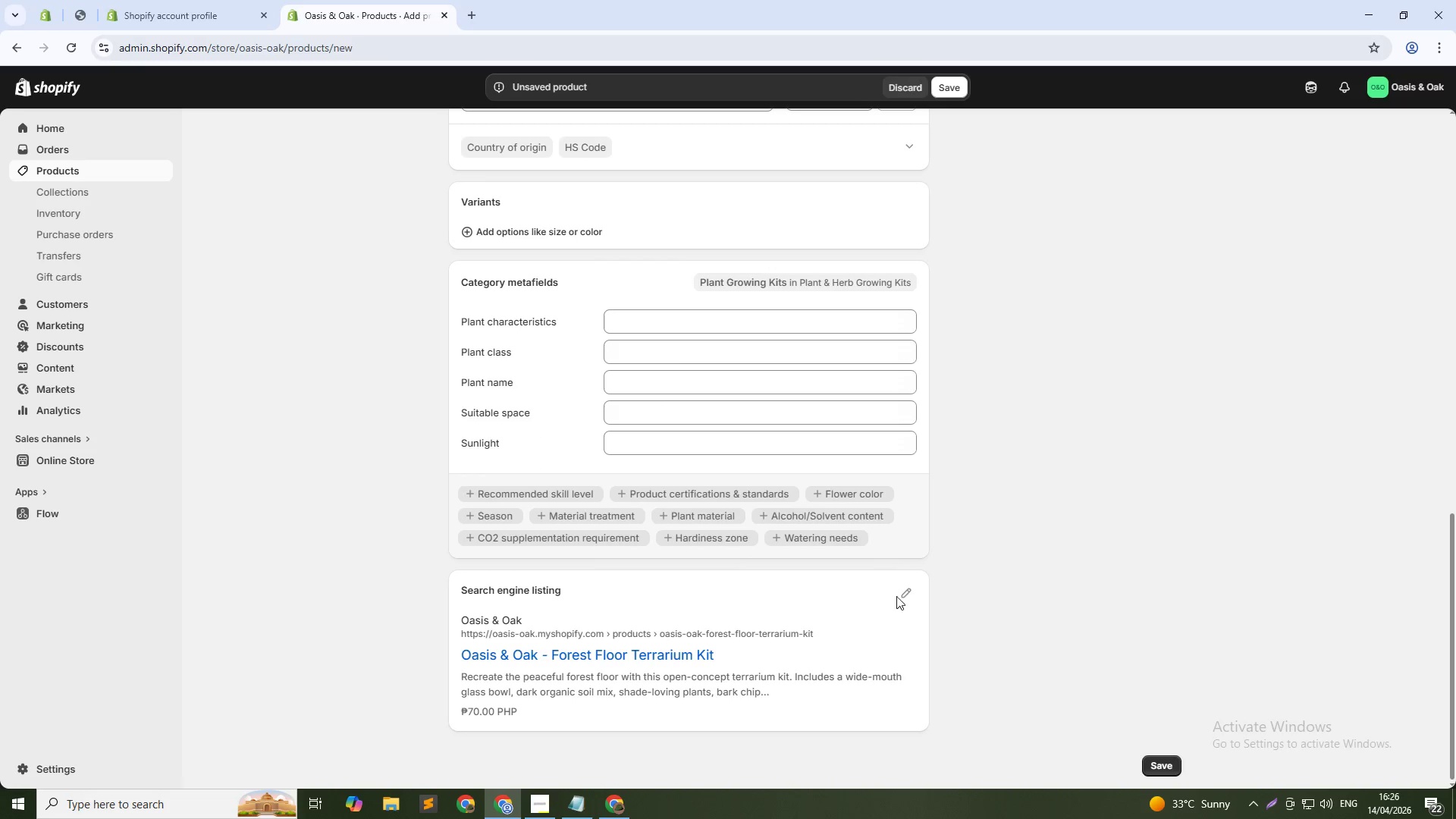 
left_click([904, 594])
 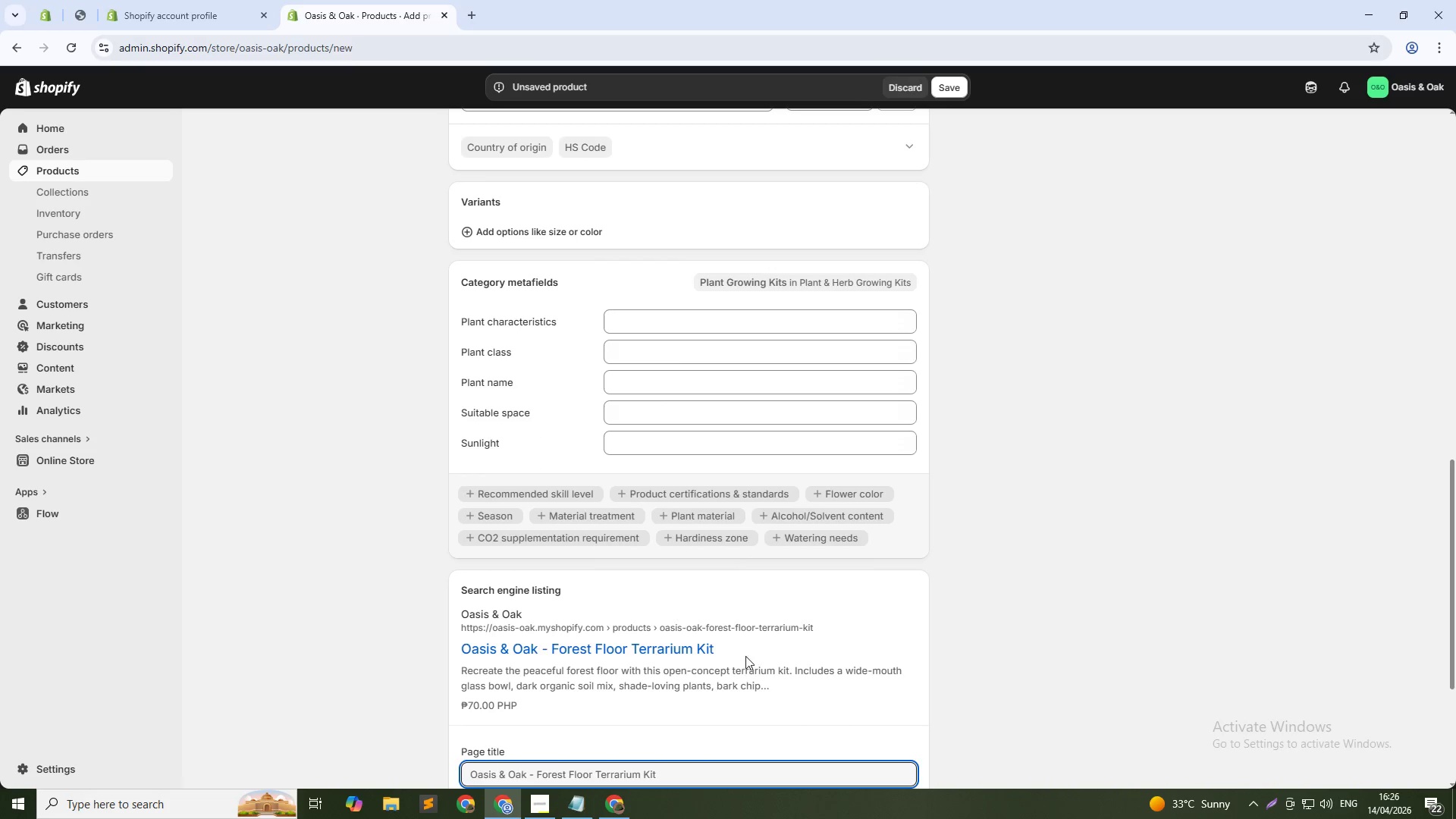 
scroll: coordinate [723, 659], scroll_direction: down, amount: 5.0
 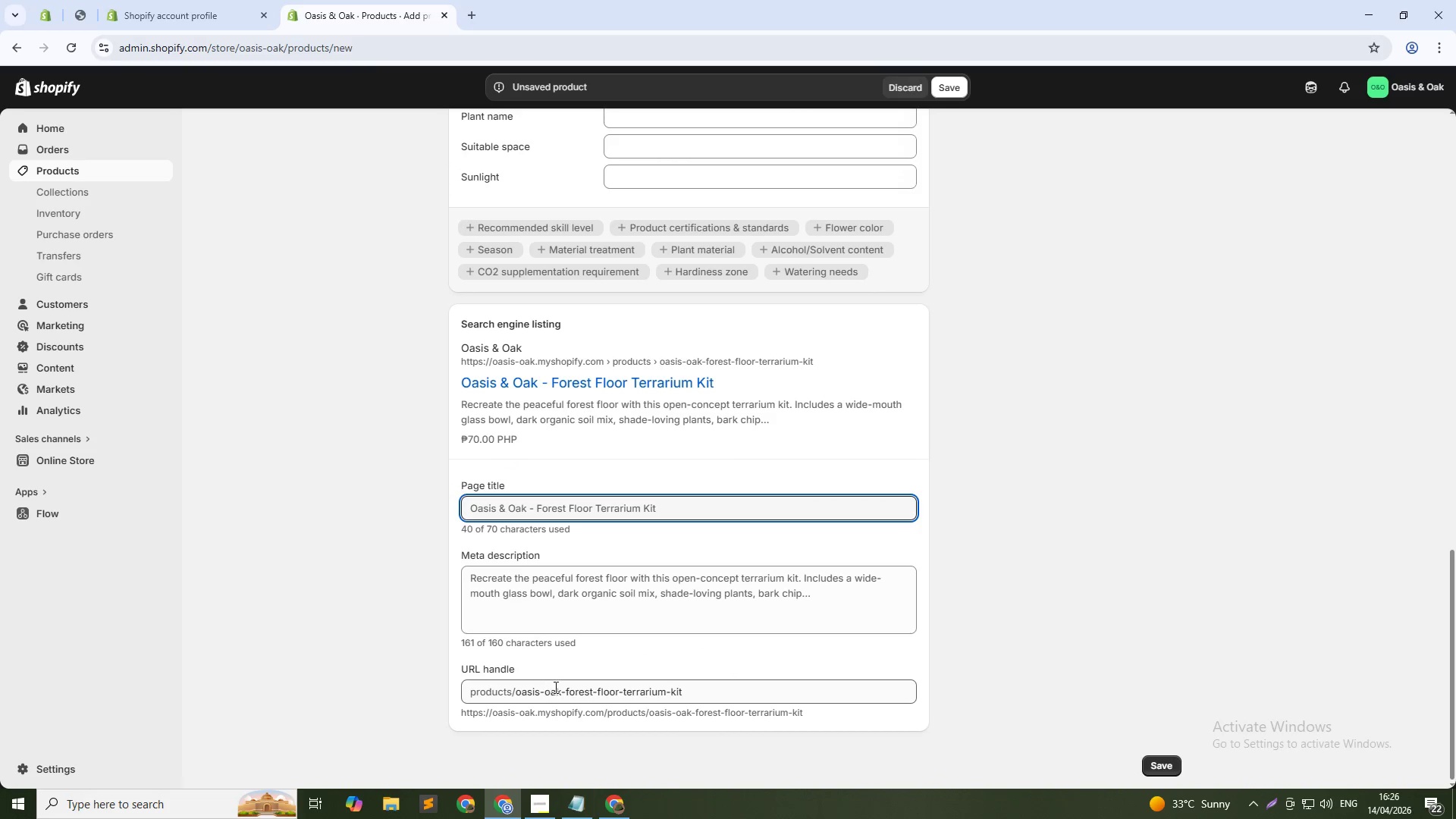 
left_click([565, 689])
 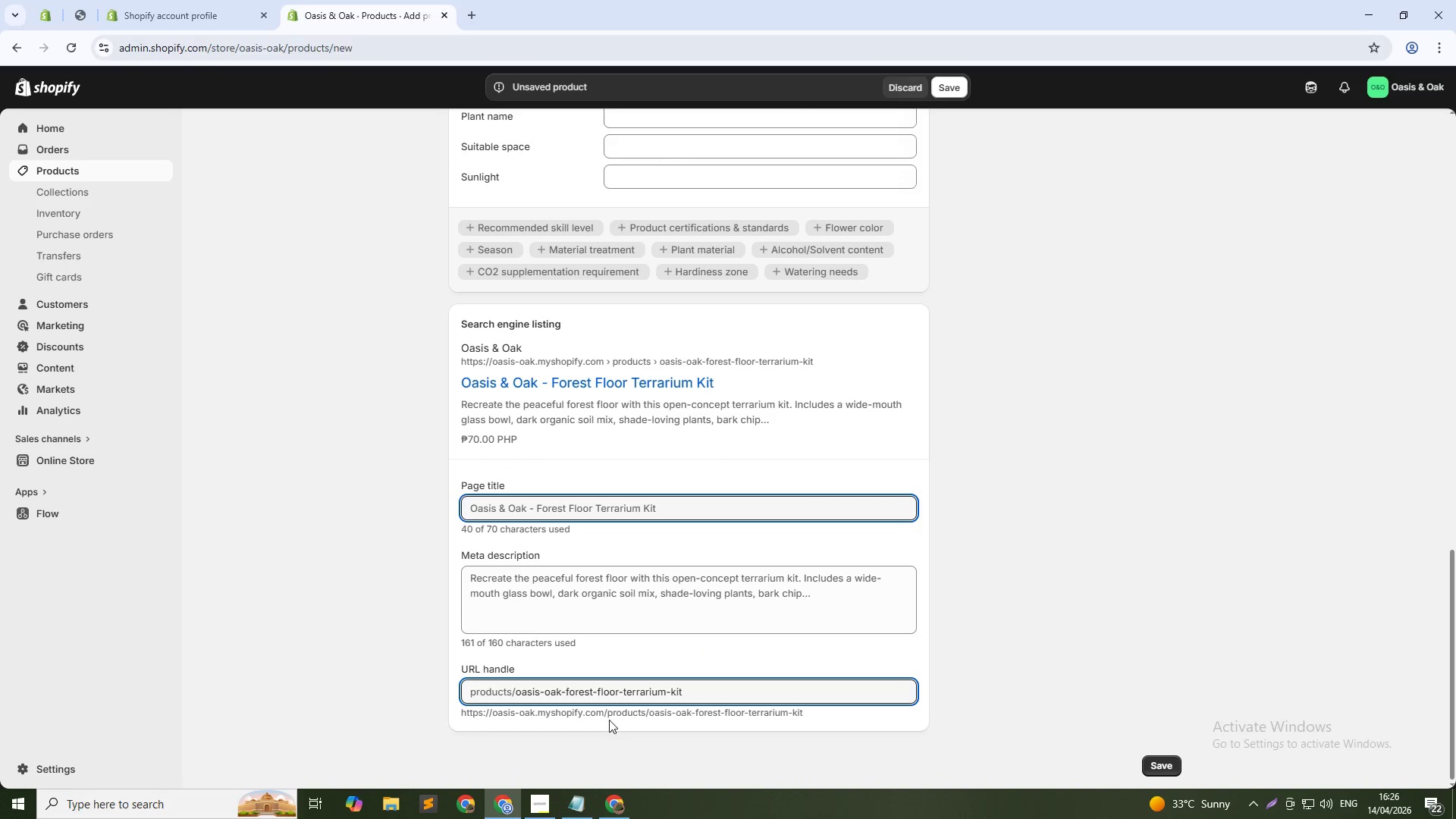 
key(Control+Shift+ArrowUp)
 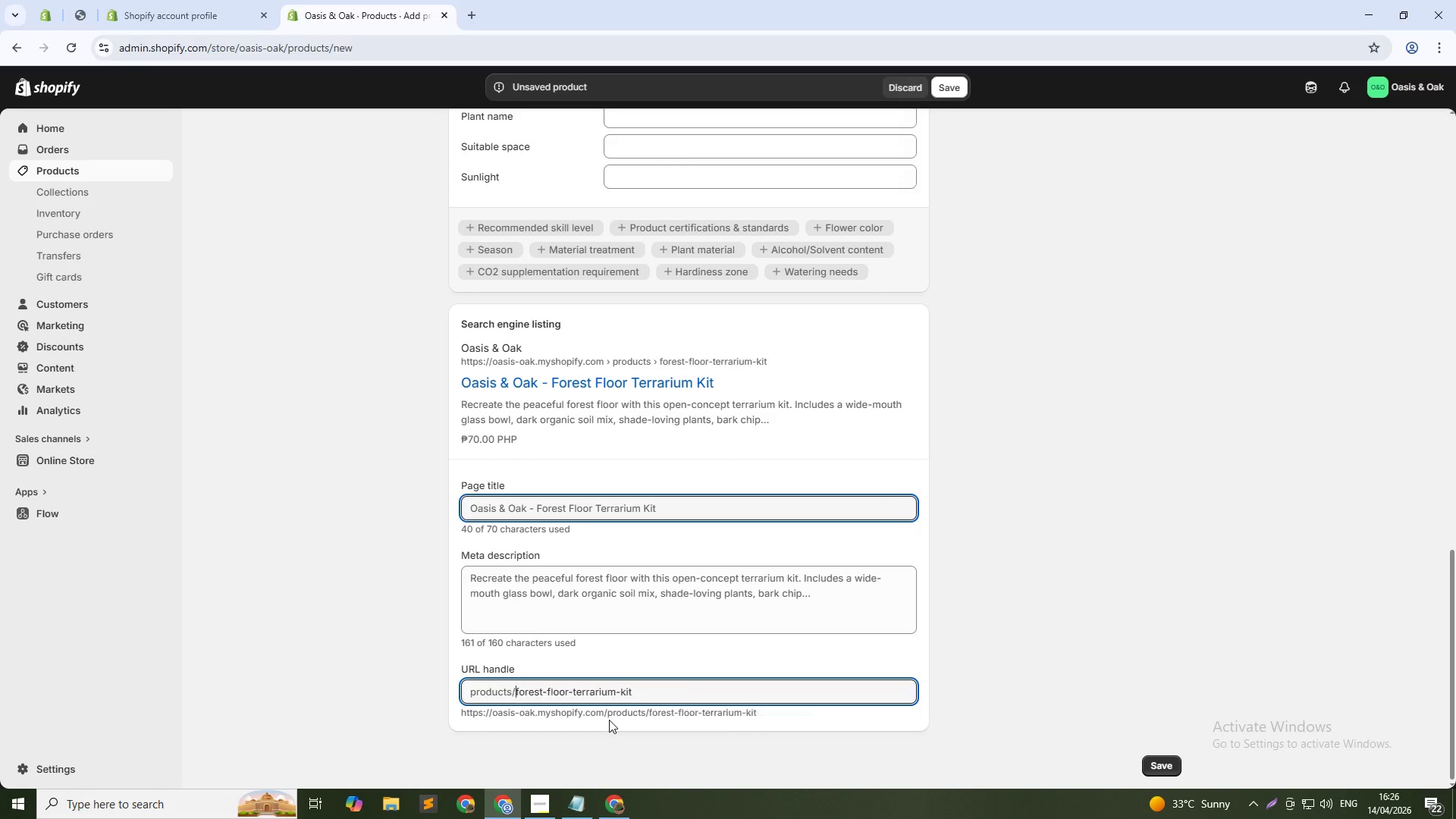 
key(Backspace)
 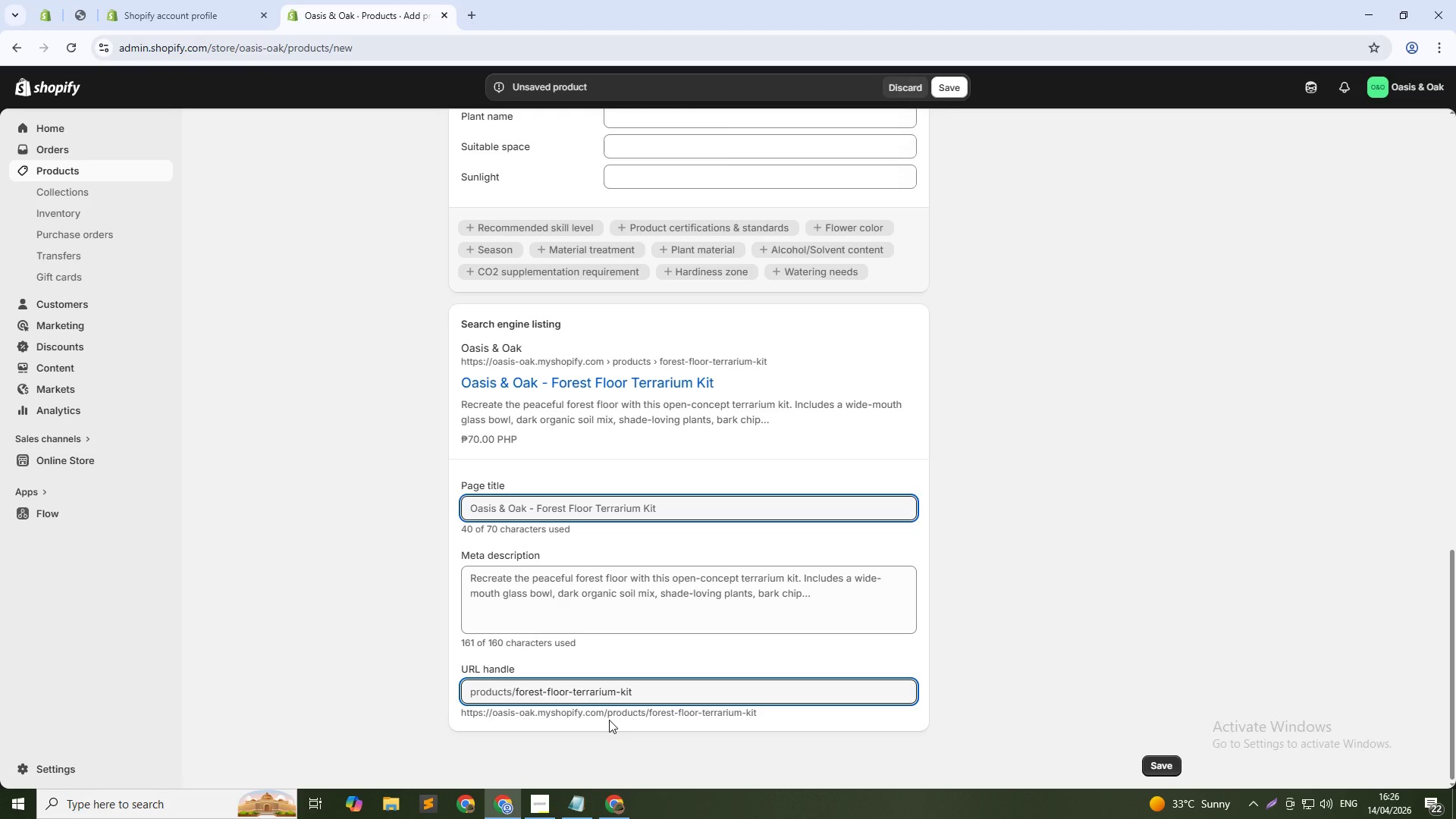 
key(ArrowDown)
 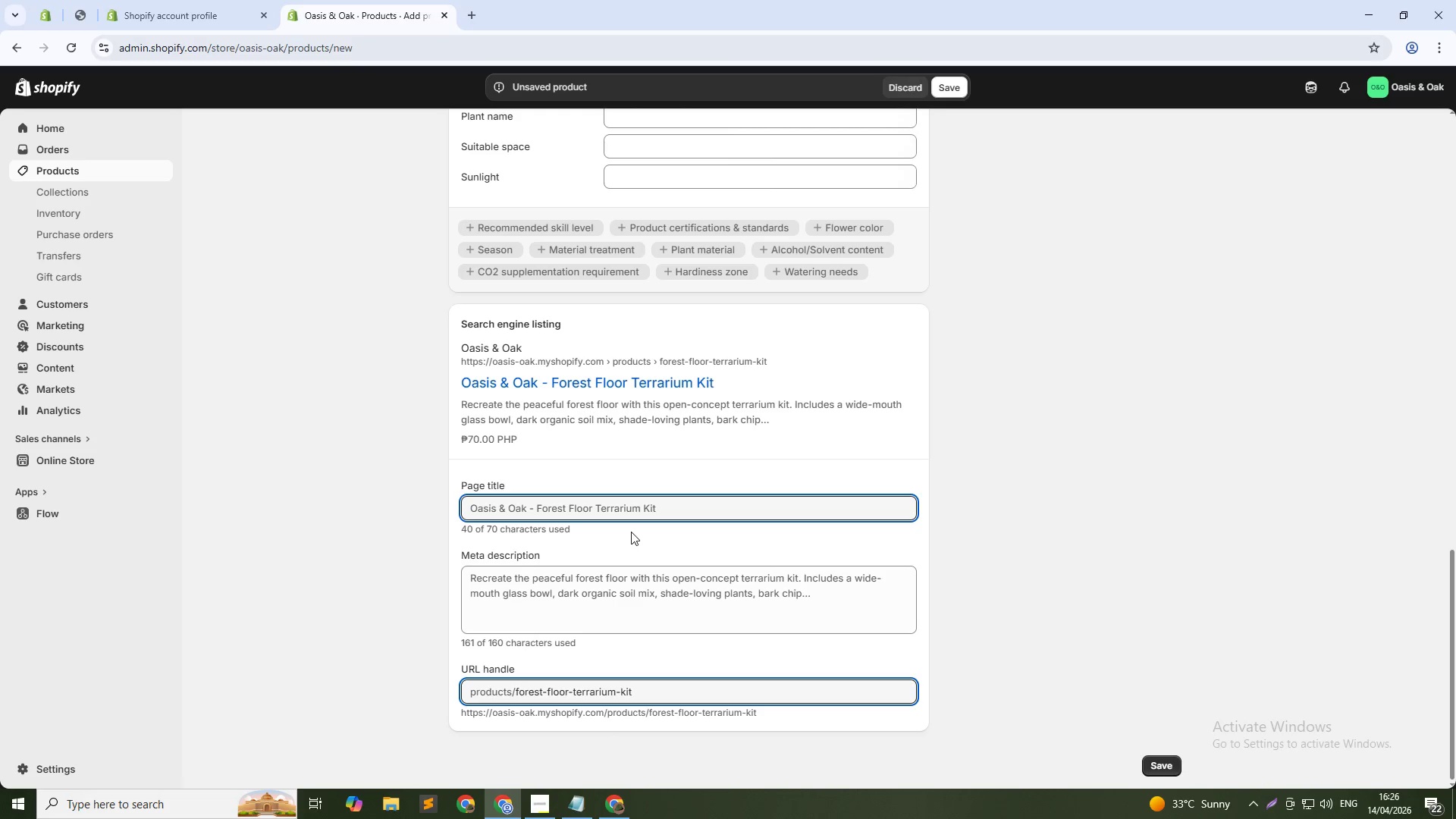 
scroll: coordinate [622, 485], scroll_direction: up, amount: 6.0
 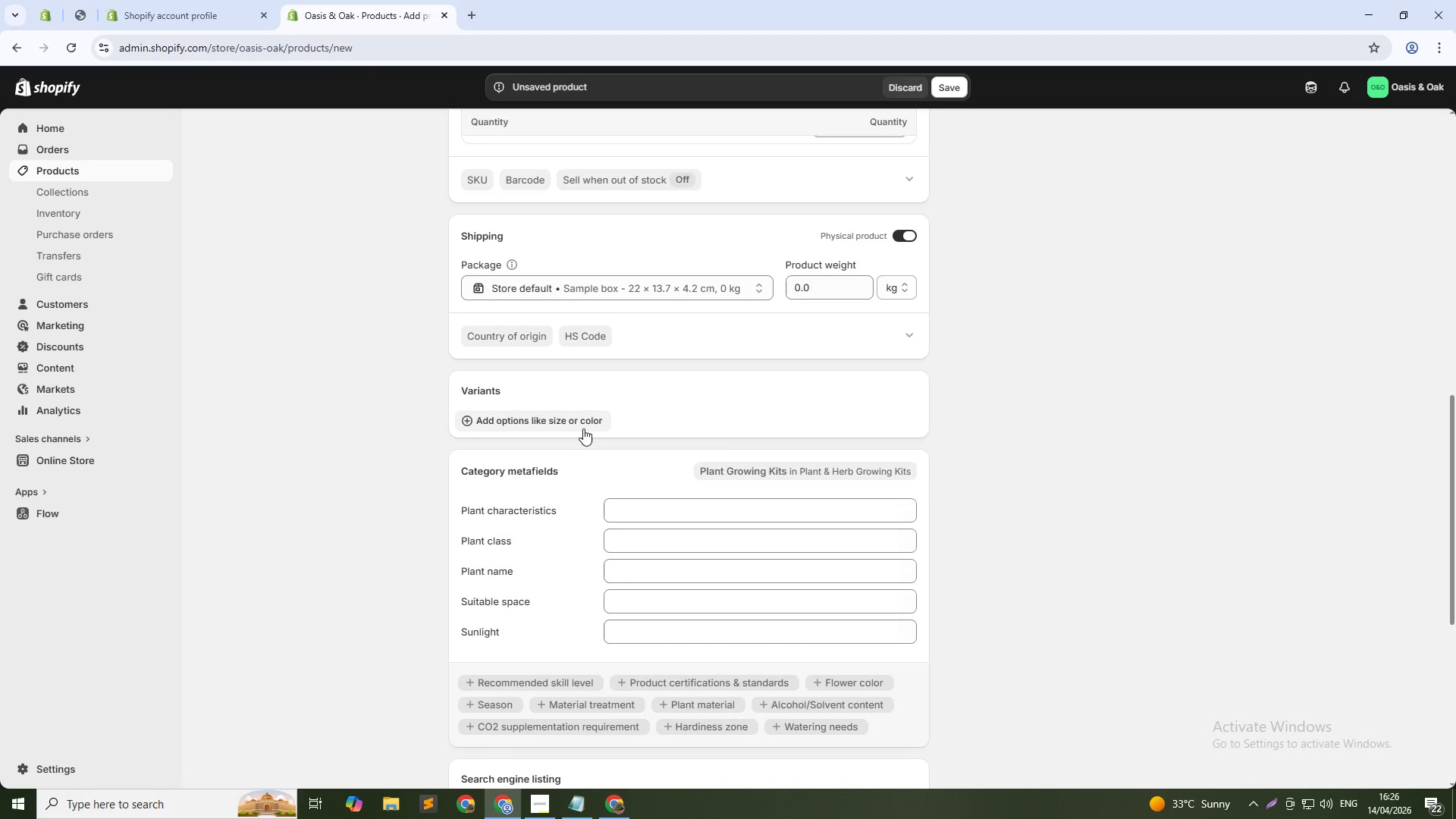 
left_click([581, 419])
 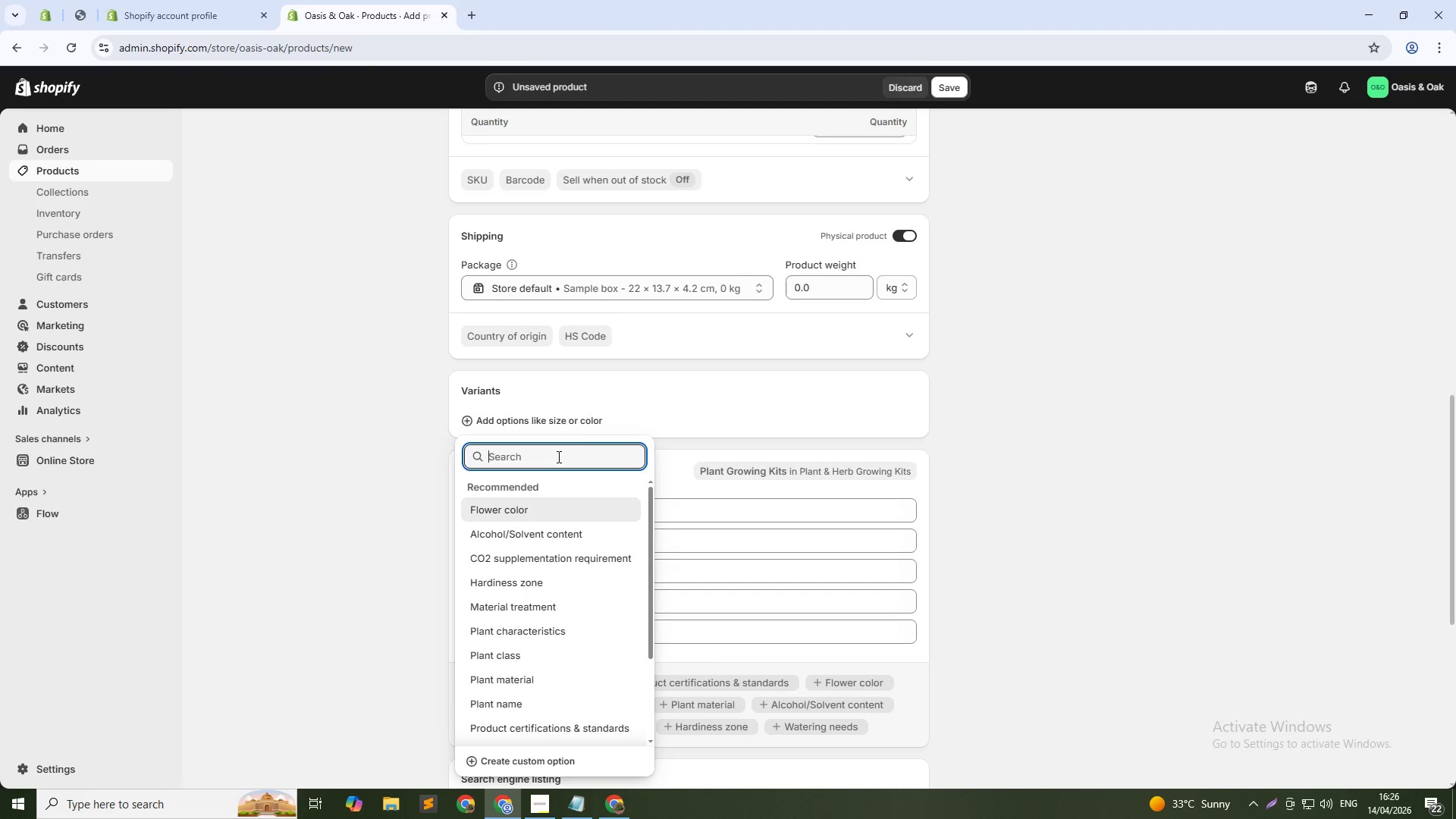 
hold_key(key=ShiftLeft, duration=0.44)
 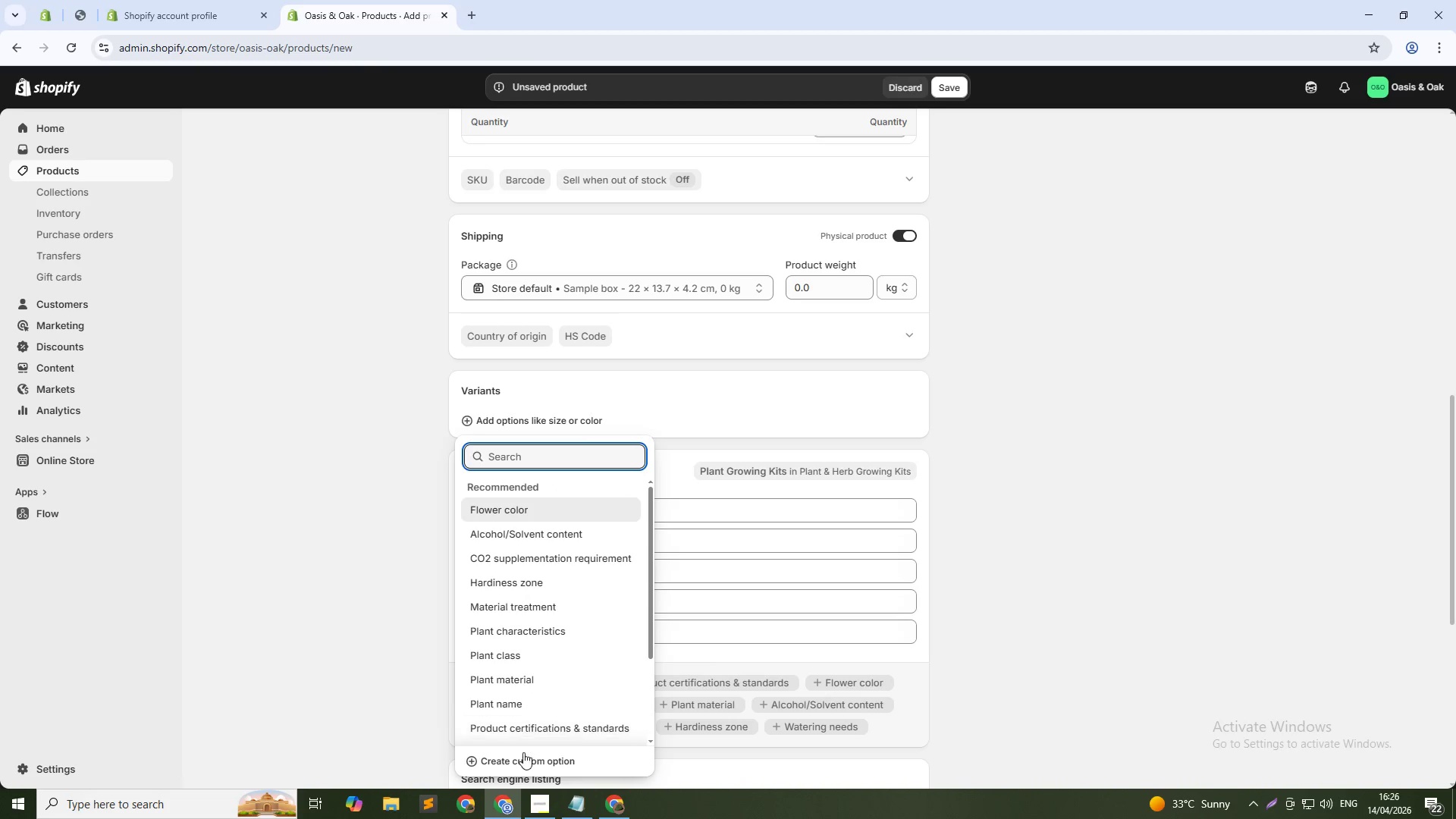 
left_click([523, 752])
 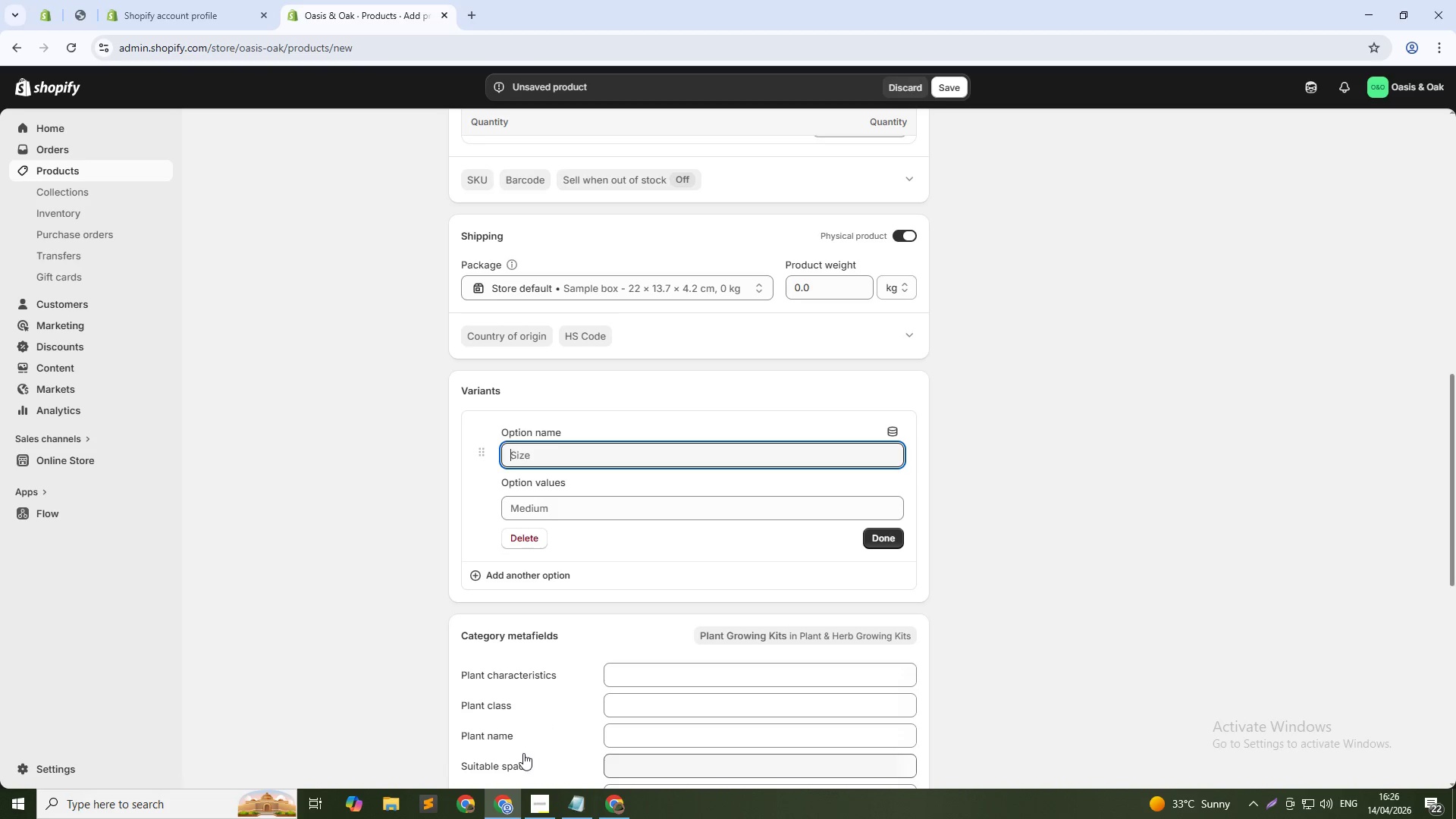 
type(Size)
 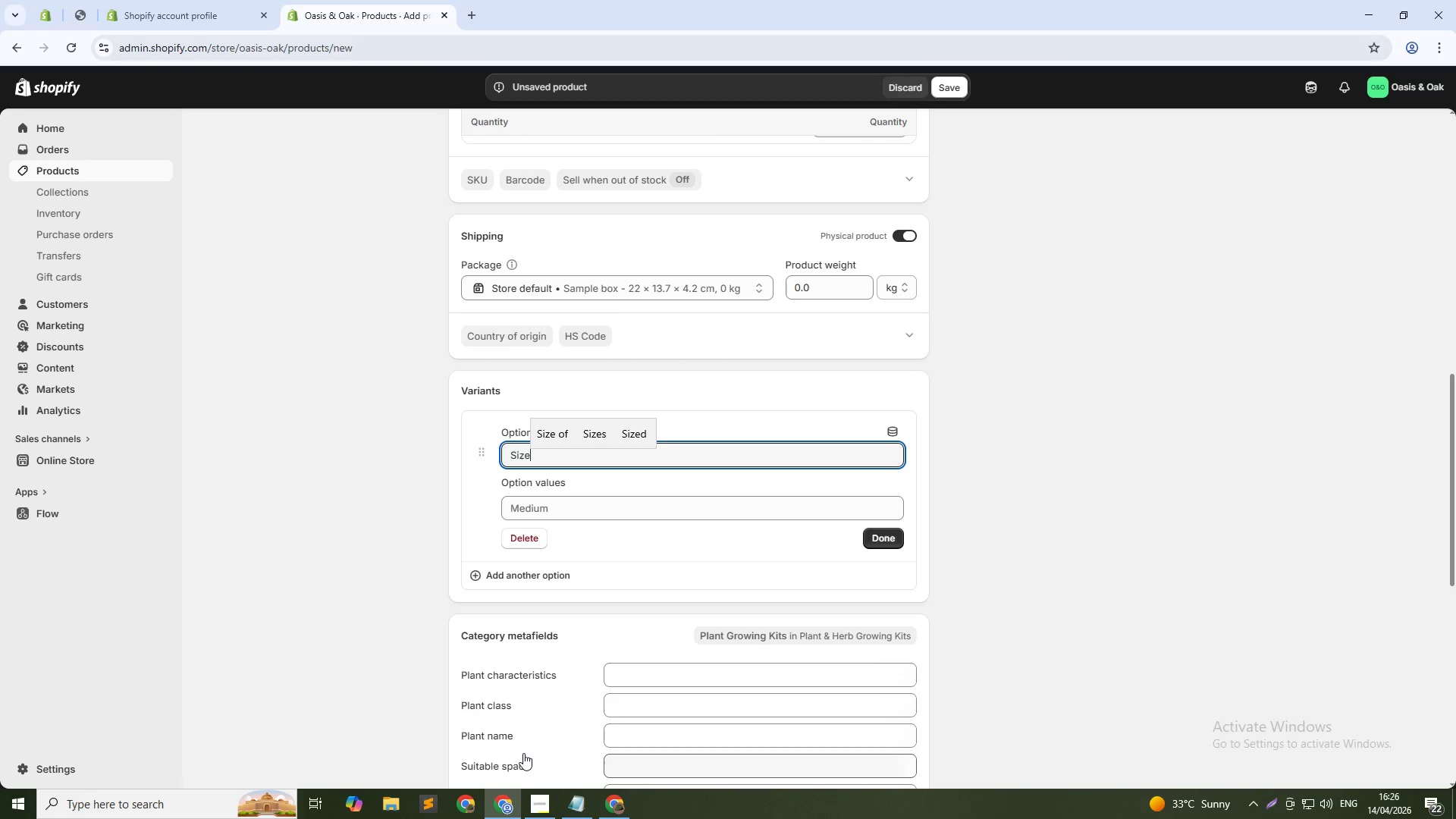 
key(Enter)
 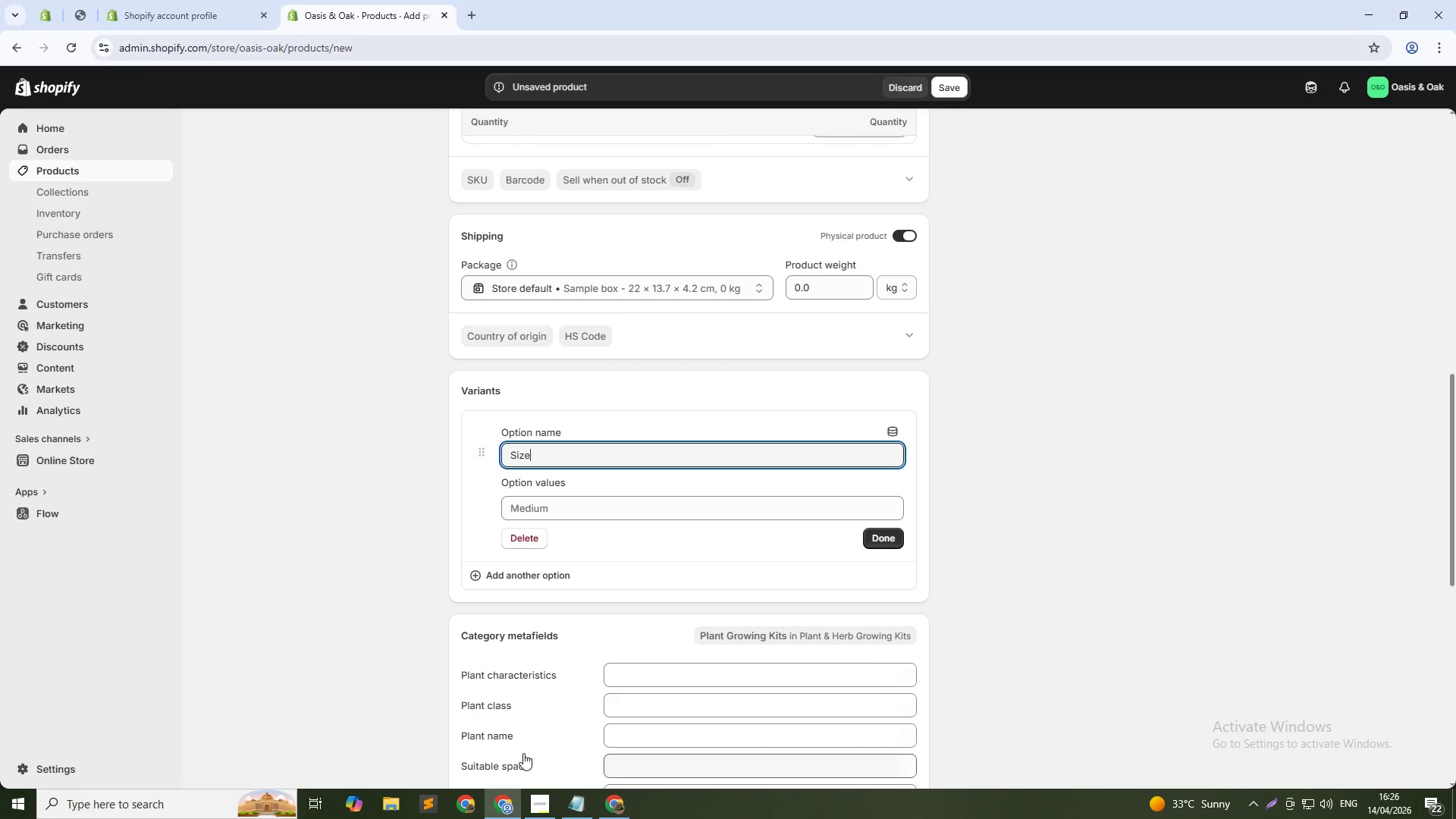 
key(Tab)
type(Small ())
 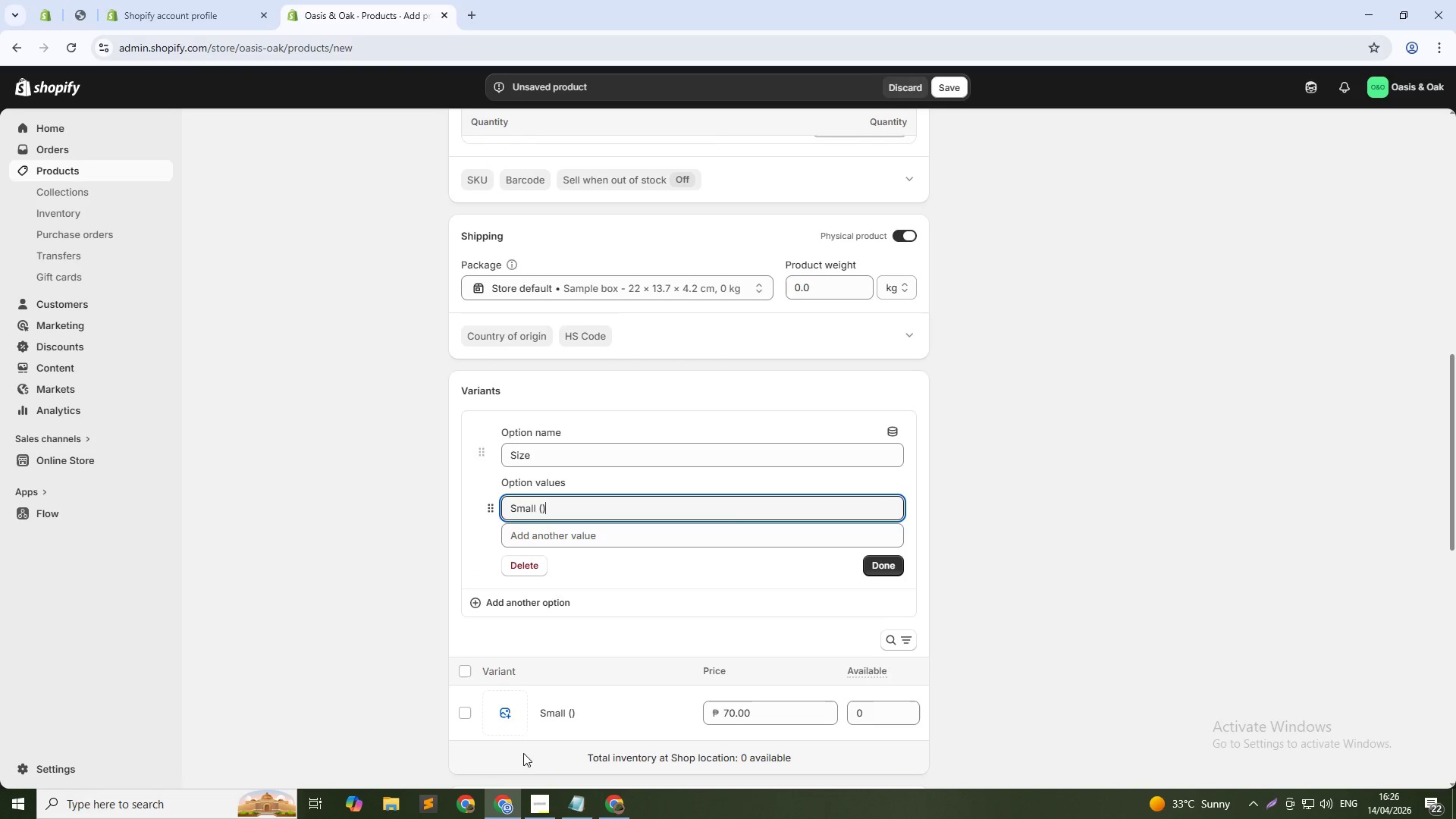 
 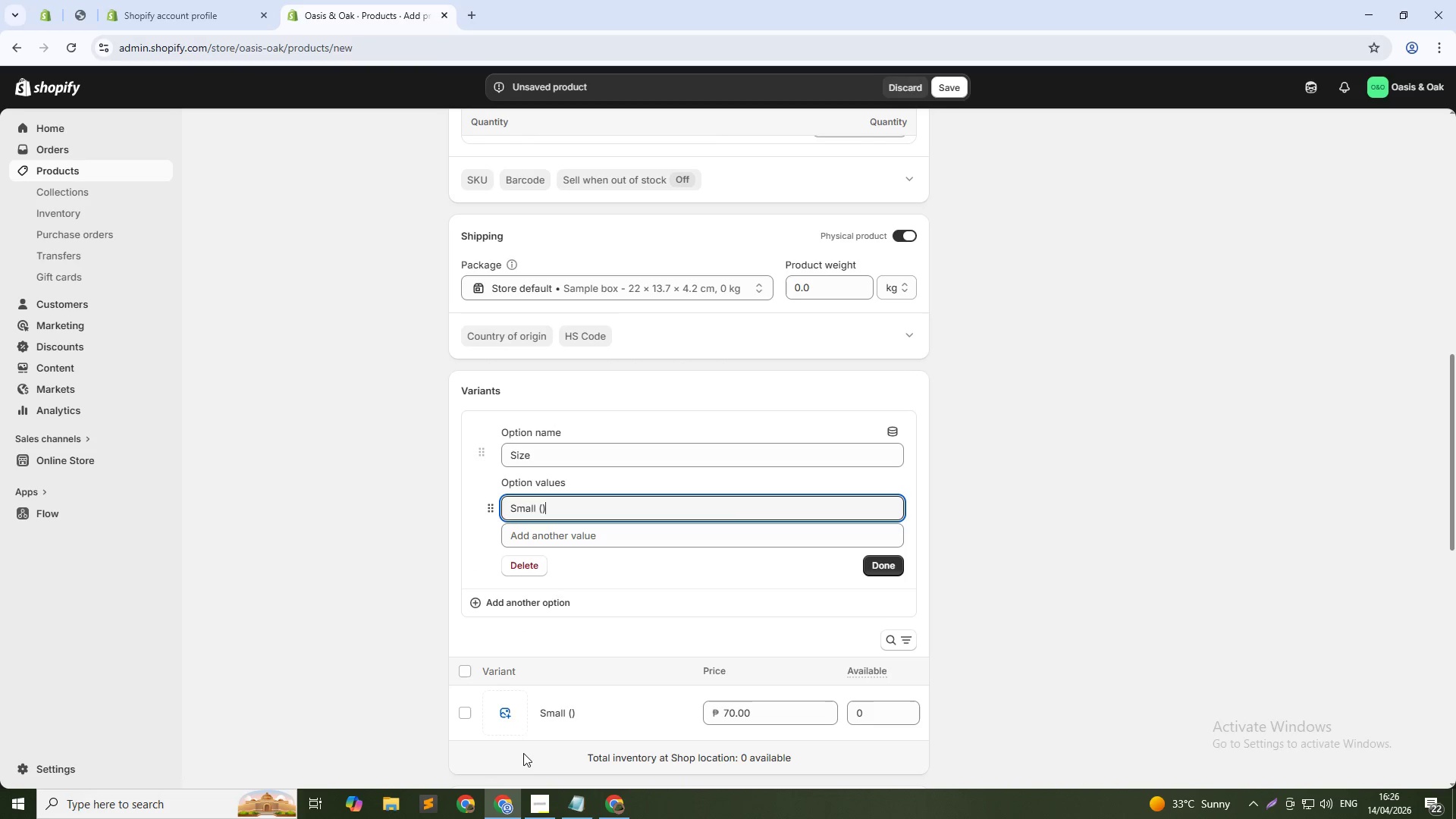 
key(ArrowLeft)
 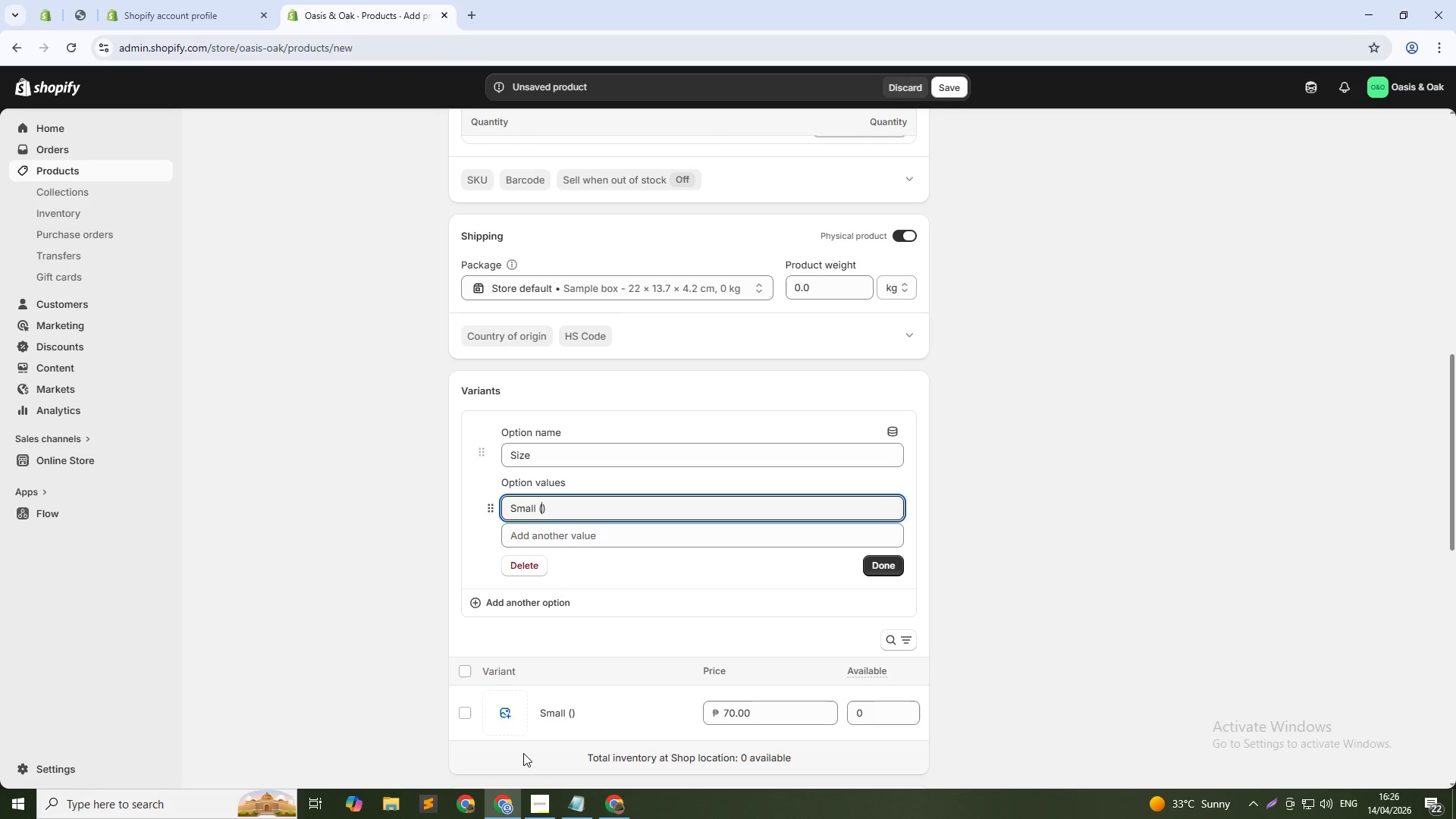 
type(8" wide bowl)
 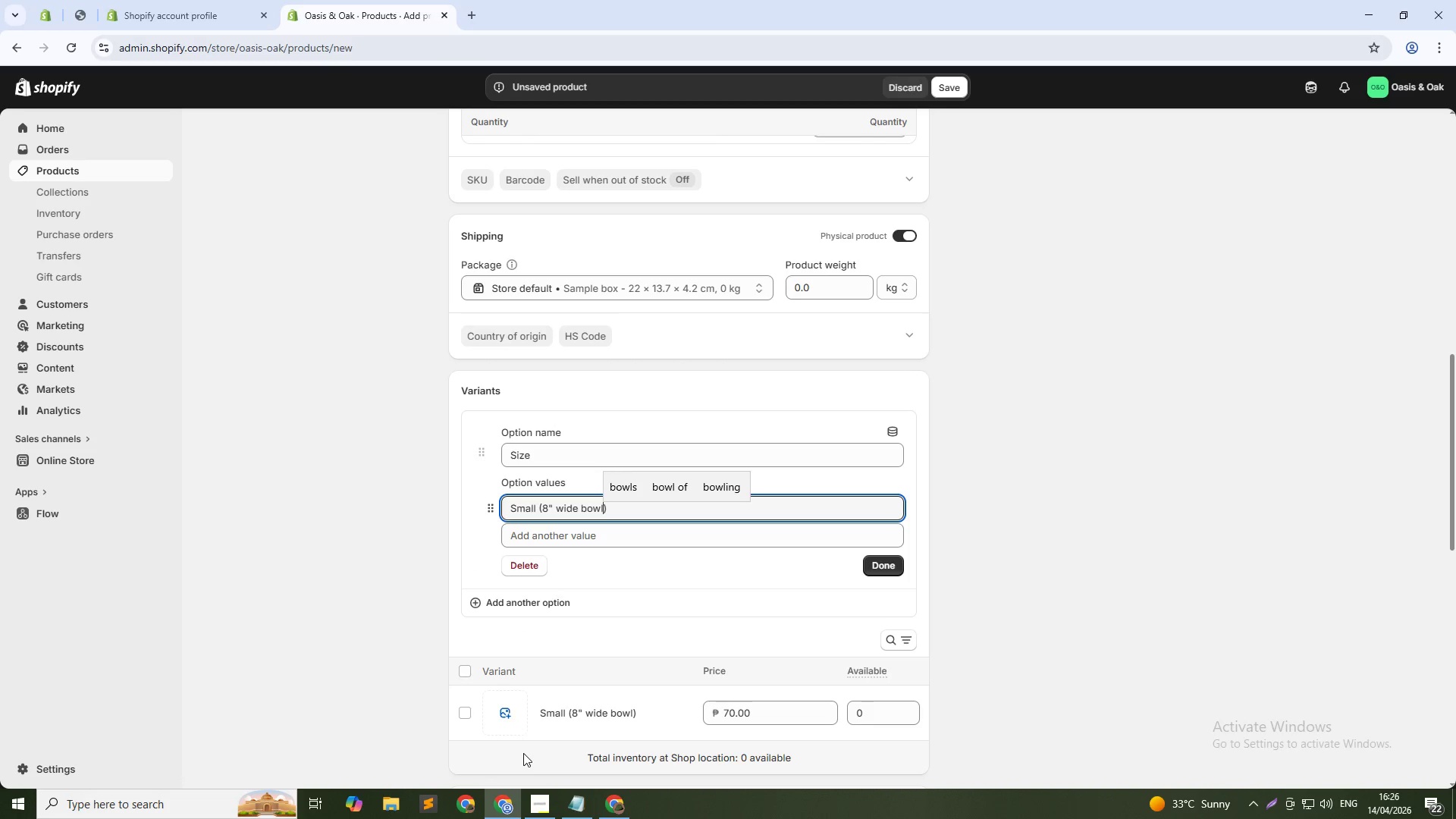 
key(ArrowDown)
 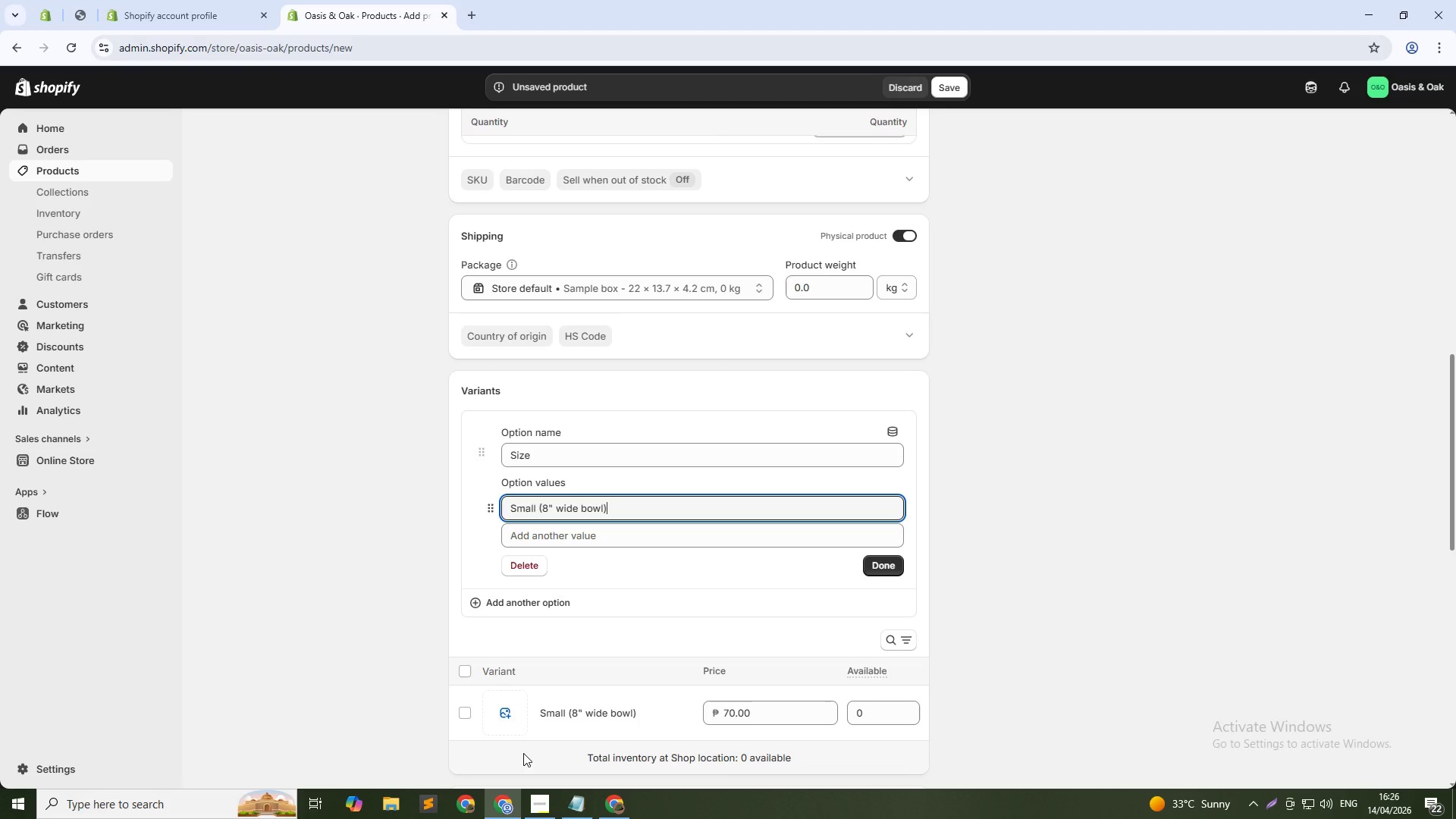 
key(Enter)
 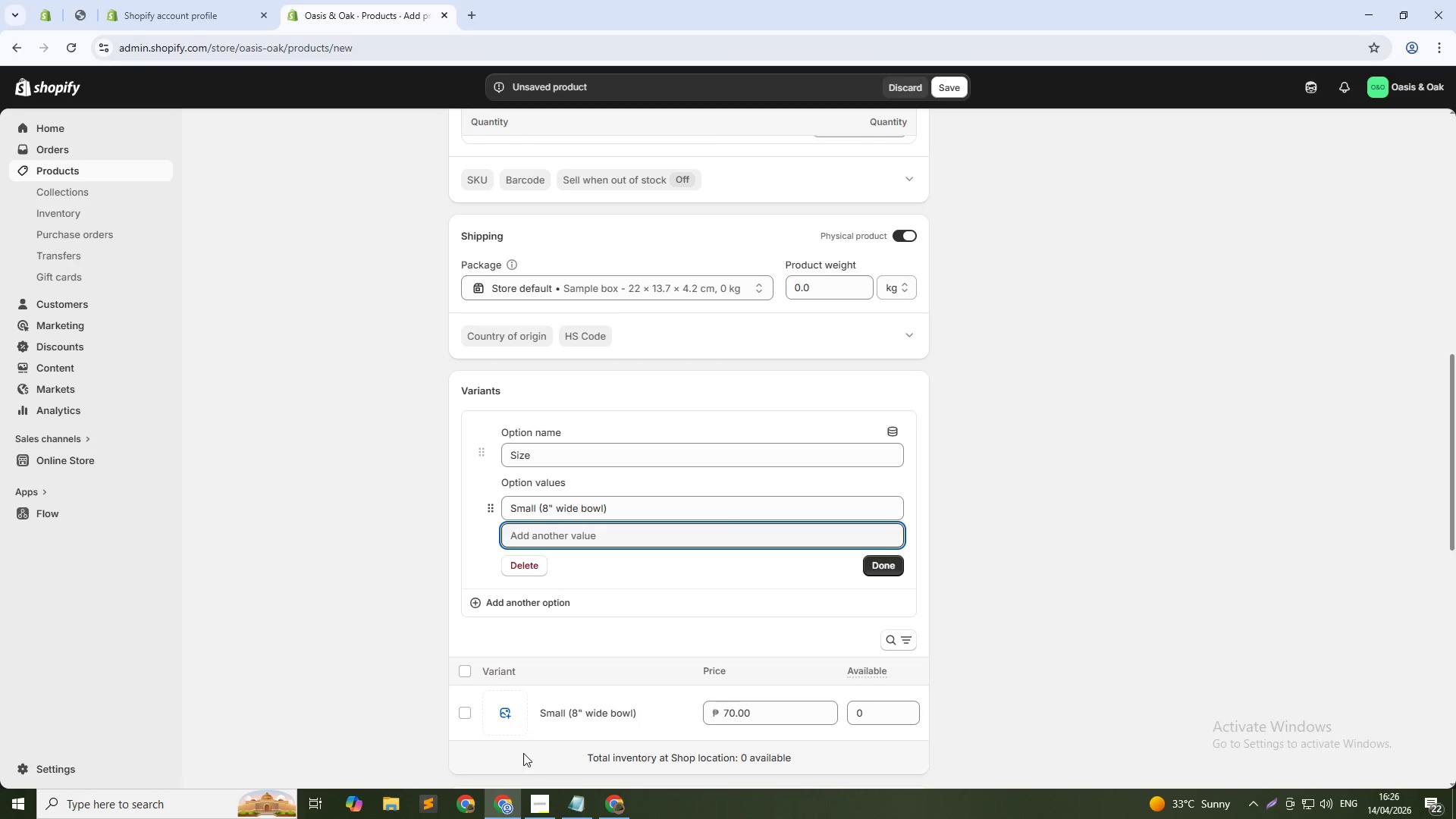 
type(Medium ())
 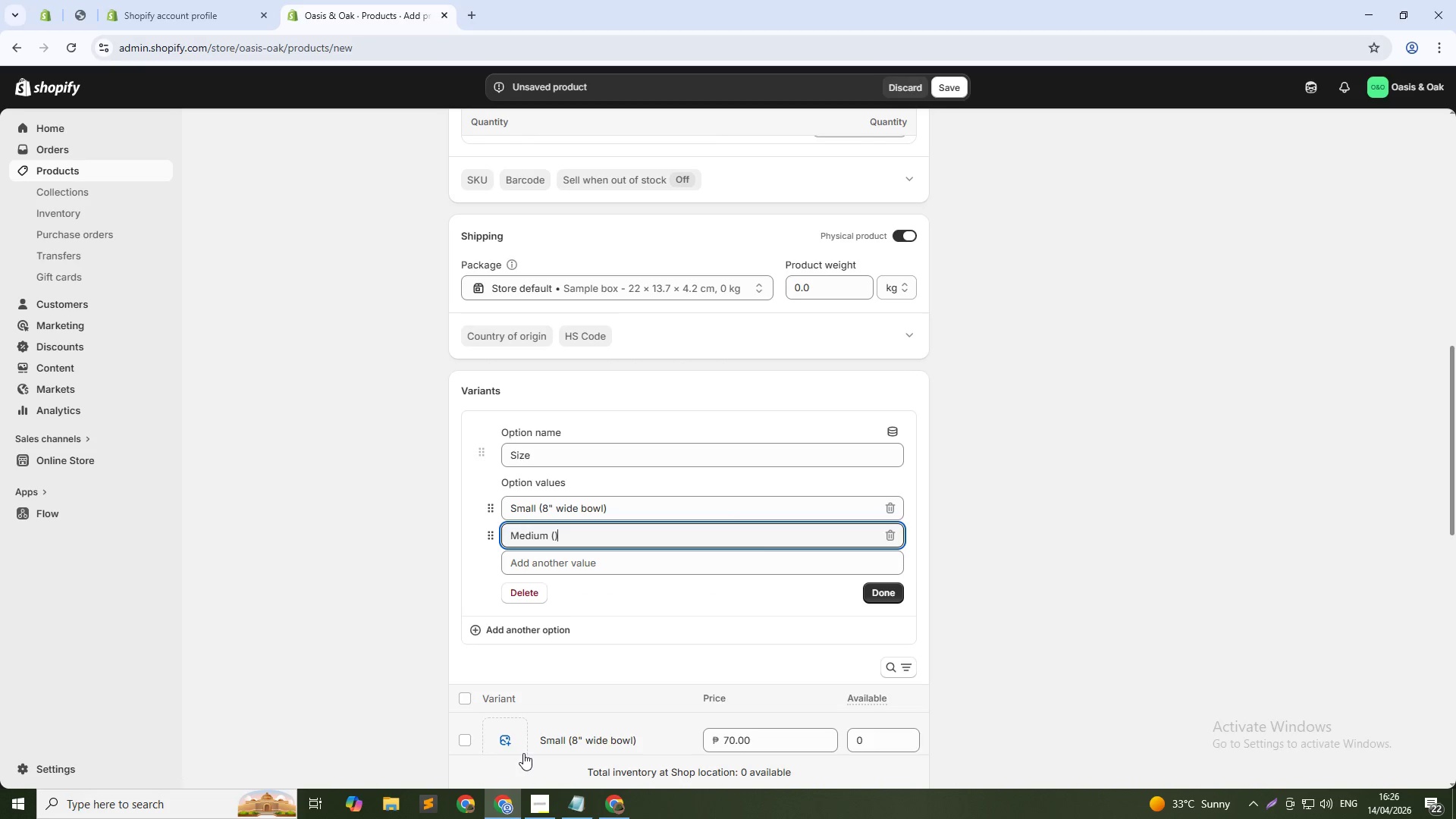 
 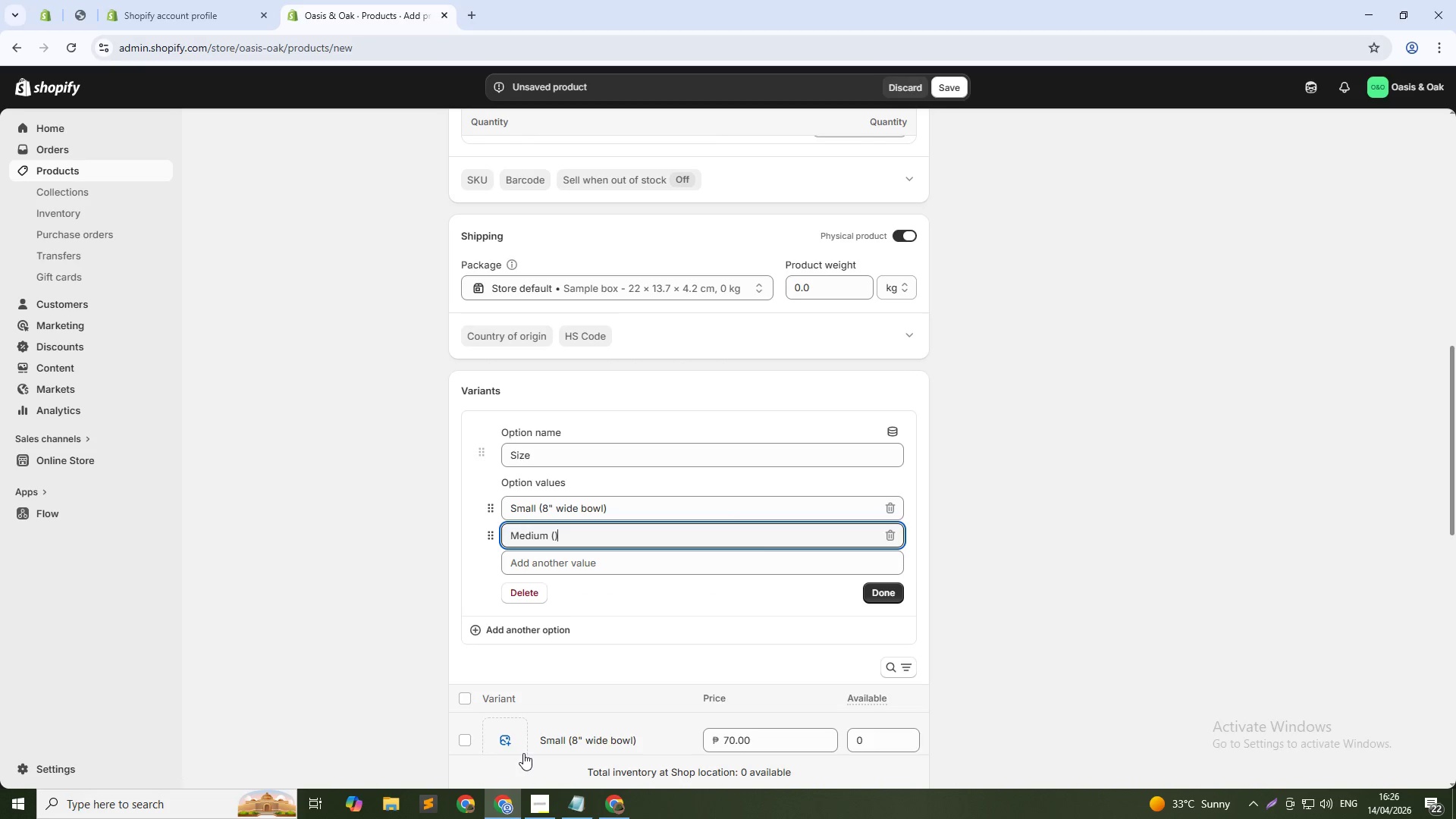 
key(ArrowLeft)
 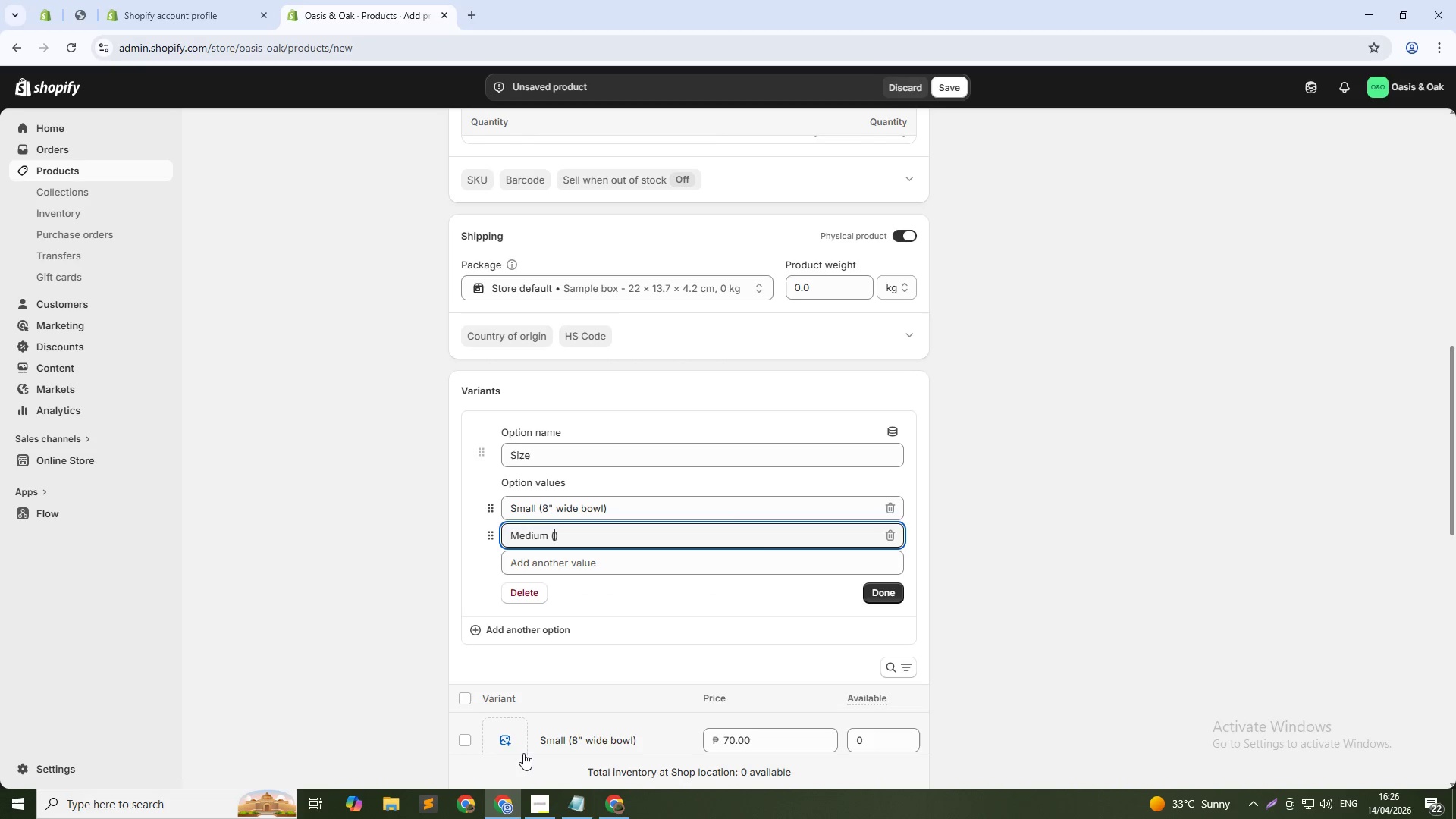 
type(11" wide bowl)
 